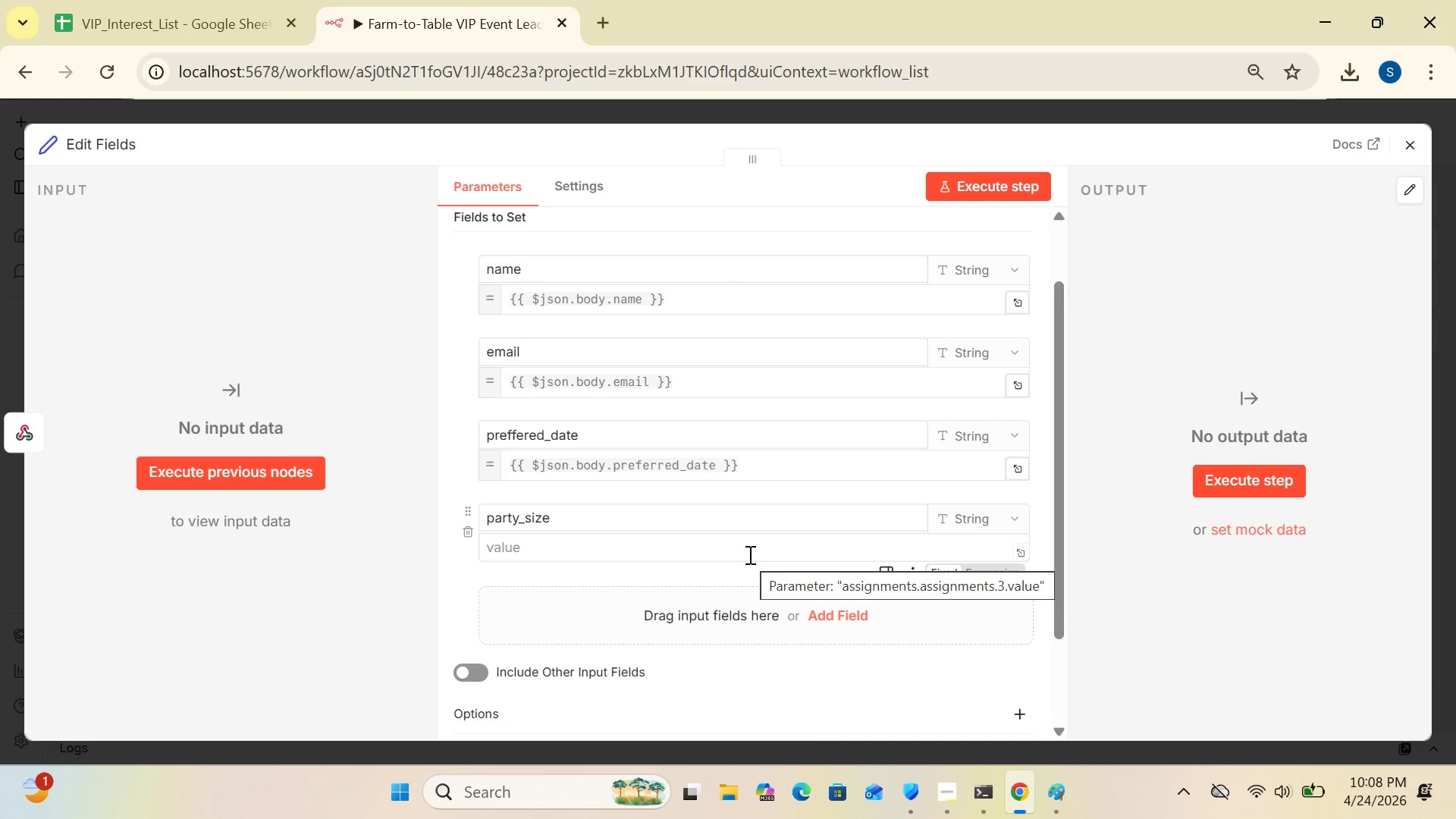 
left_click([748, 554])
 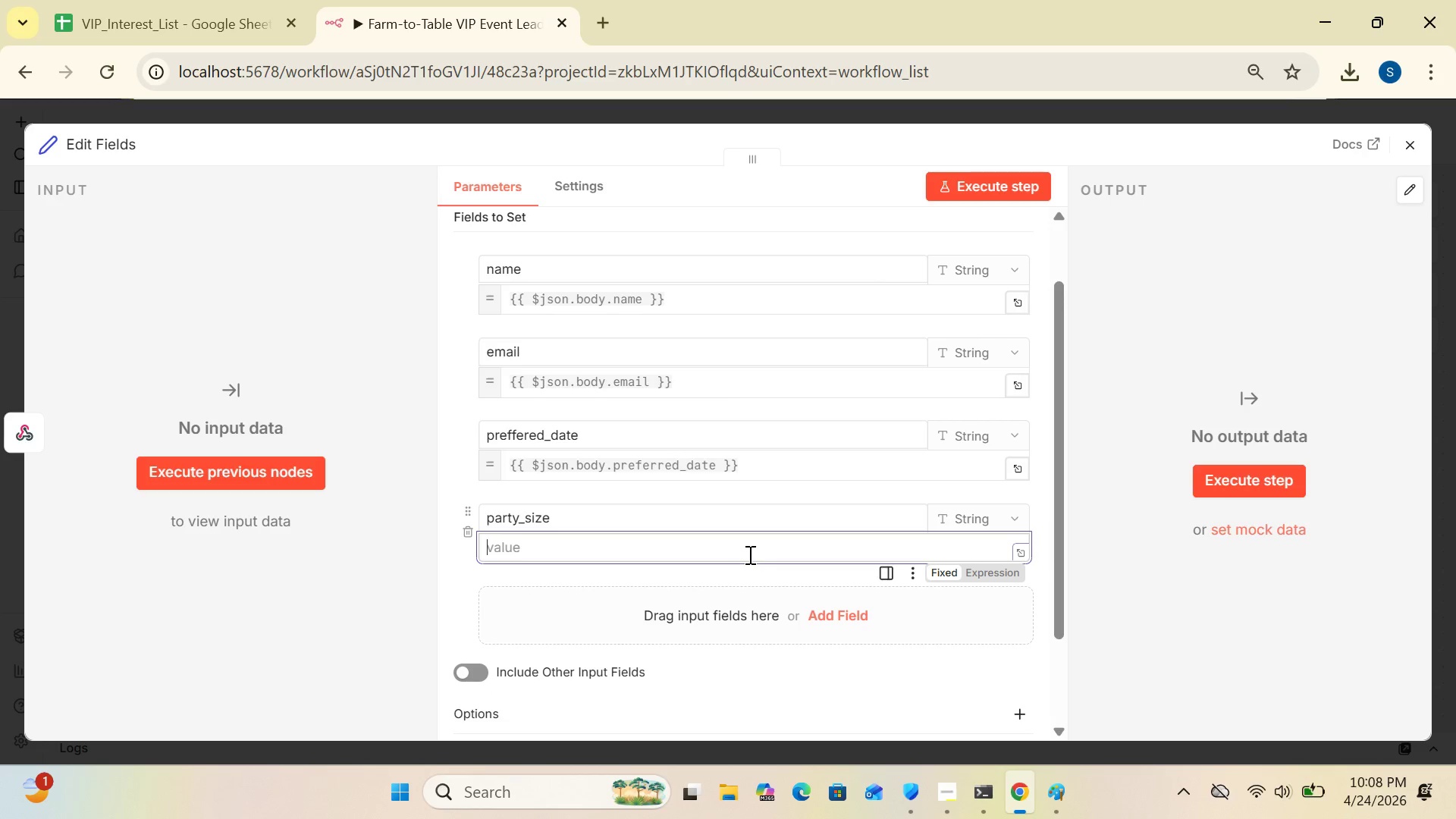 
key(Shift+BracketLeft)
 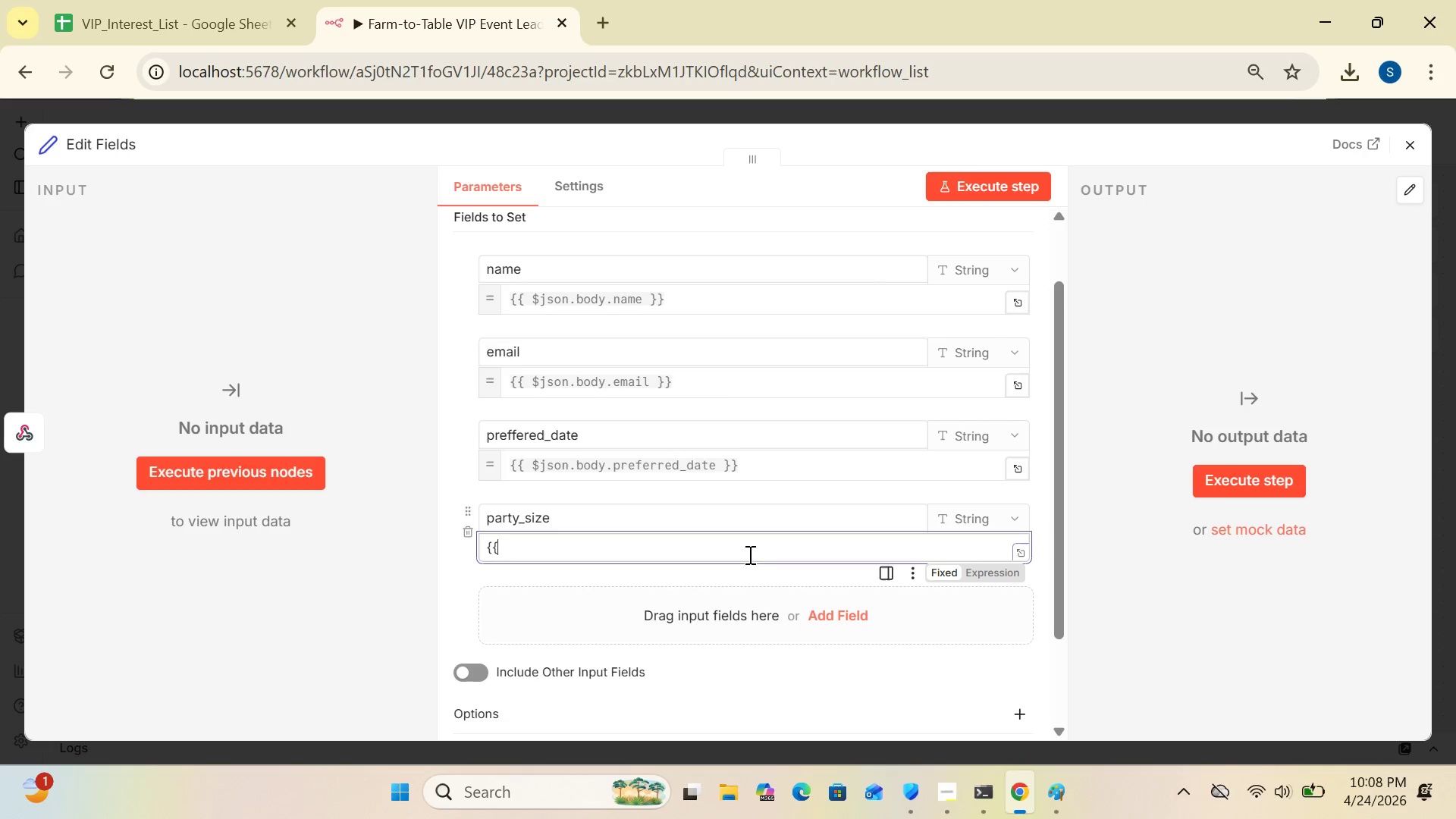 
key(Shift+BracketLeft)
 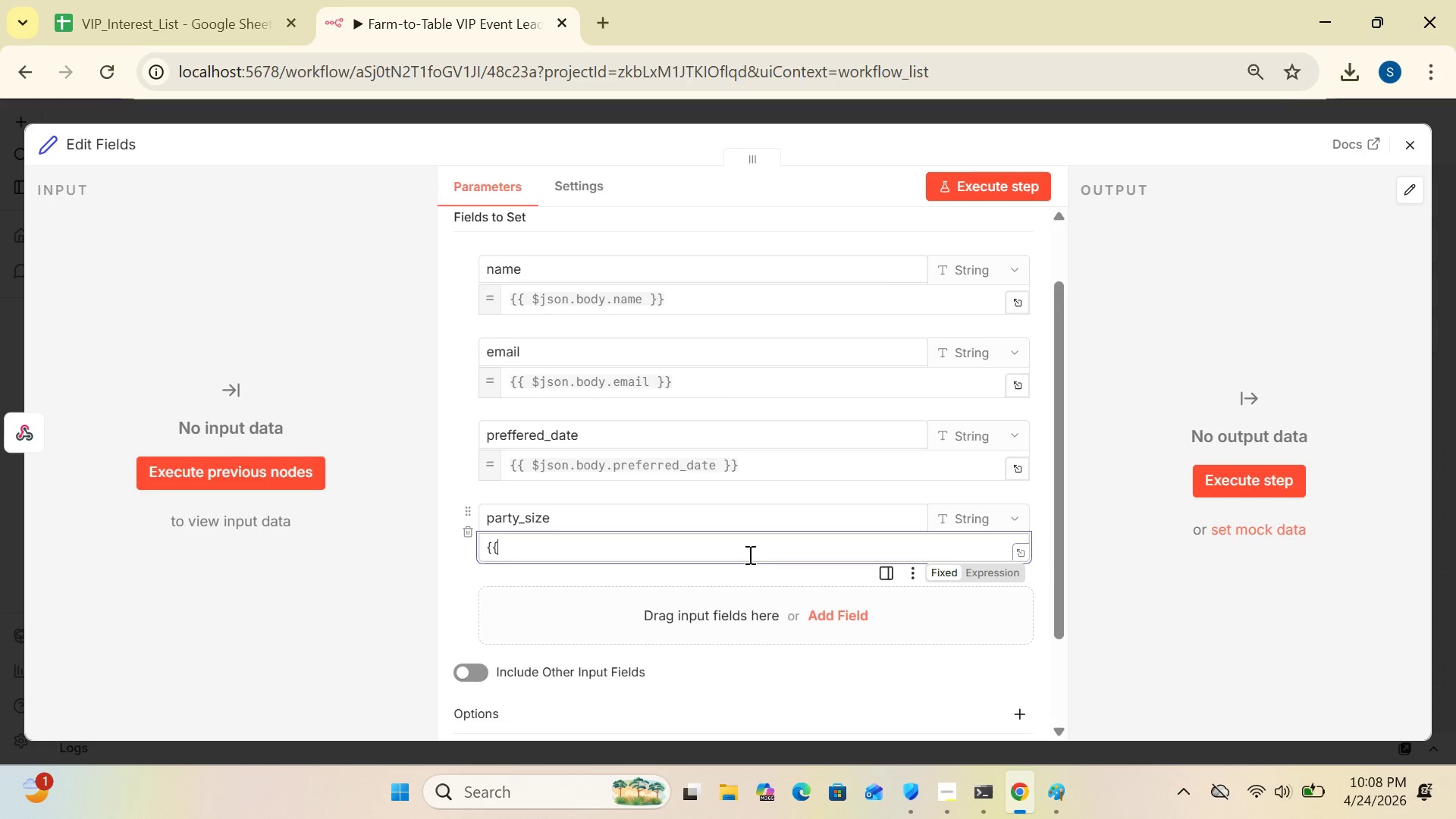 
type($json)
 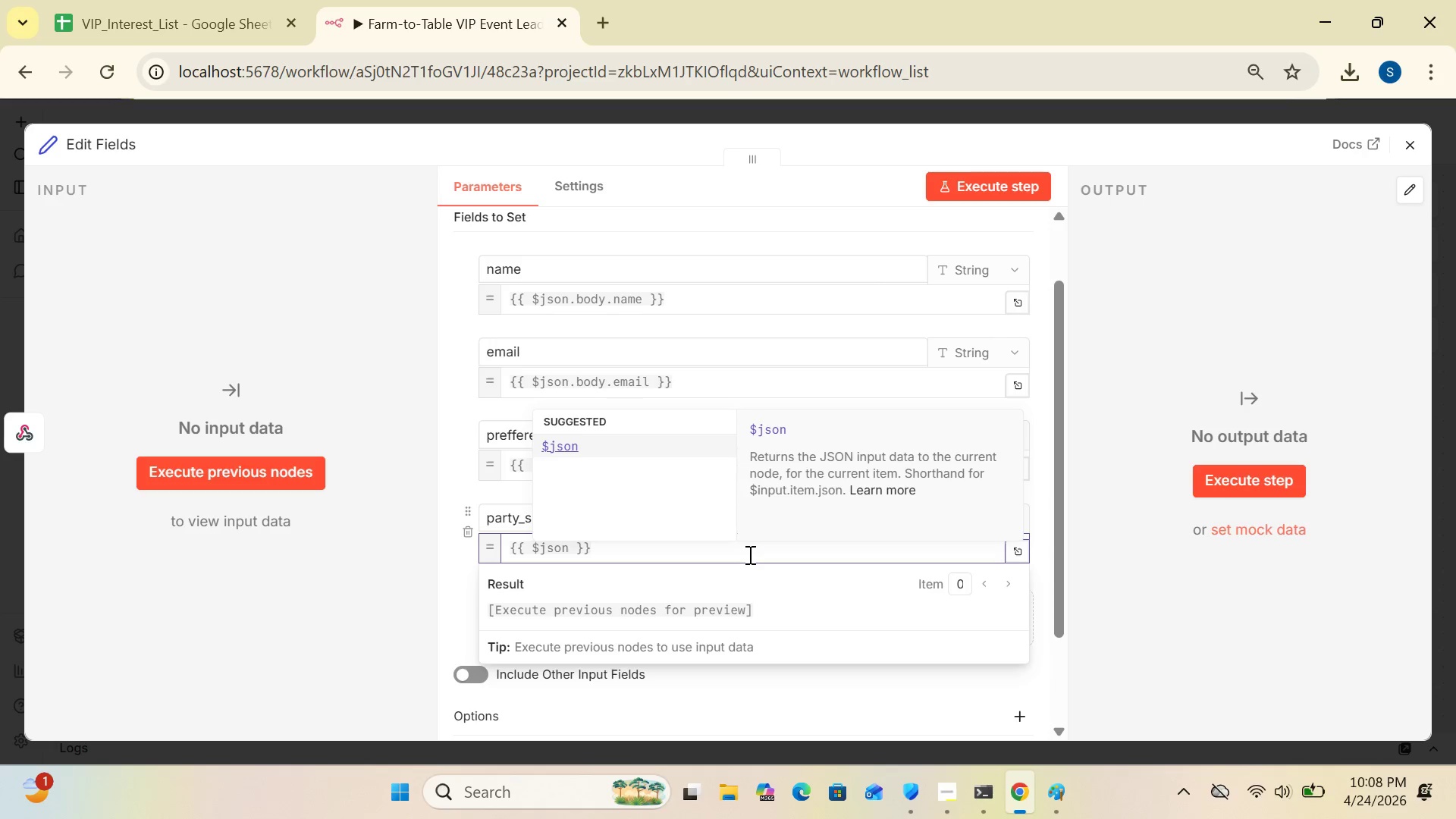 
type(.body)
 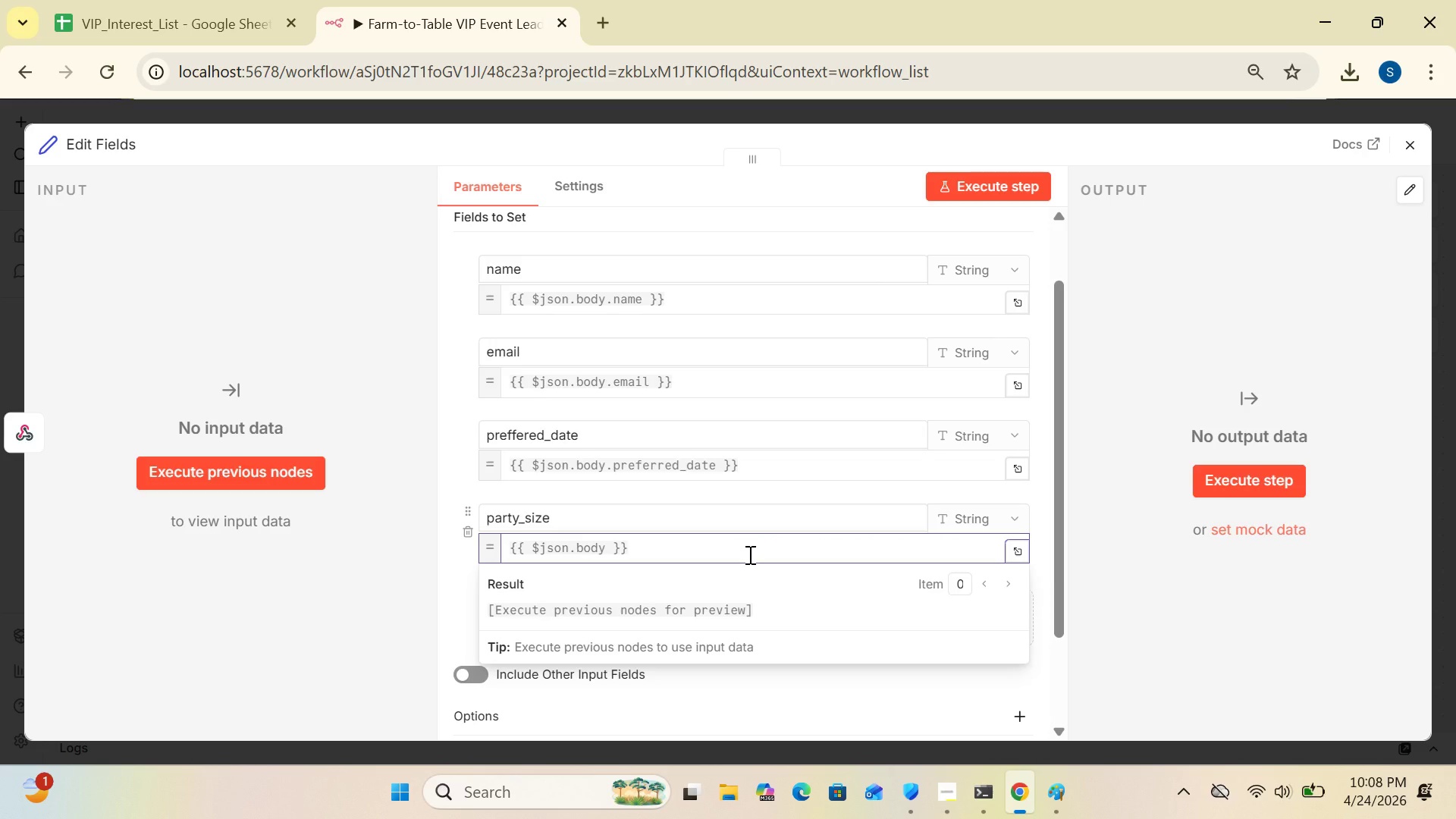 
type(.party_size)
 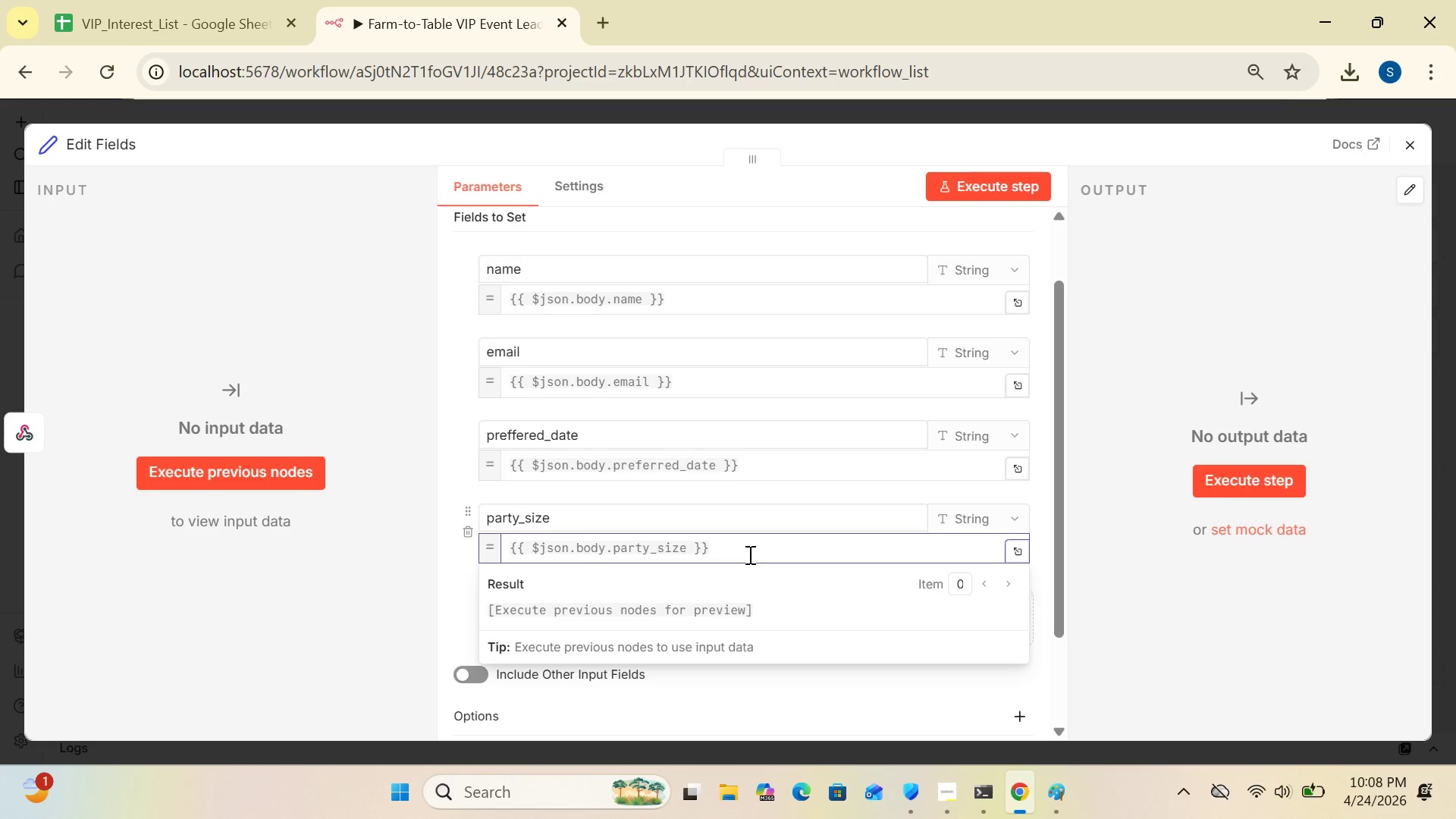 
left_click([454, 565])
 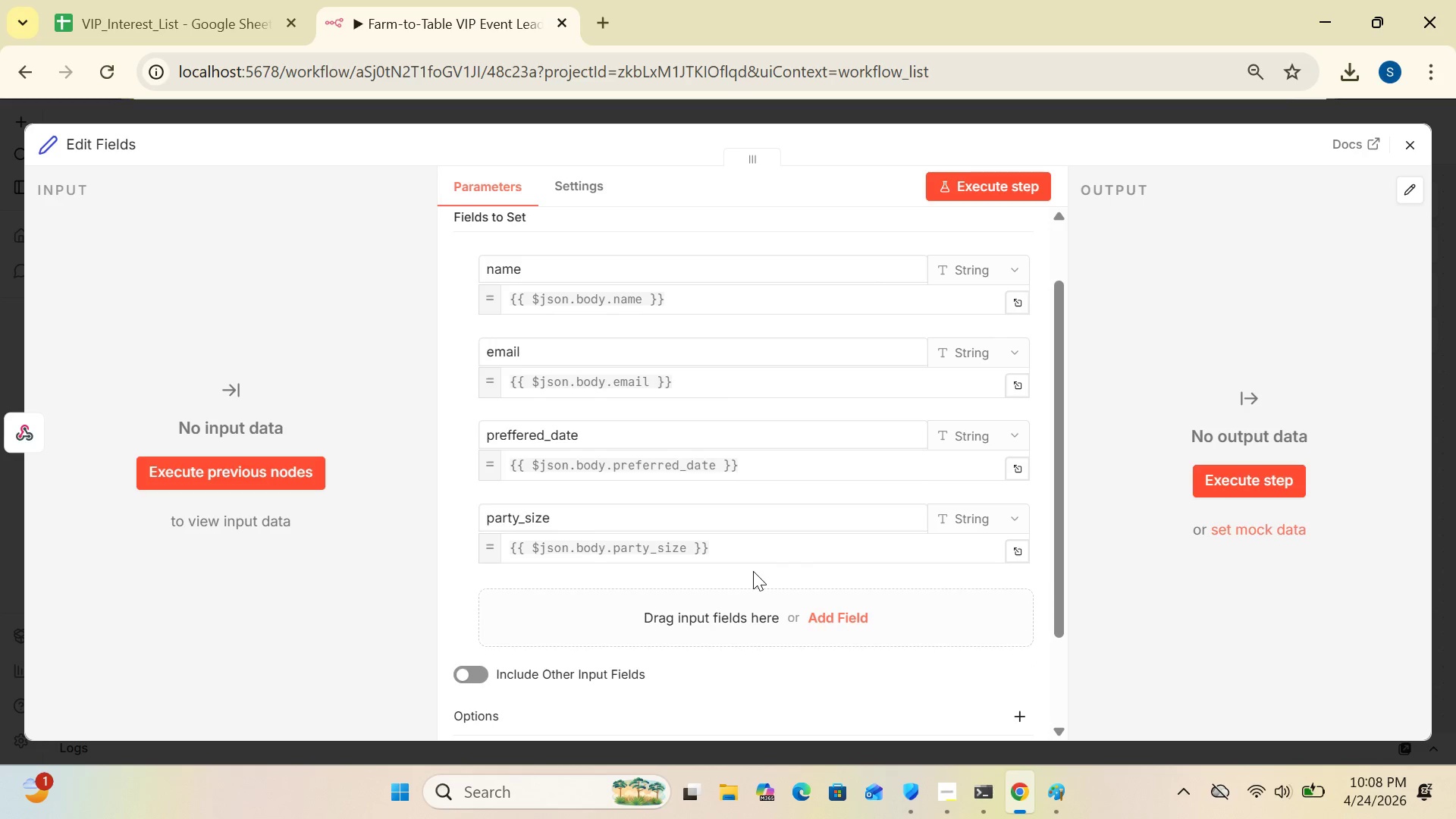 
left_click([824, 613])
 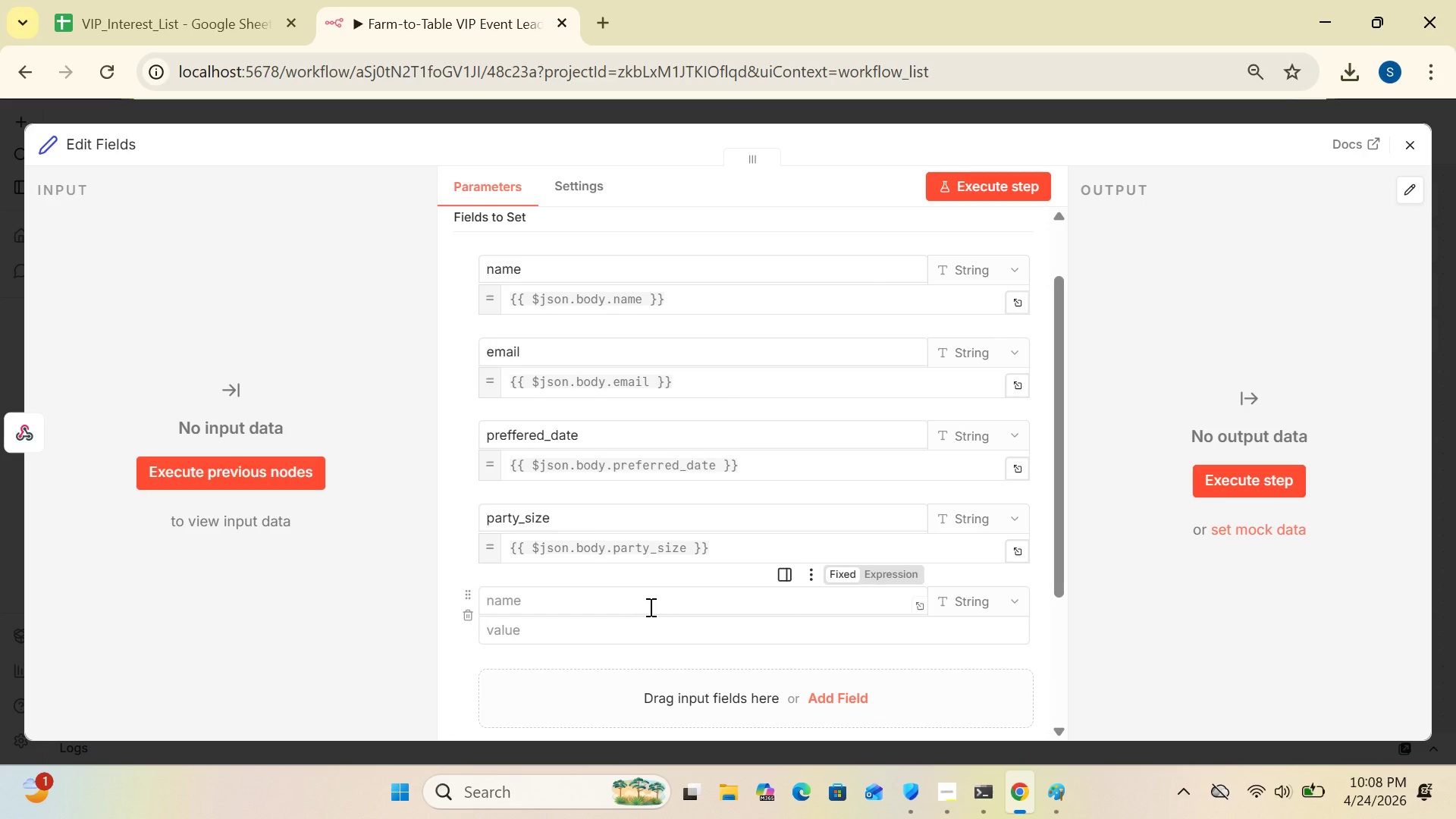 
left_click([649, 607])
 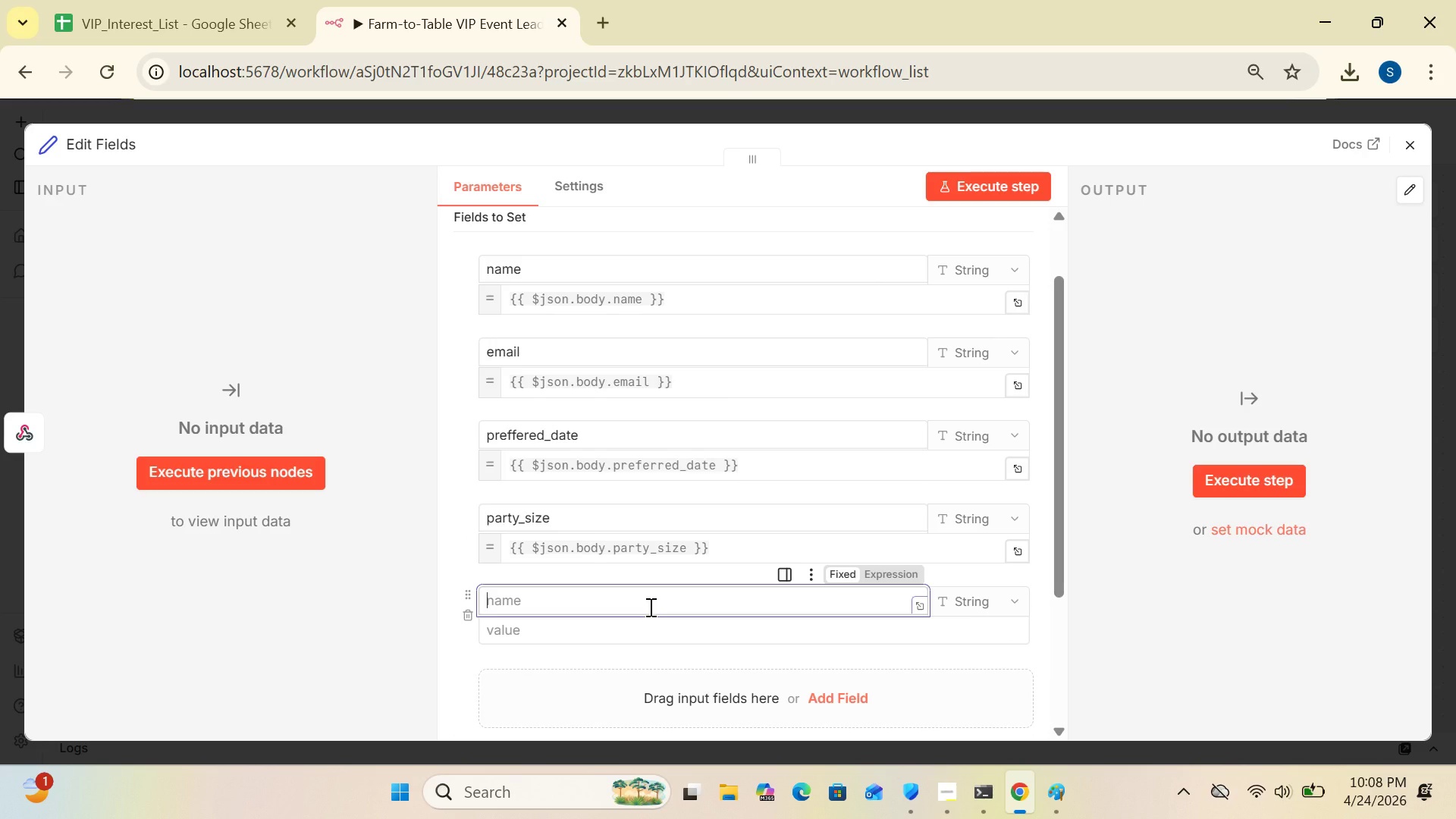 
type(special_requirements)
 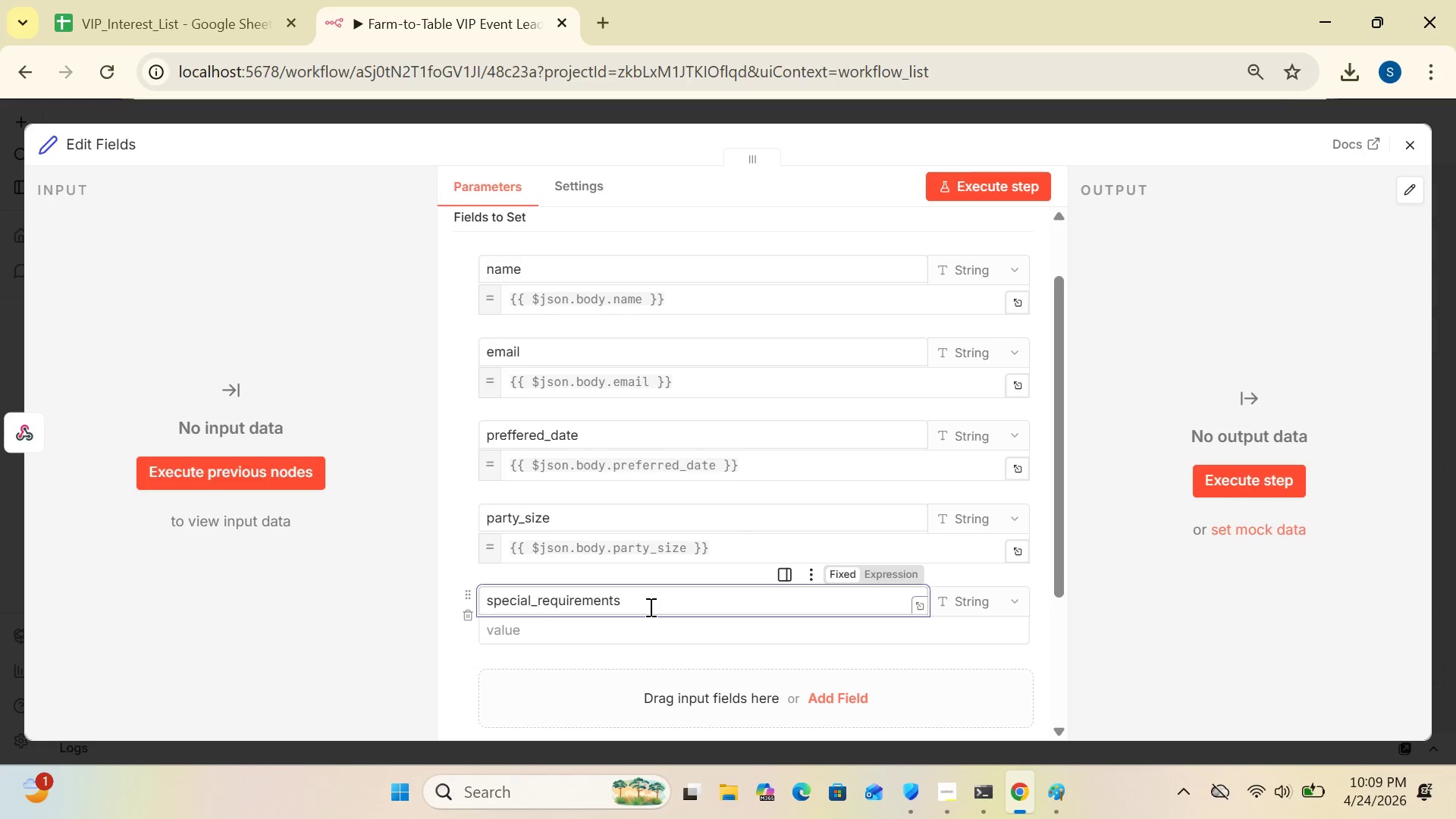 
left_click([698, 632])
 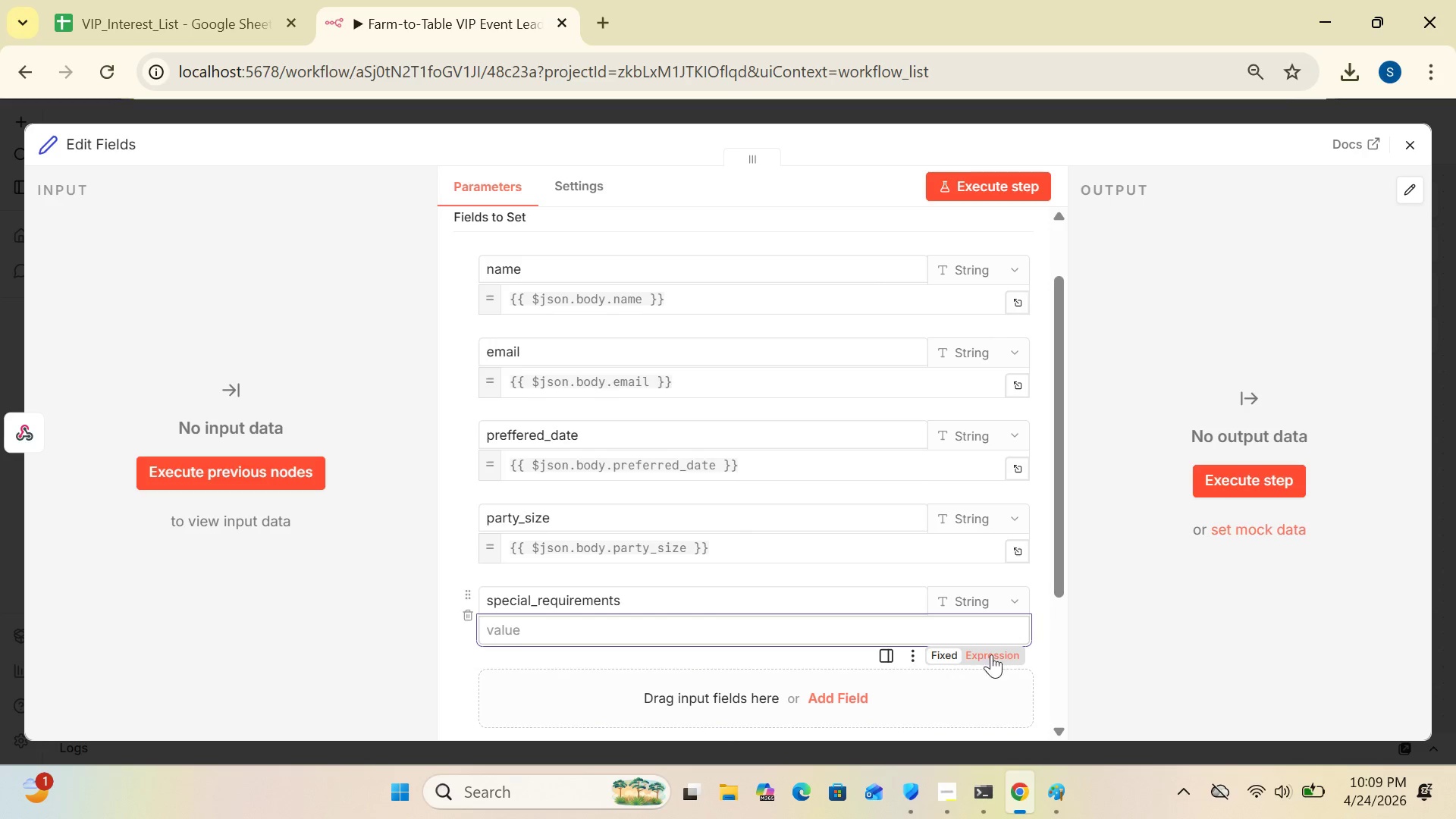 
left_click([997, 651])
 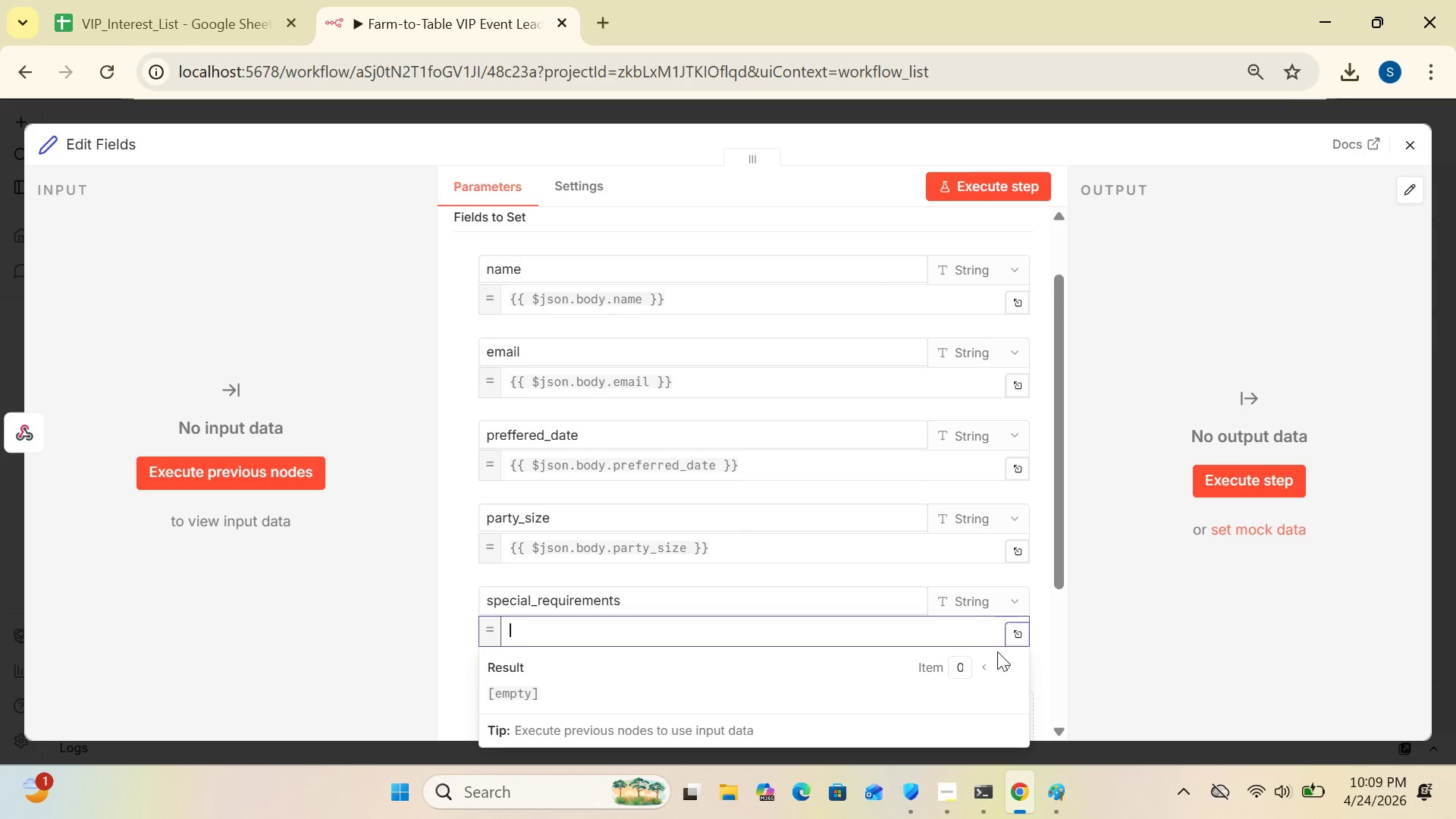 
key(Shift+BracketLeft)
 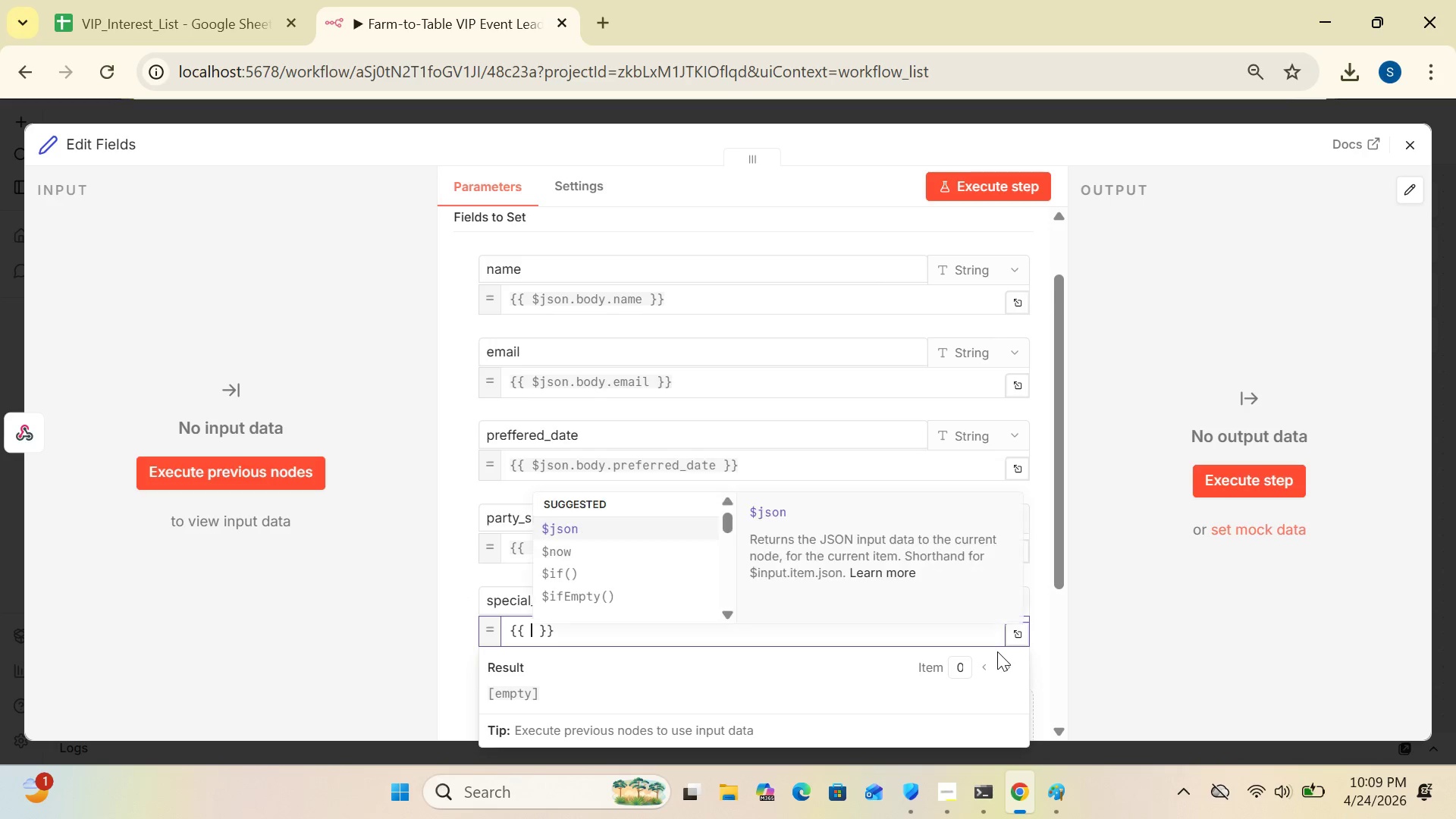 
key(Shift+BracketLeft)
 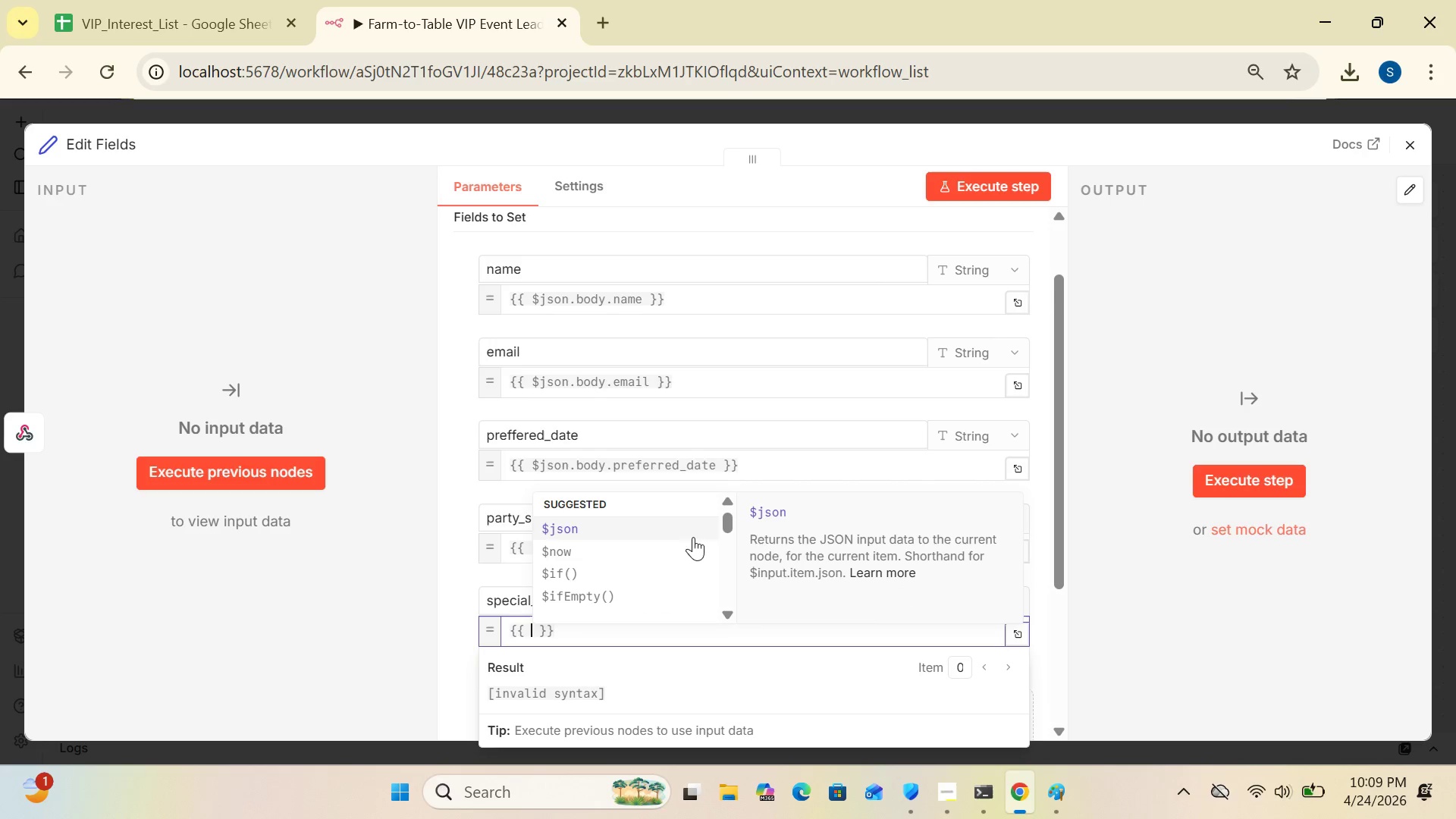 
left_click([652, 527])
 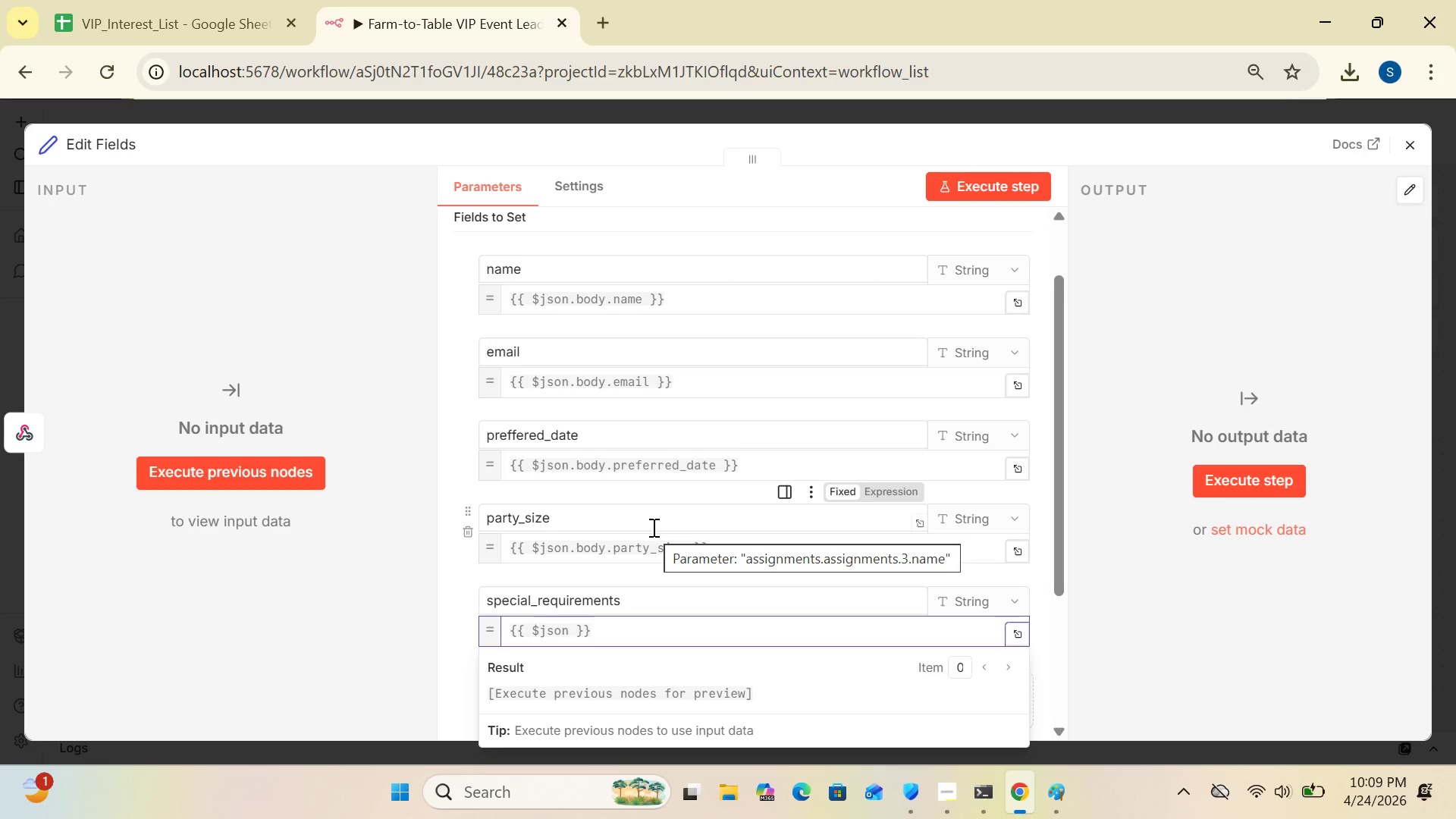 
type(.body)
 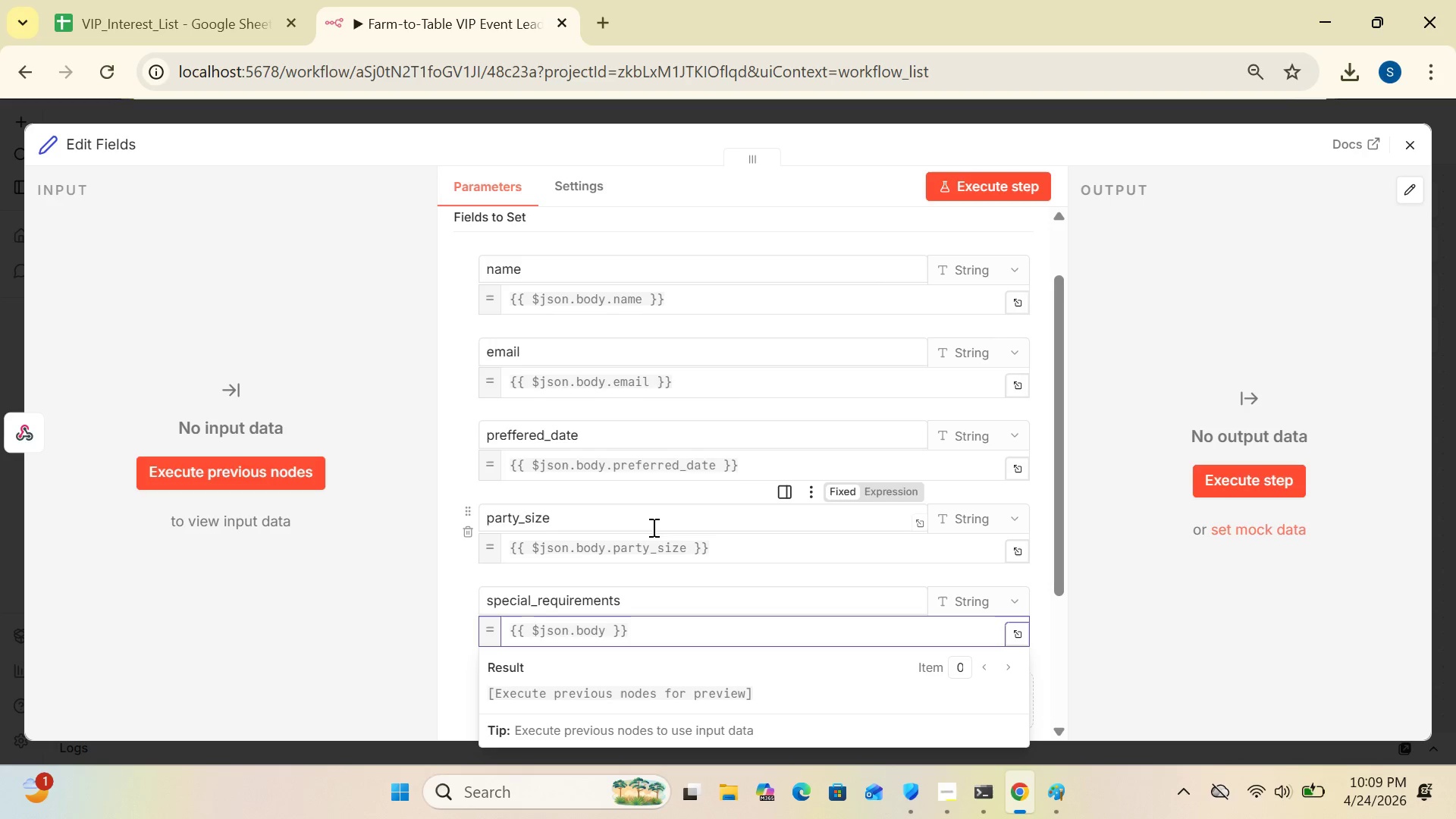 
type(.special)
 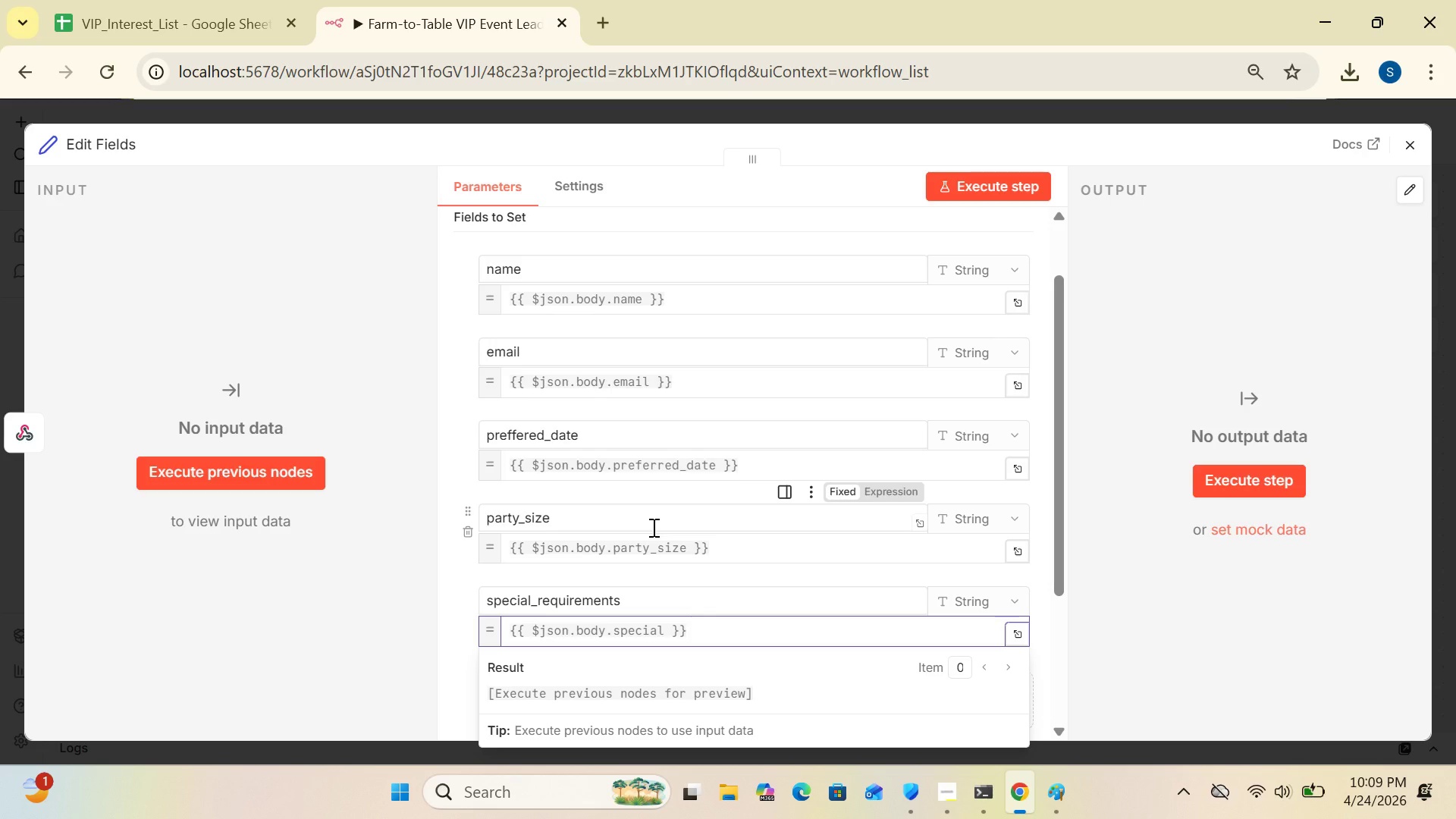 
key(Shift+Minus)
 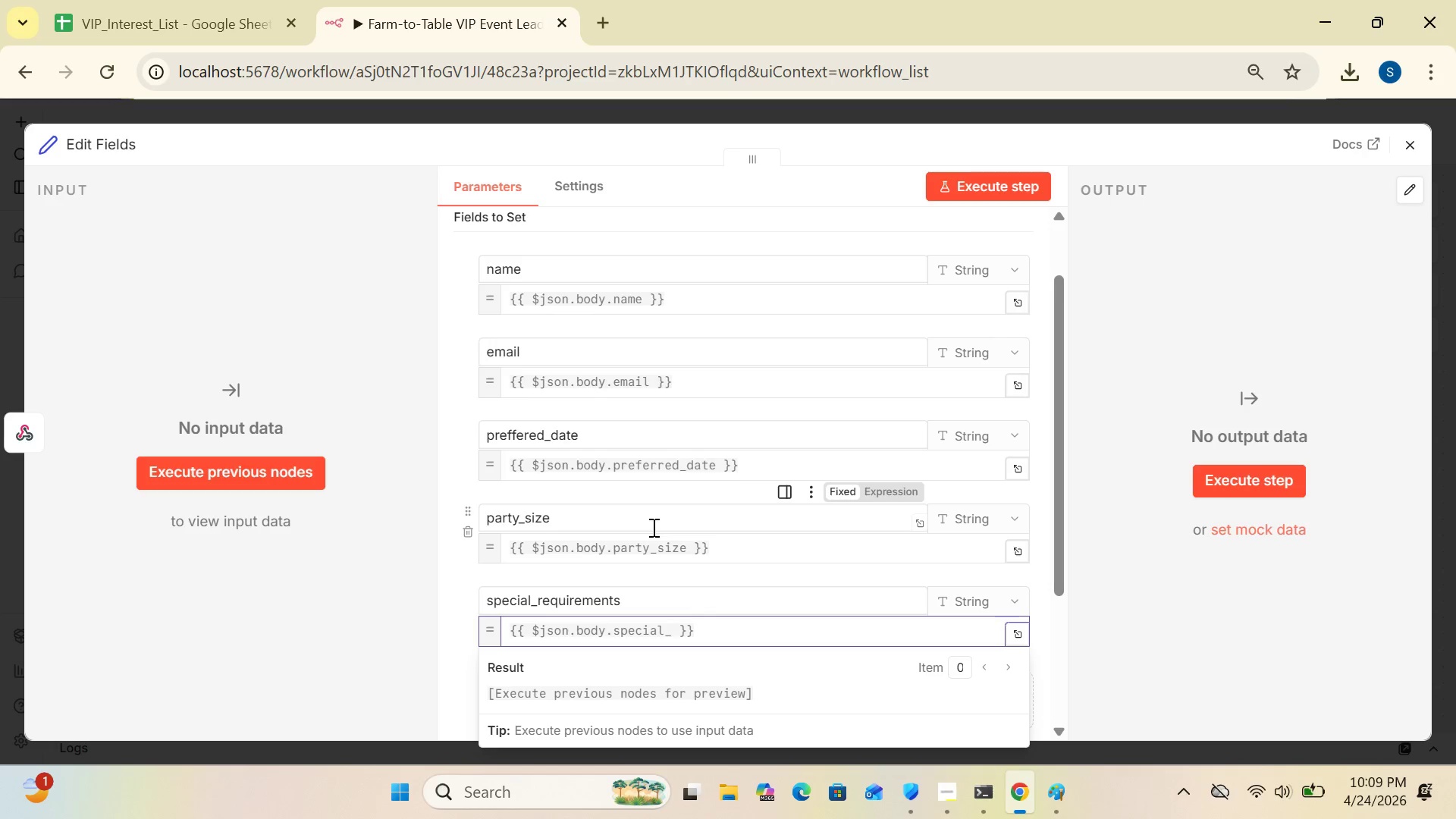 
wait(5.05)
 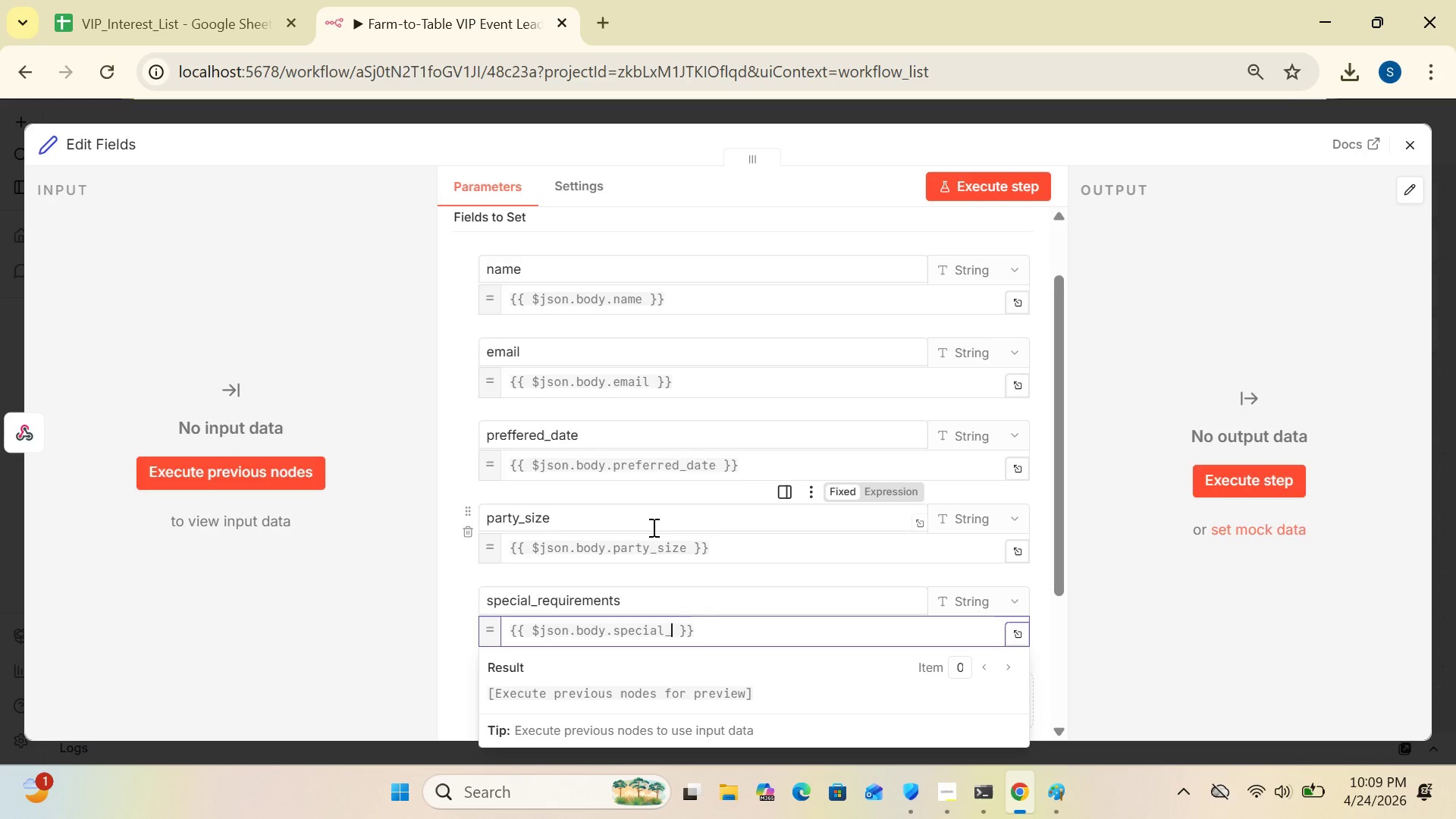 
type(requirements)
 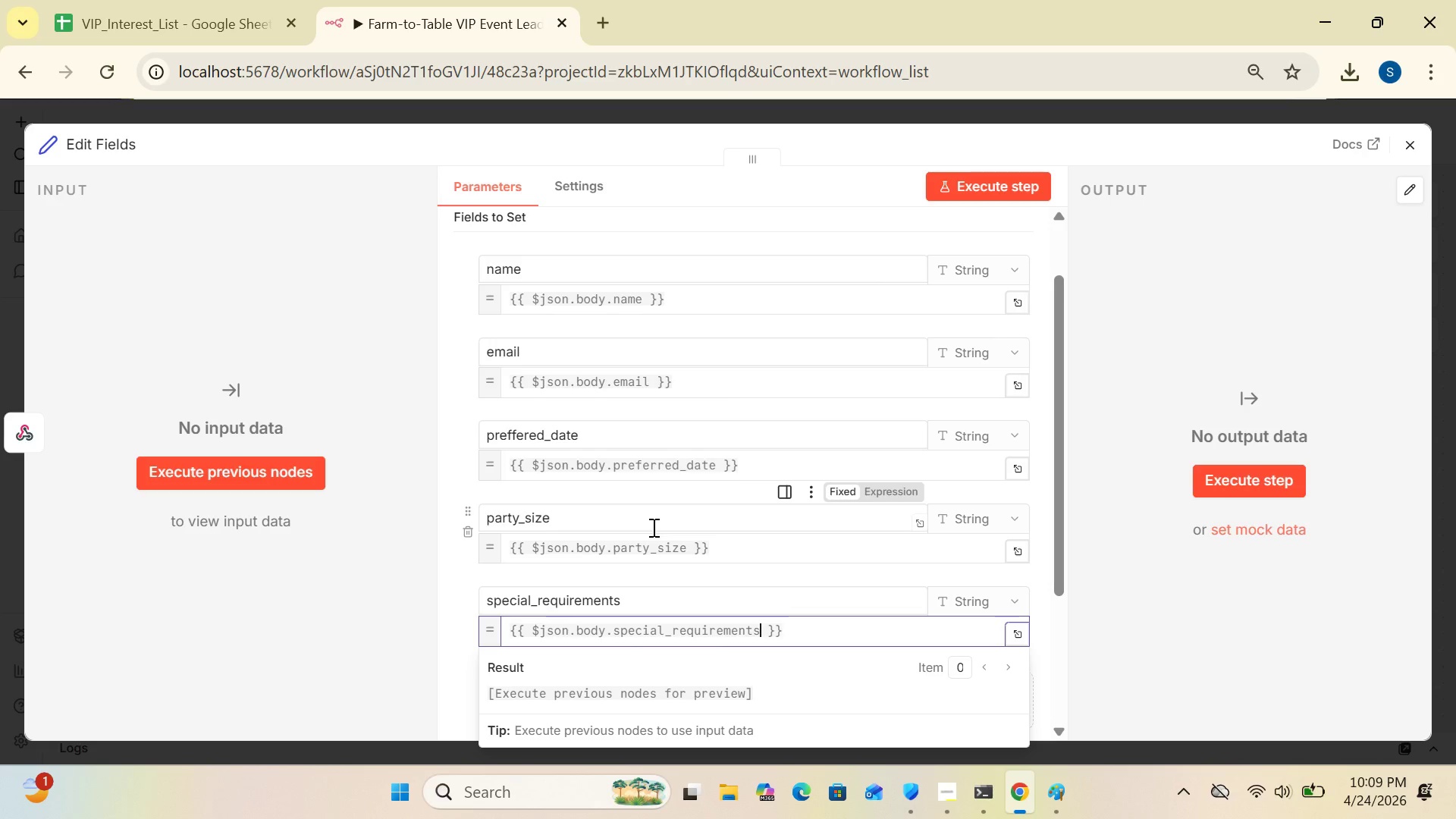 
key(Space)
 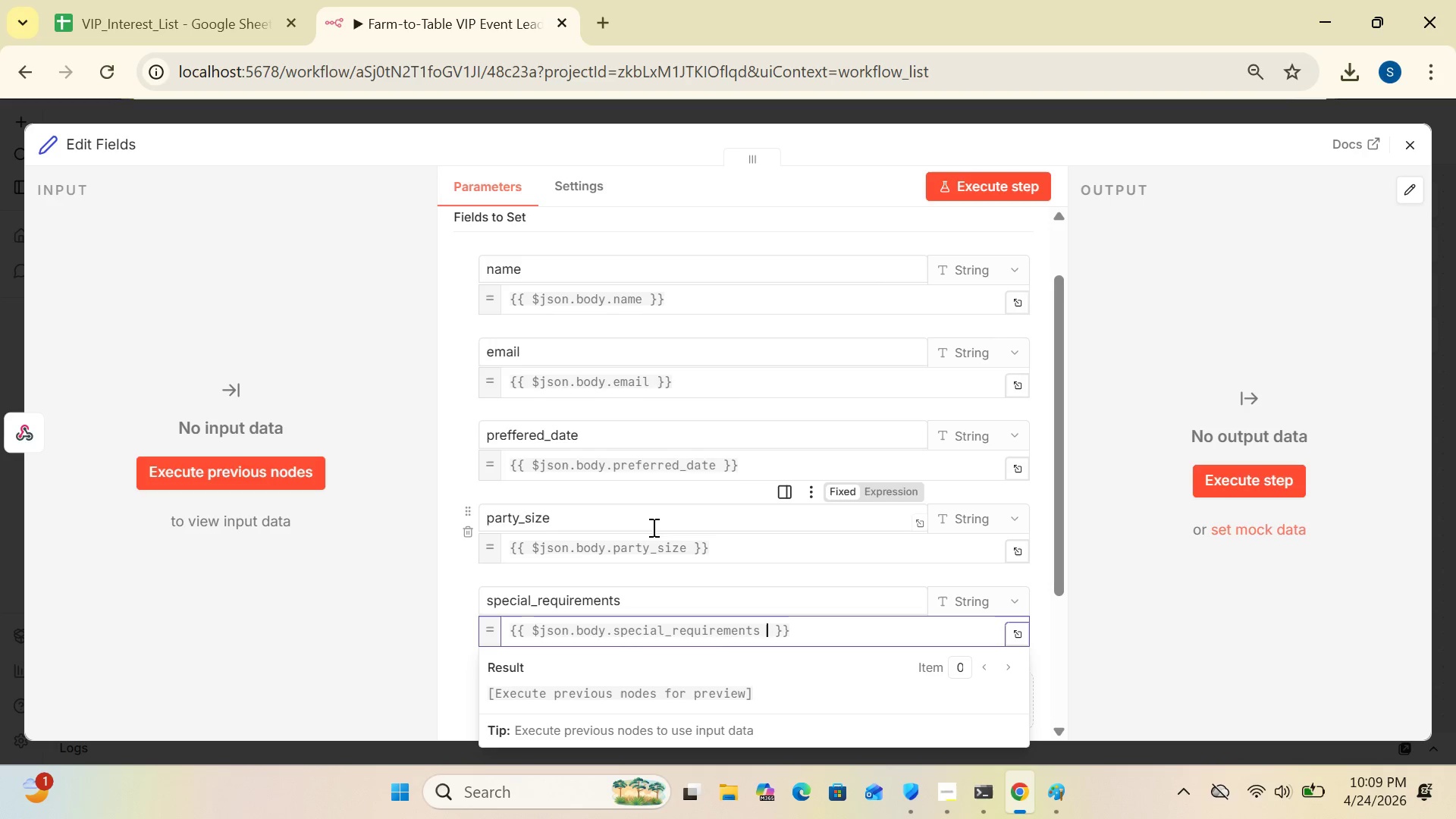 
key(Shift+Slash)
 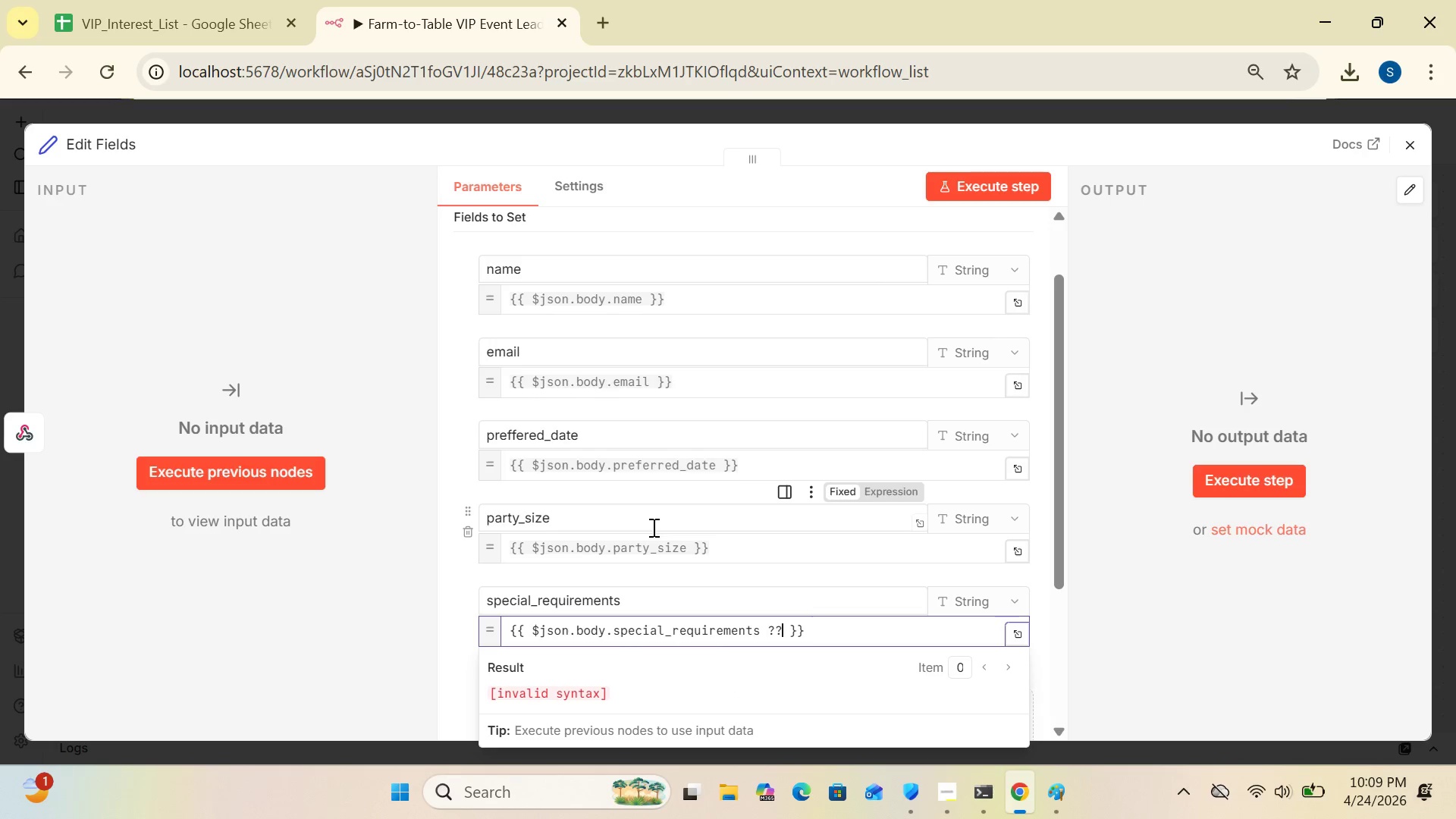 
key(Shift+Slash)
 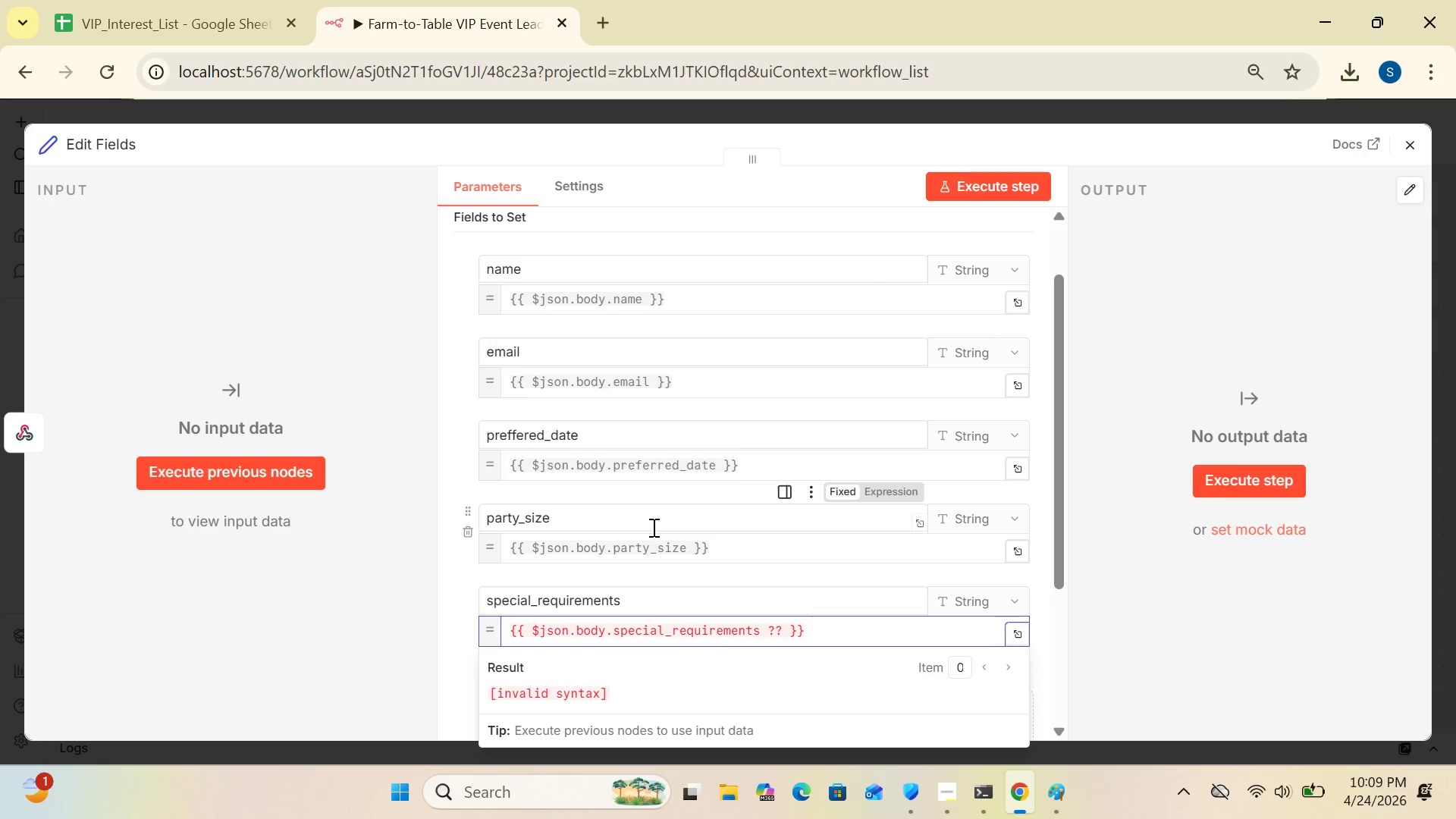 
key(Space)
 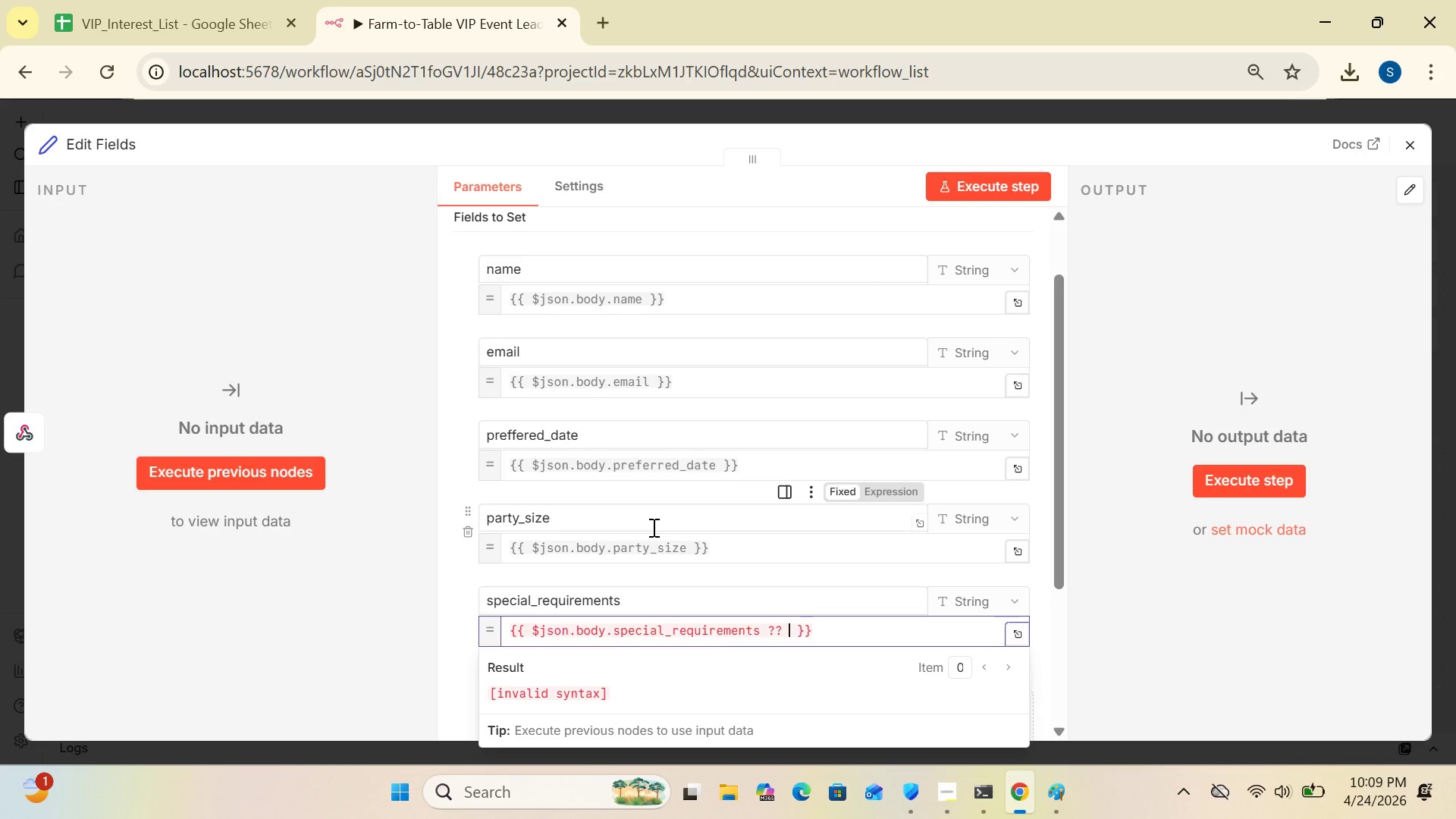 
key(Shift+Quote)
 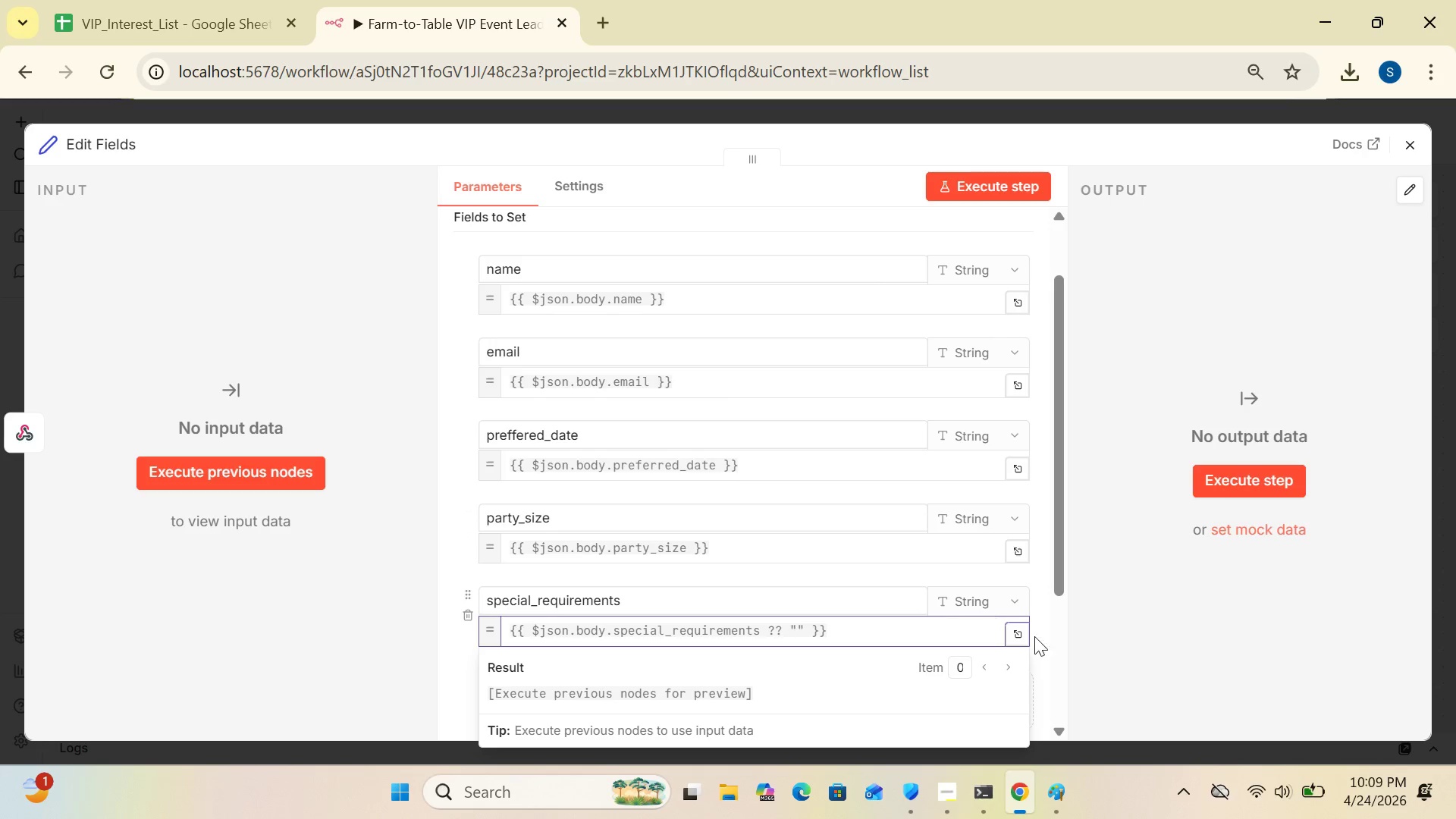 
left_click([1093, 647])
 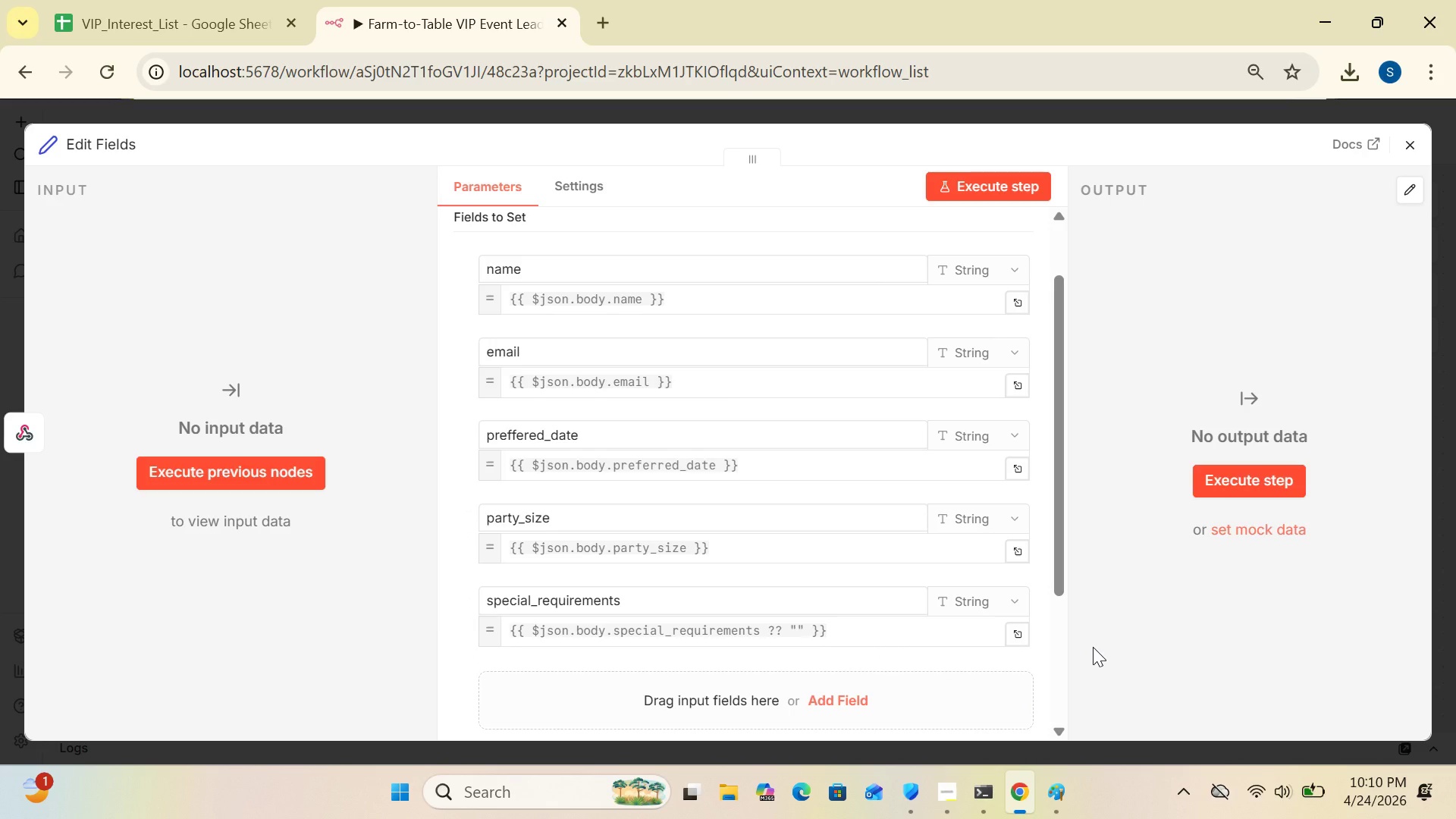 
wait(8.59)
 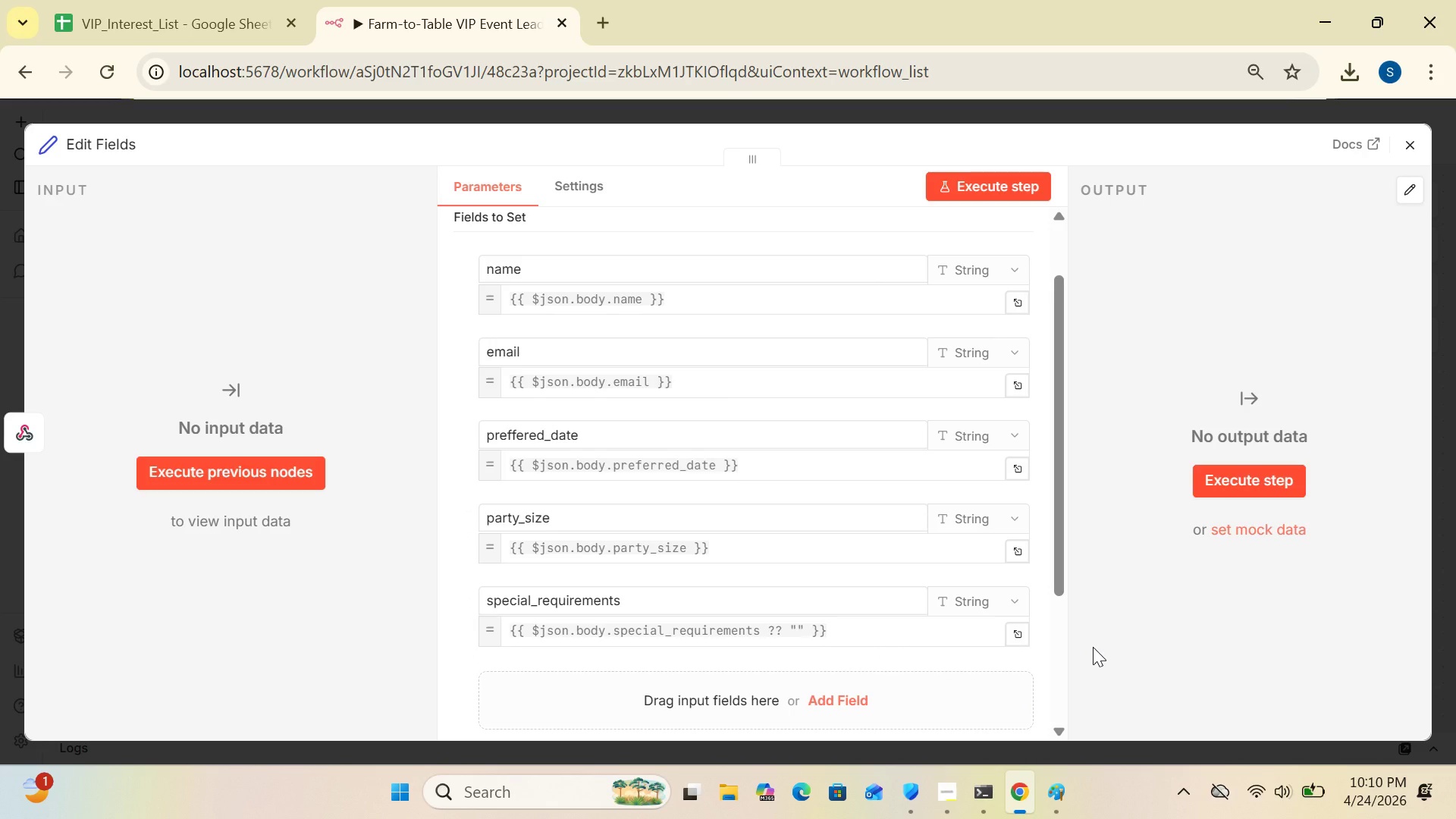 
left_click_drag(start_coordinate=[1065, 572], to_coordinate=[1062, 679])
 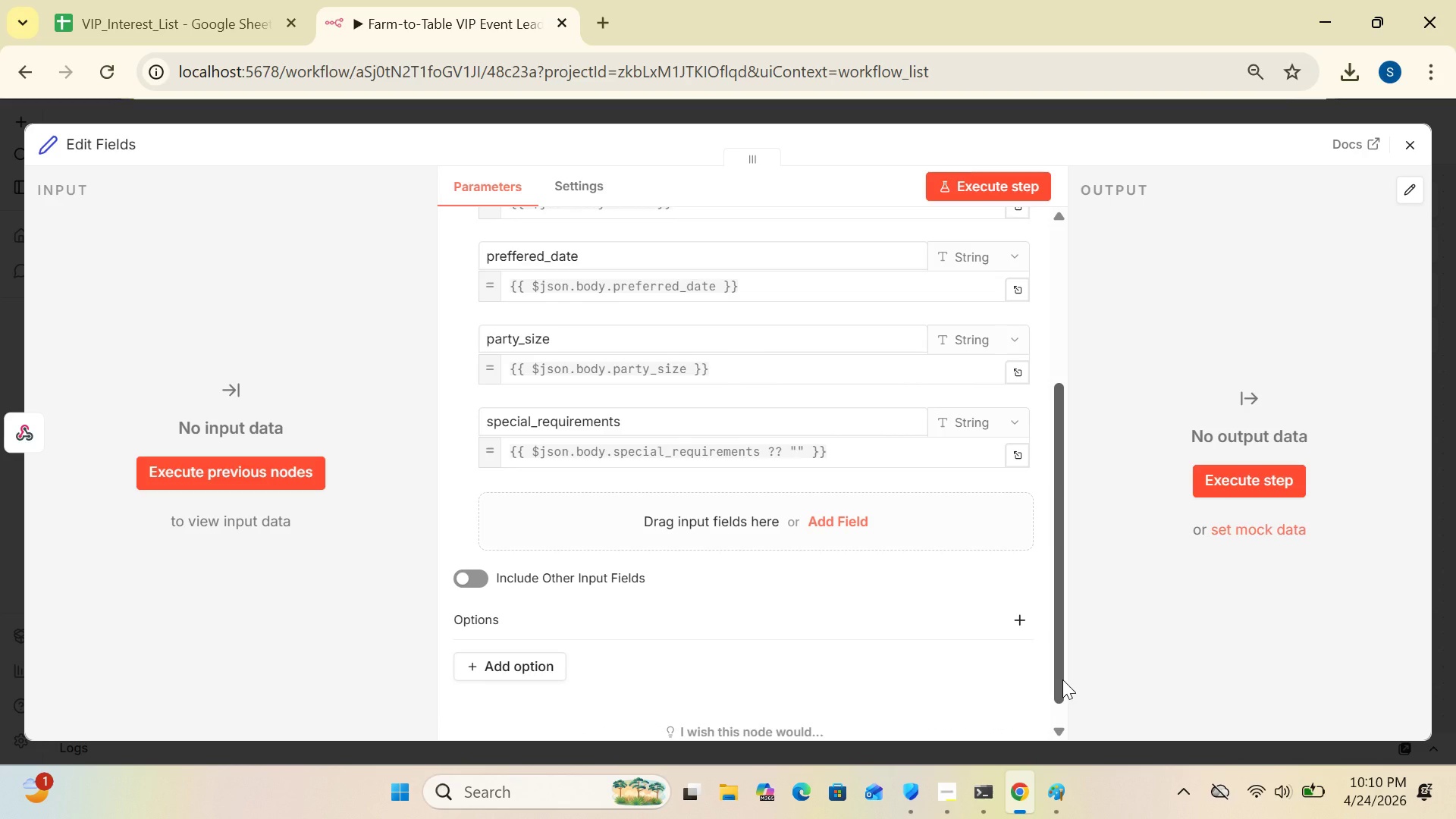 
wait(9.64)
 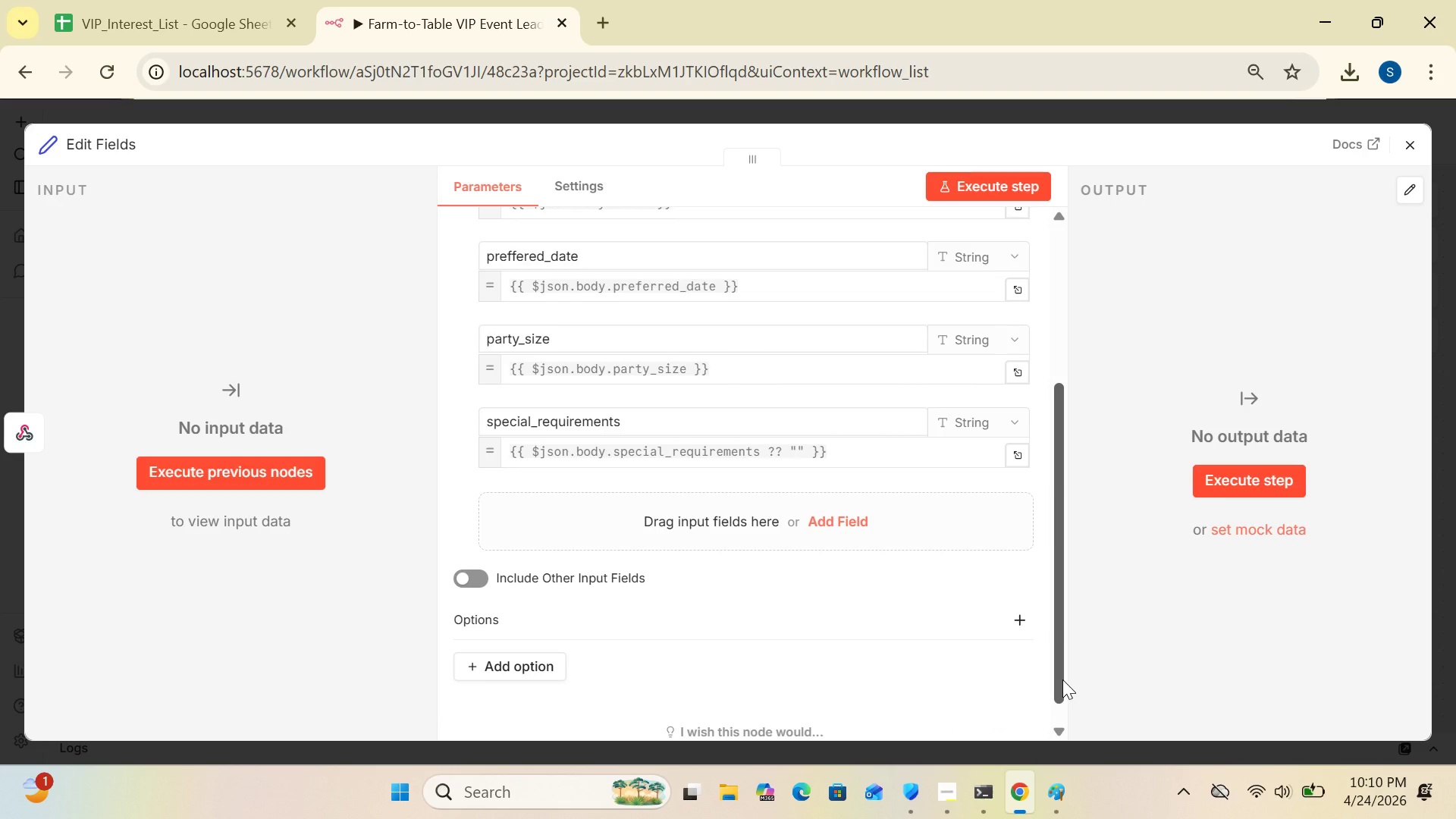 
left_click_drag(start_coordinate=[1053, 645], to_coordinate=[1039, 467])
 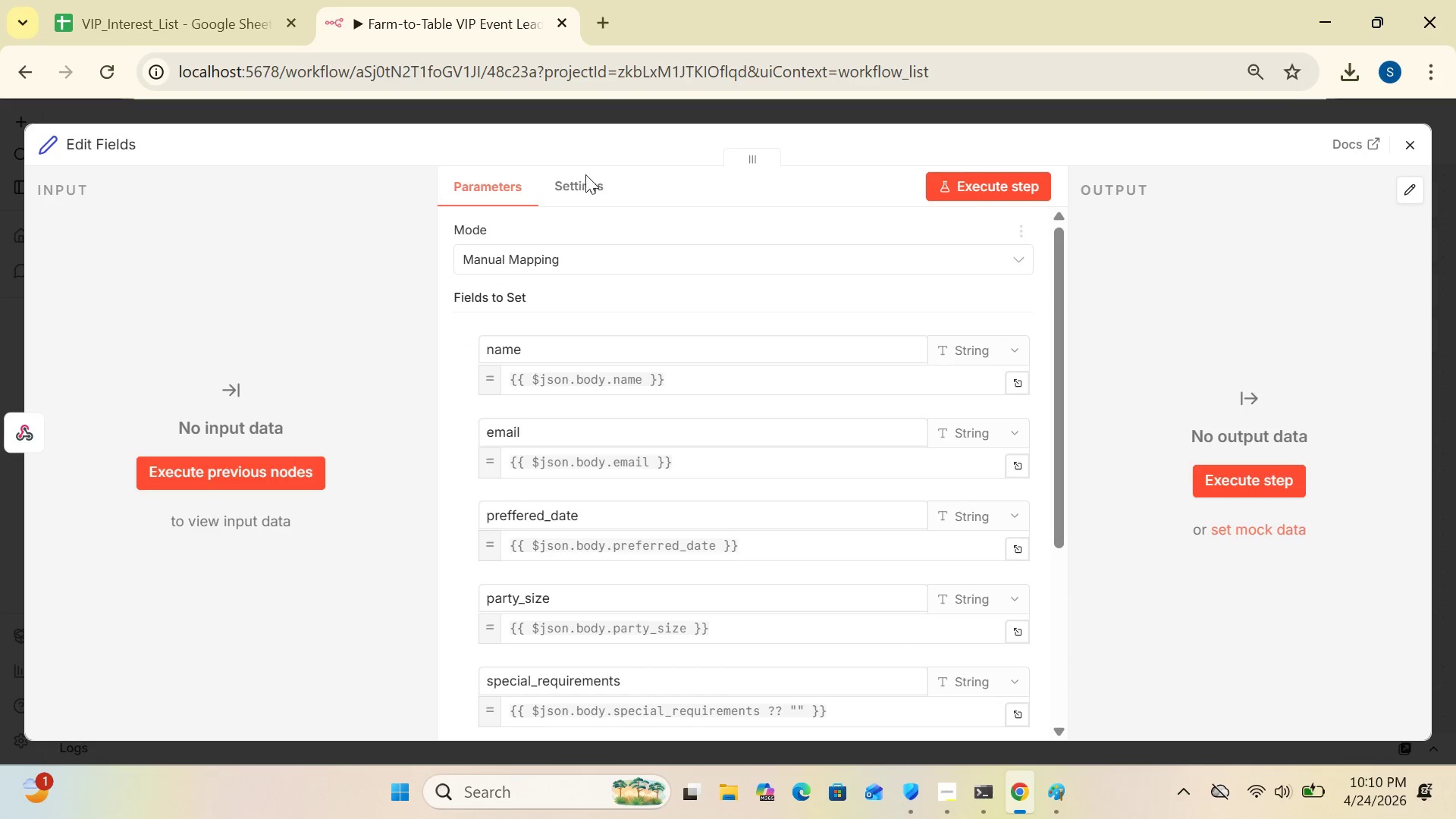 
left_click([585, 174])
 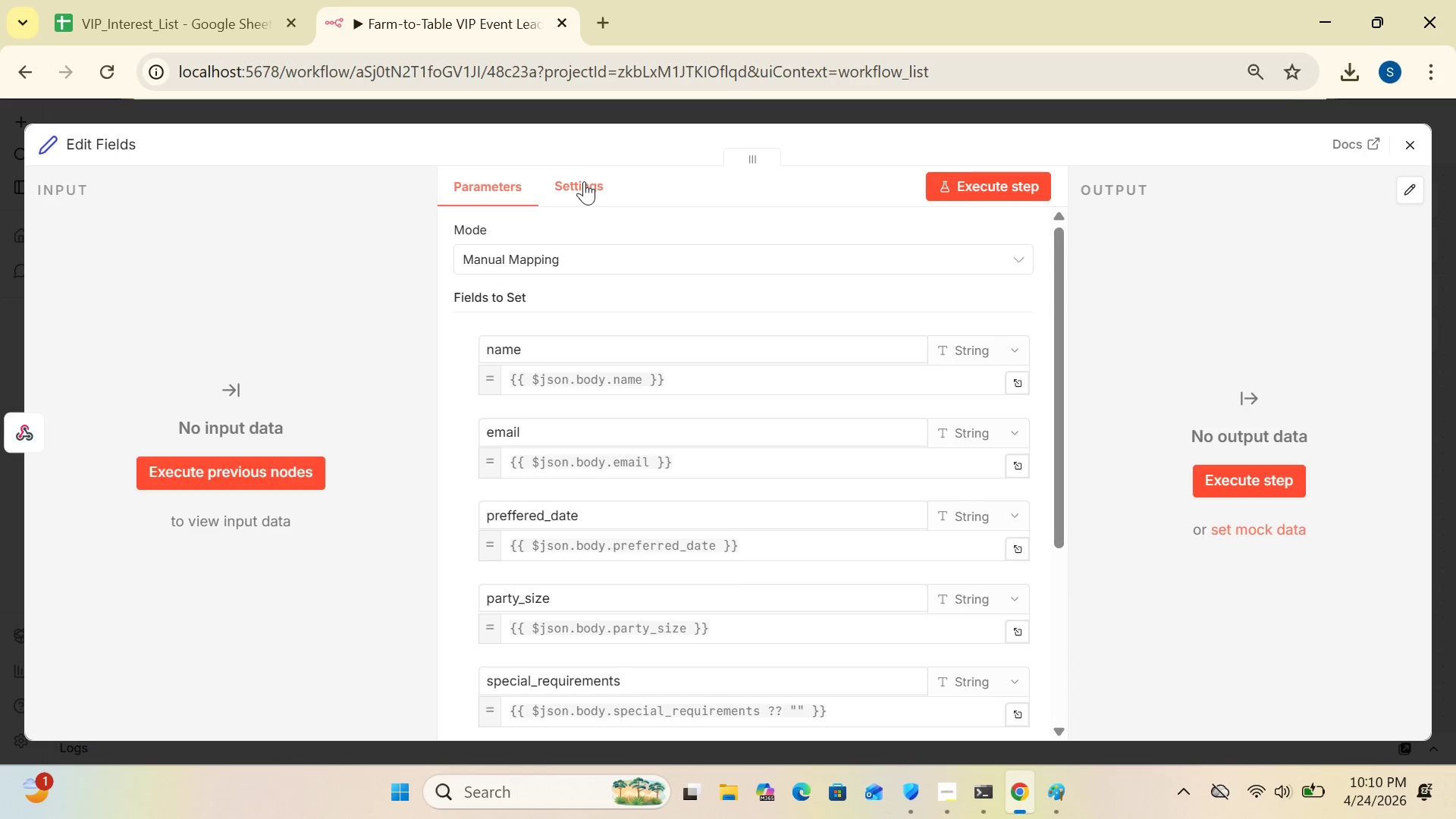 
left_click([583, 181])
 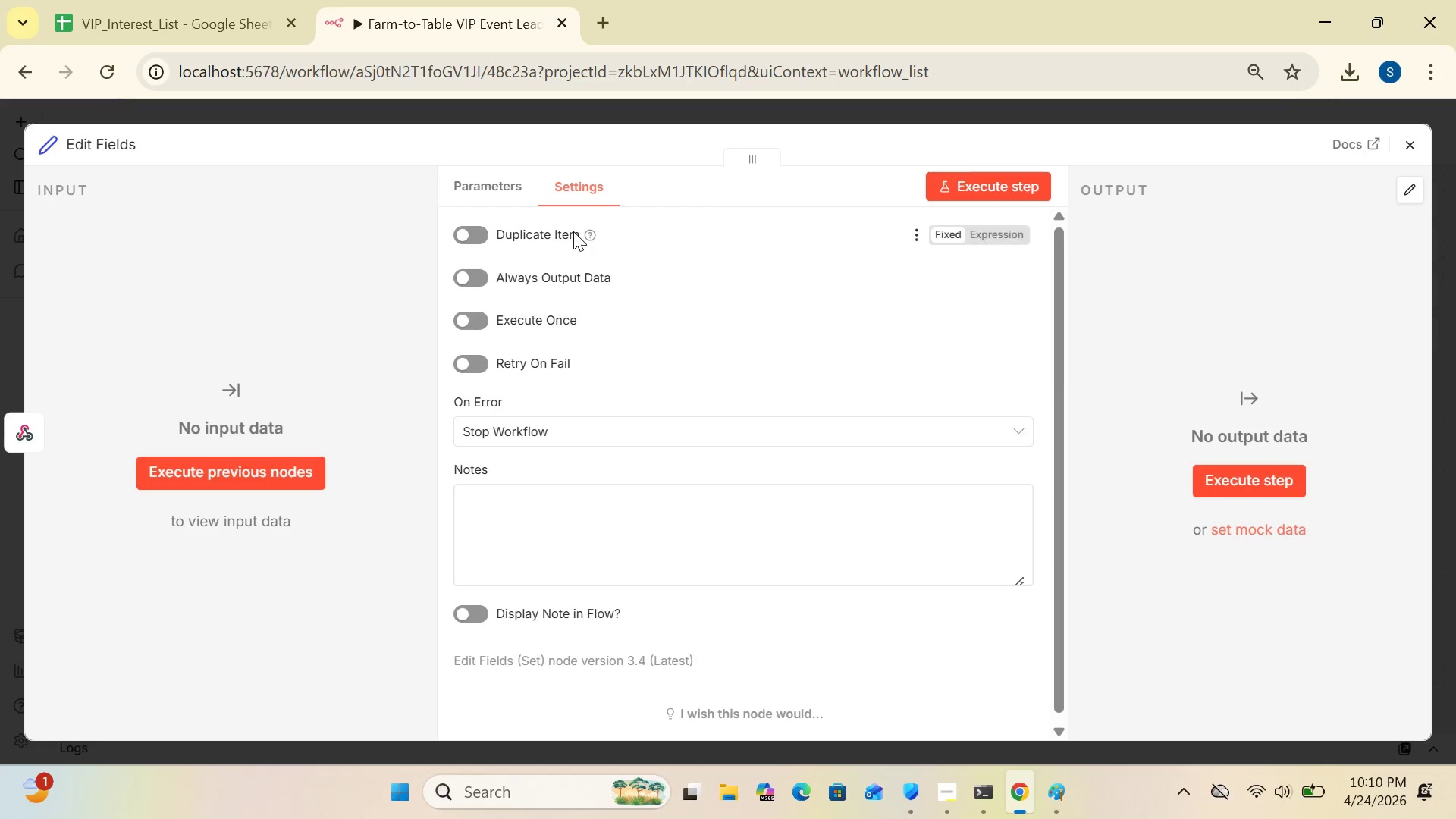 
left_click([500, 190])
 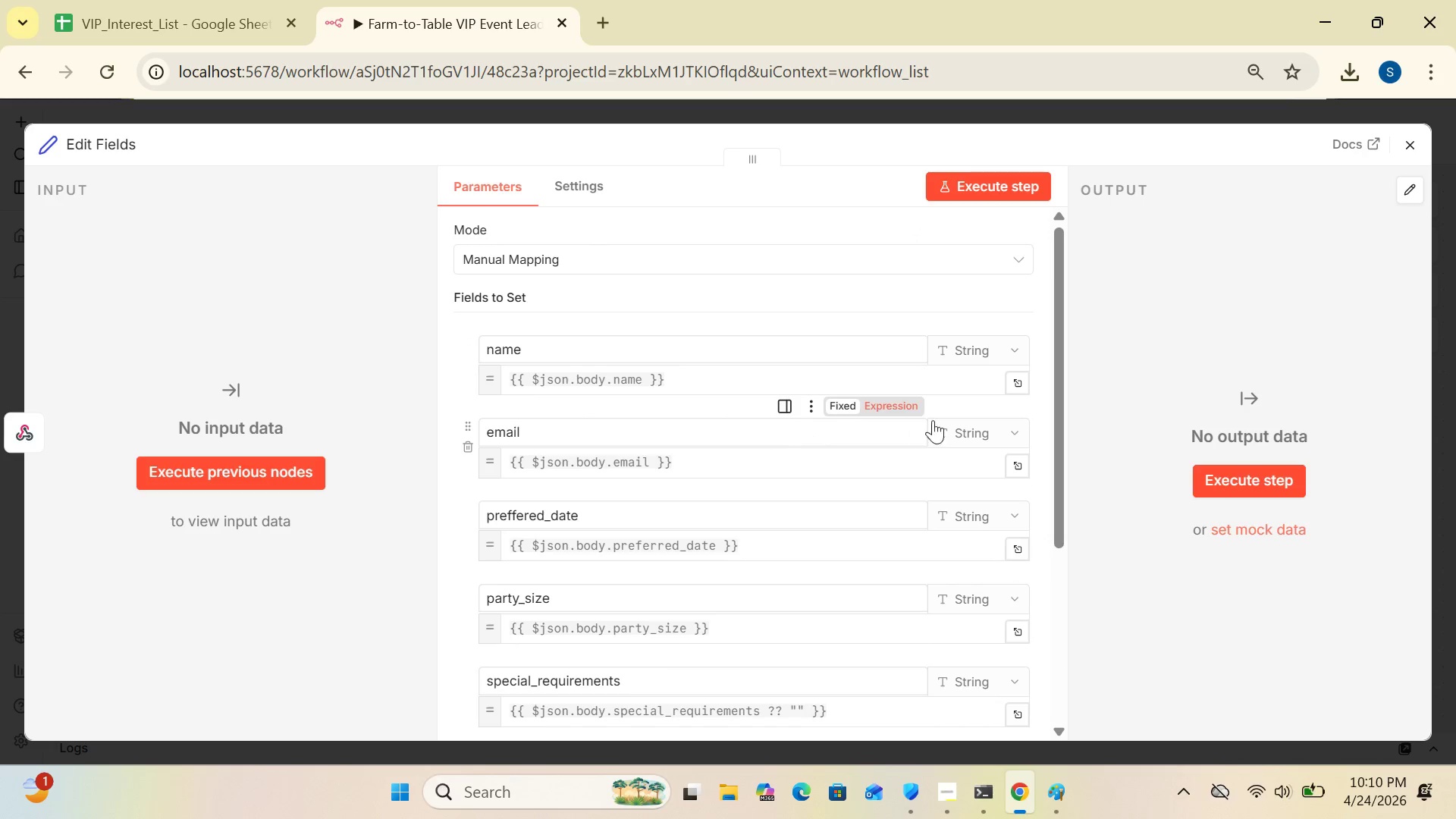 
left_click_drag(start_coordinate=[1059, 474], to_coordinate=[1108, 734])
 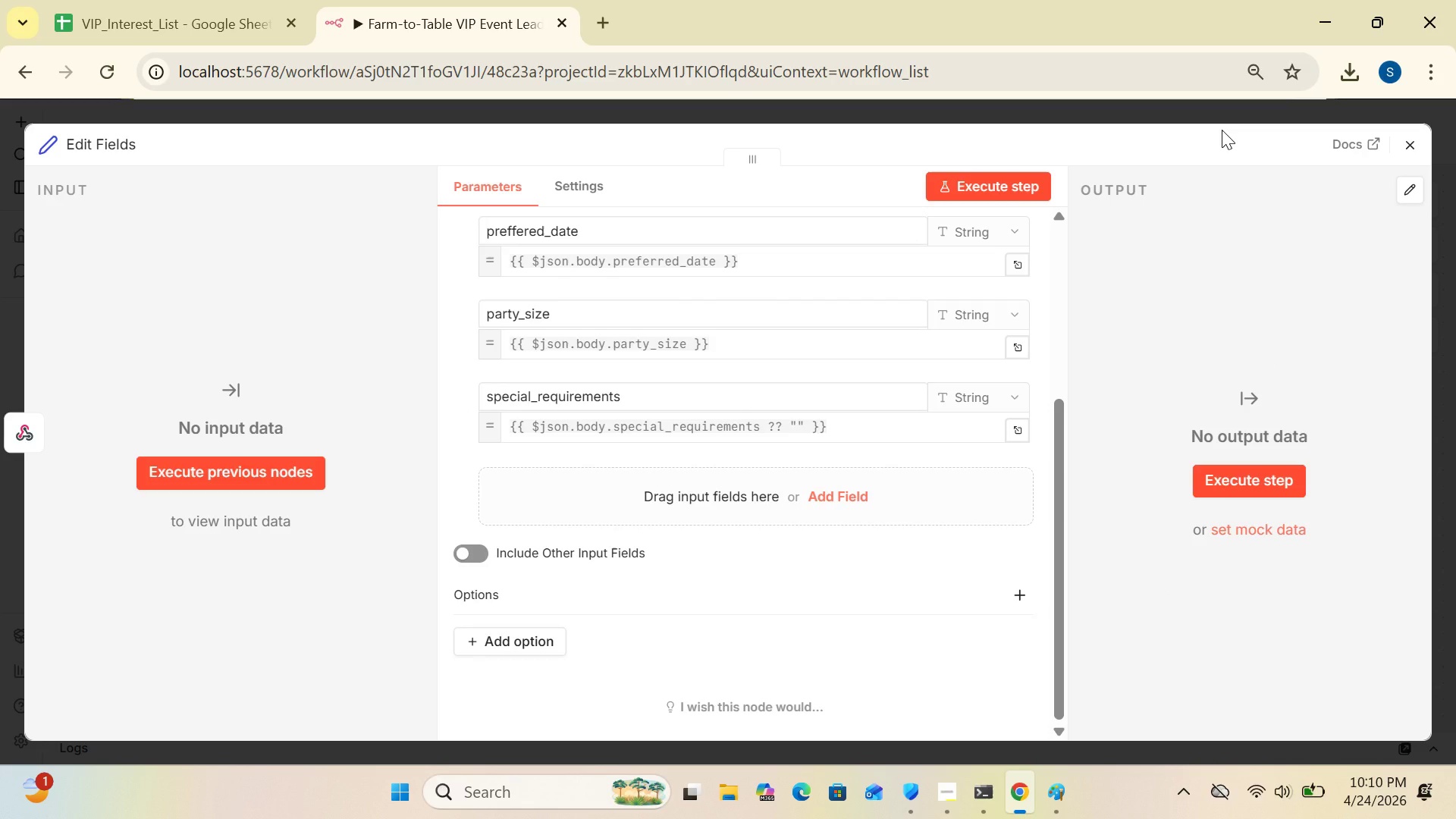 
left_click([1222, 130])
 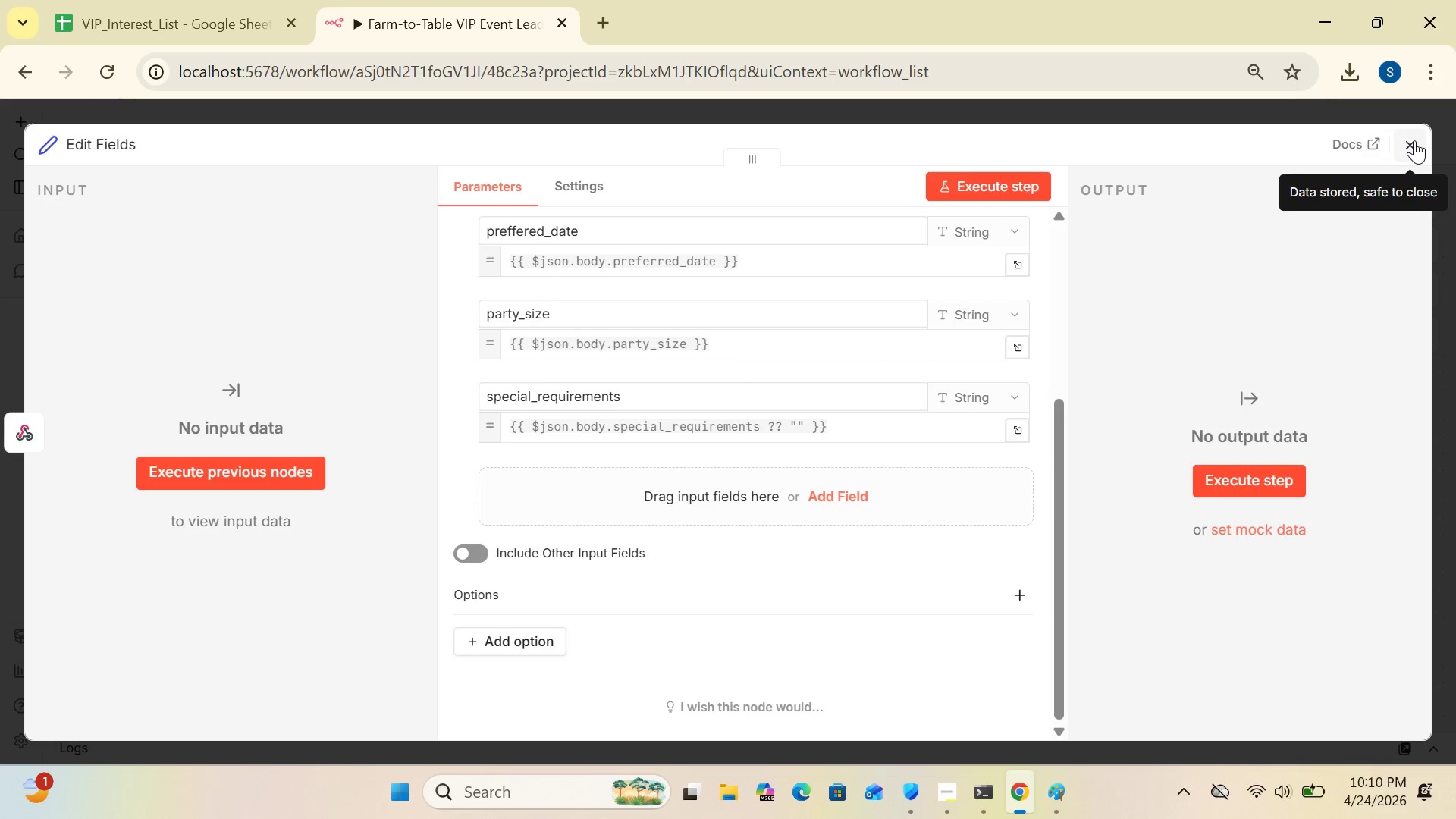 
left_click([1414, 140])
 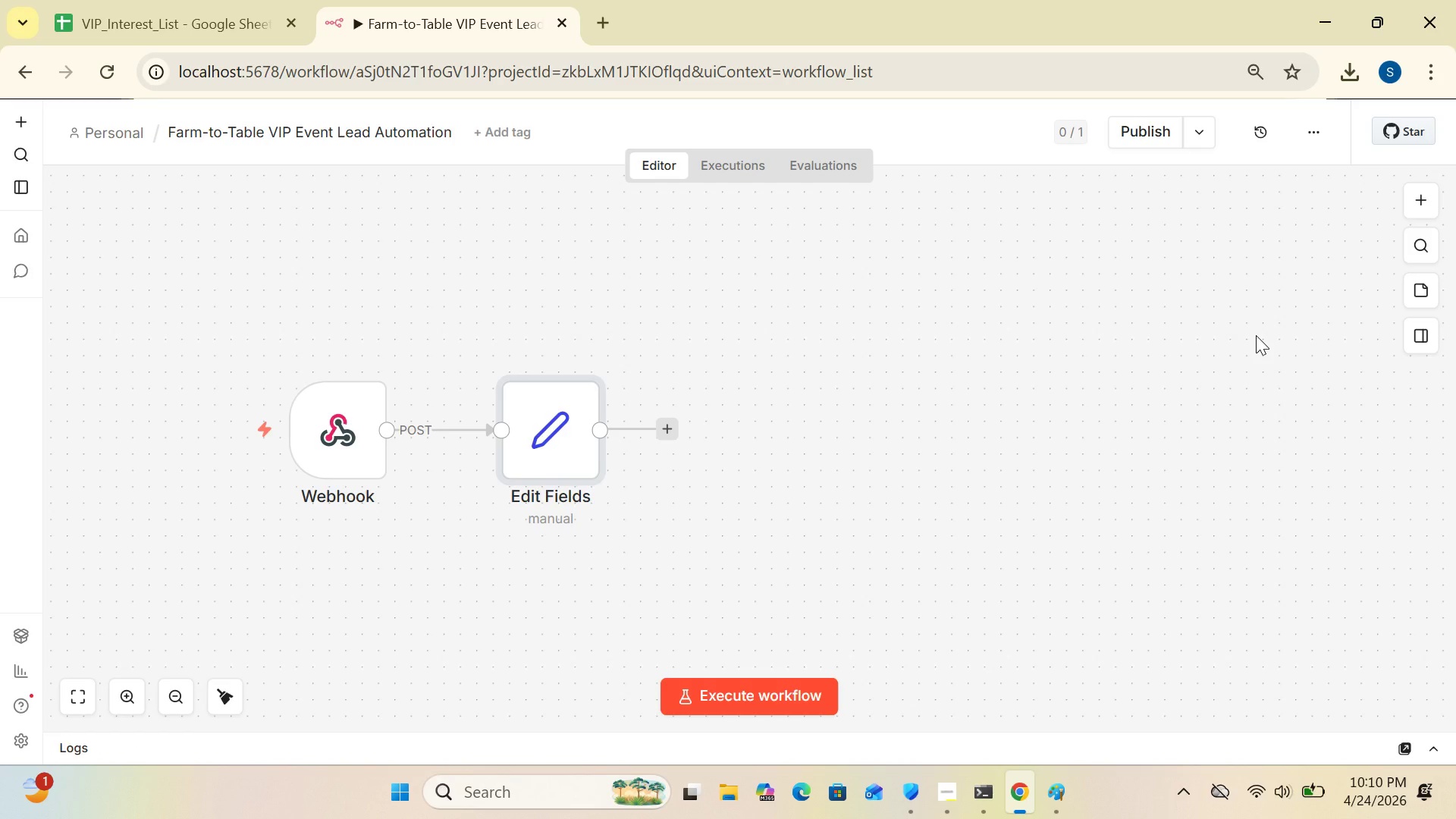 
wait(14.88)
 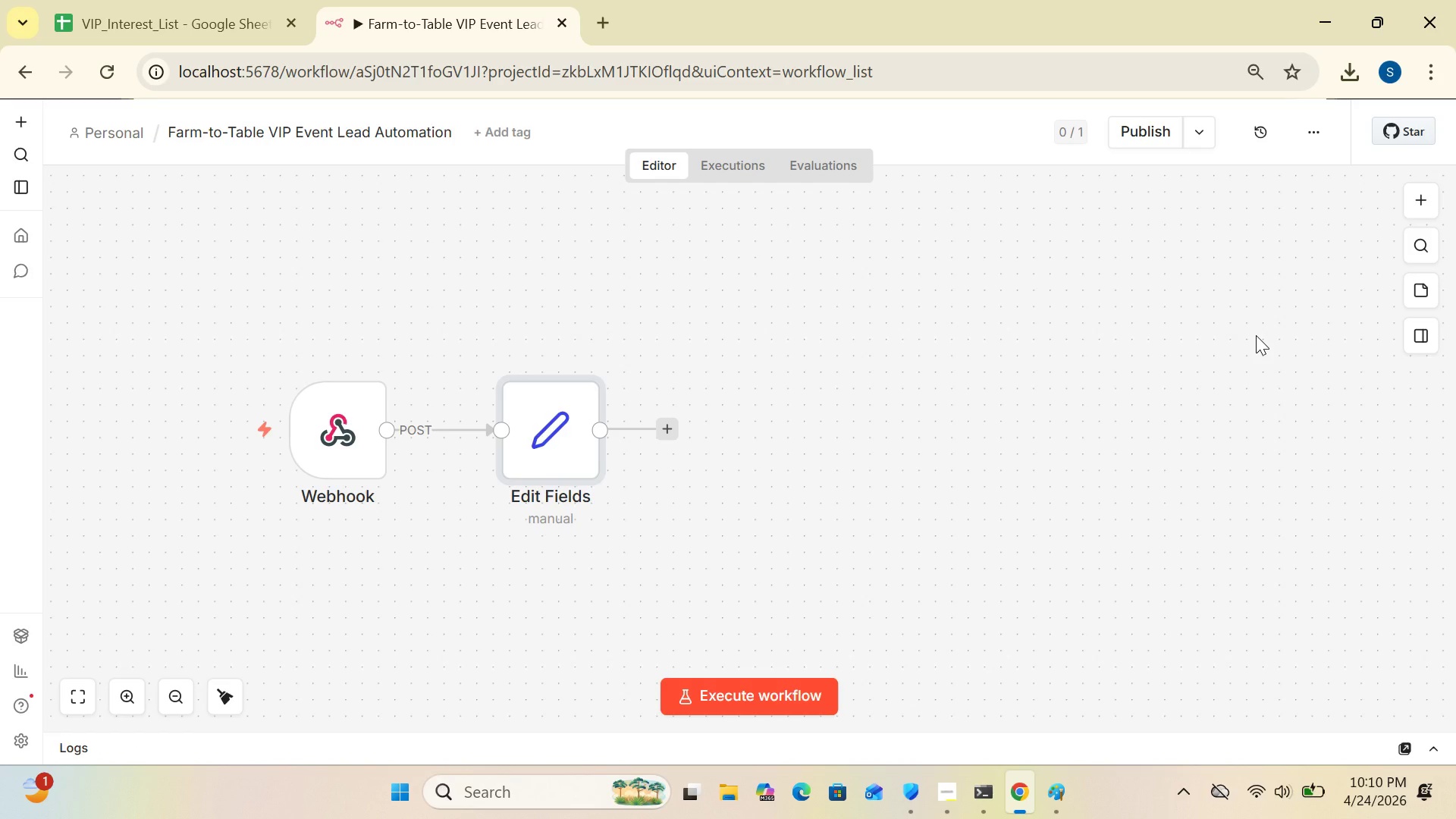 
left_click([537, 442])
 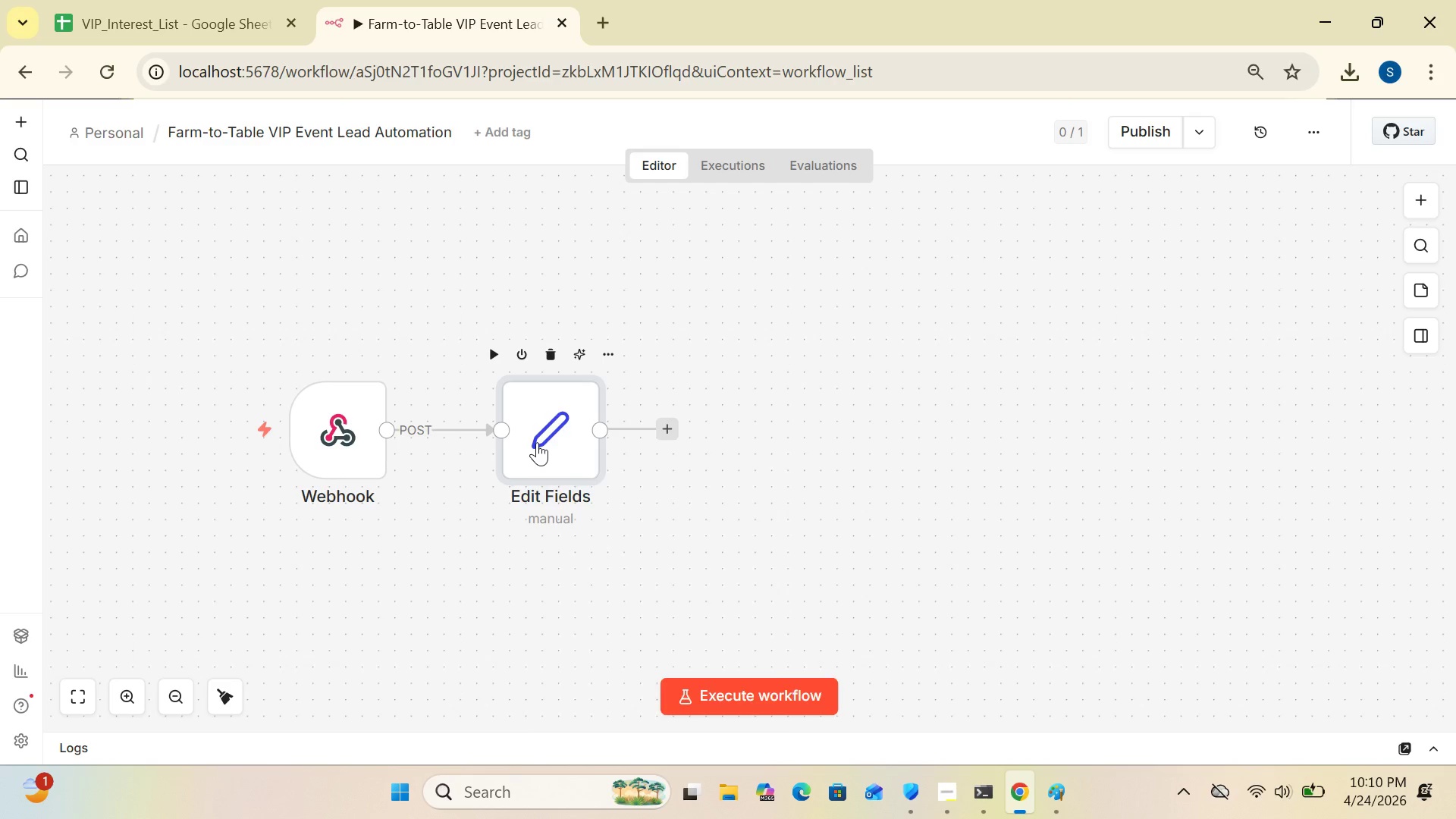 
right_click([537, 442])
 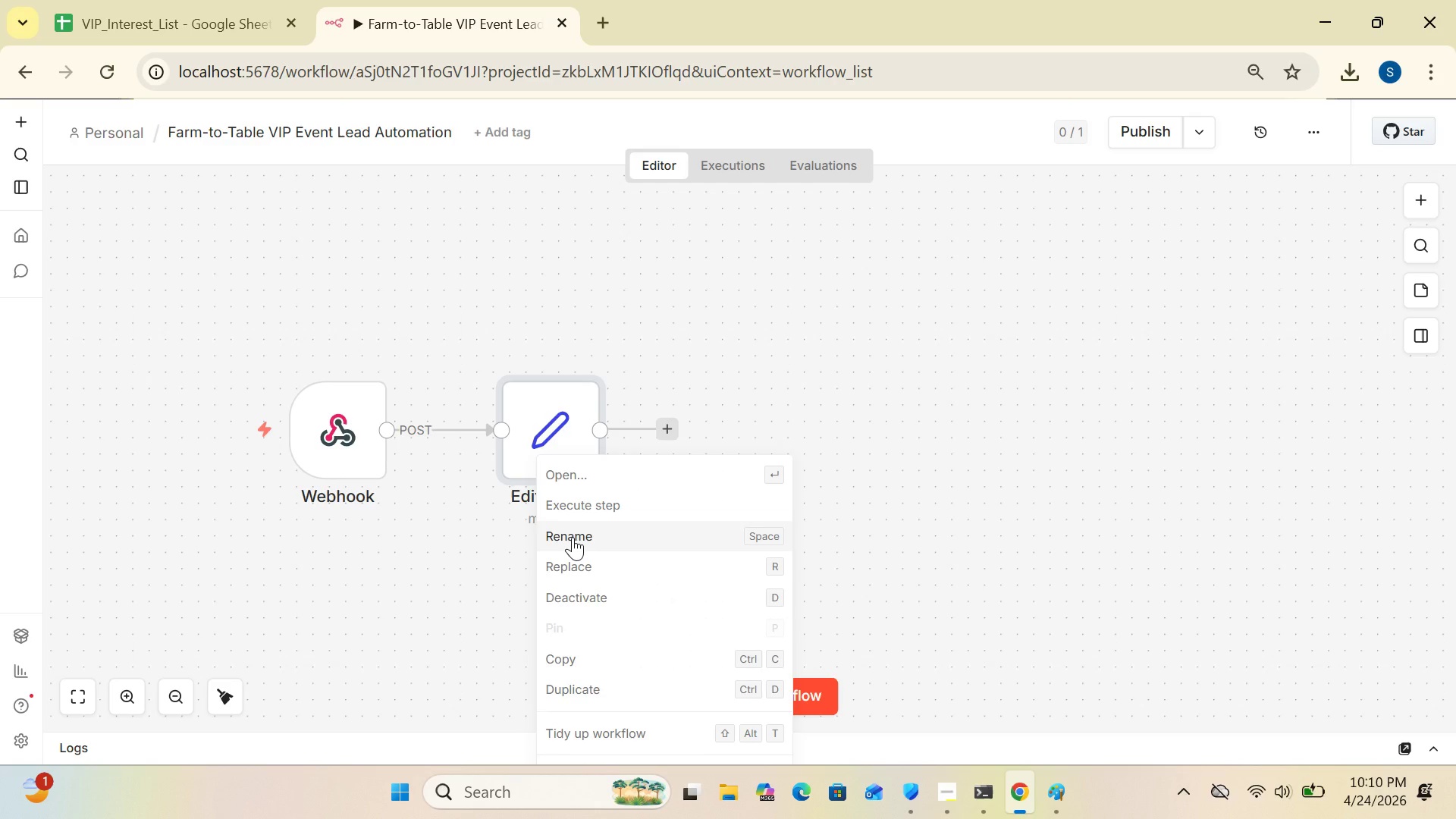 
left_click([573, 537])
 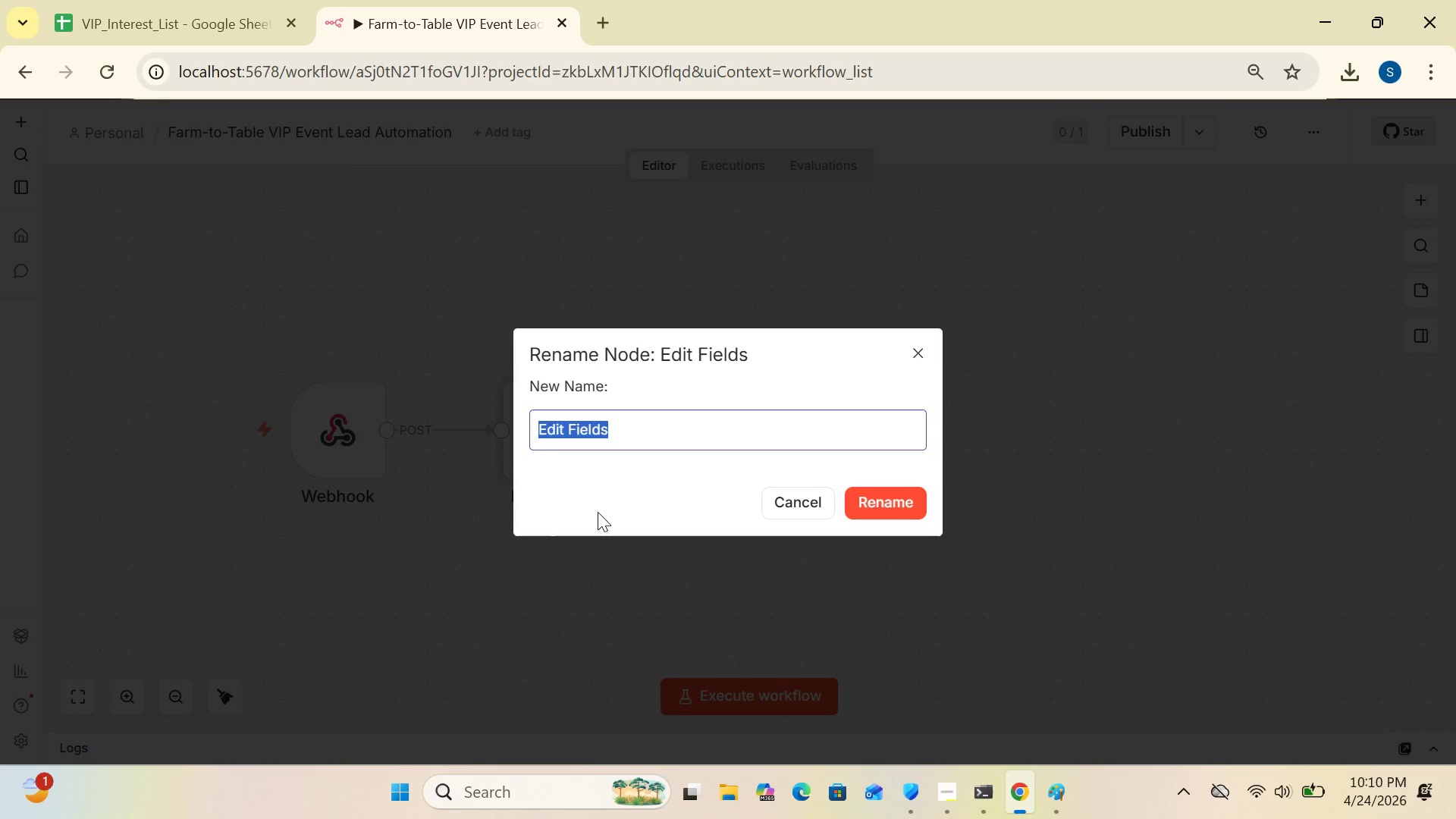 
key(Delete)
 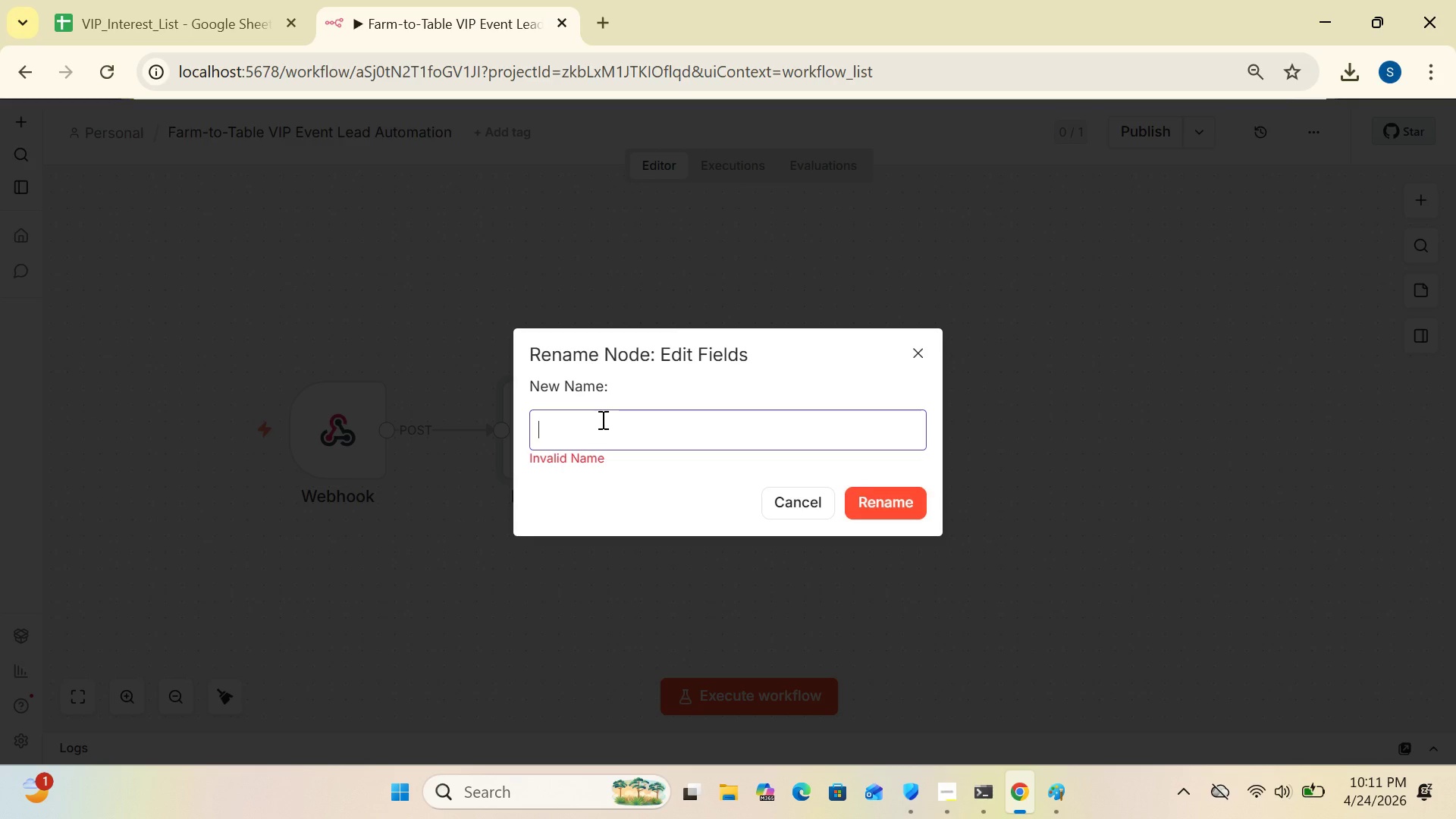 
type(Data Normalization)
 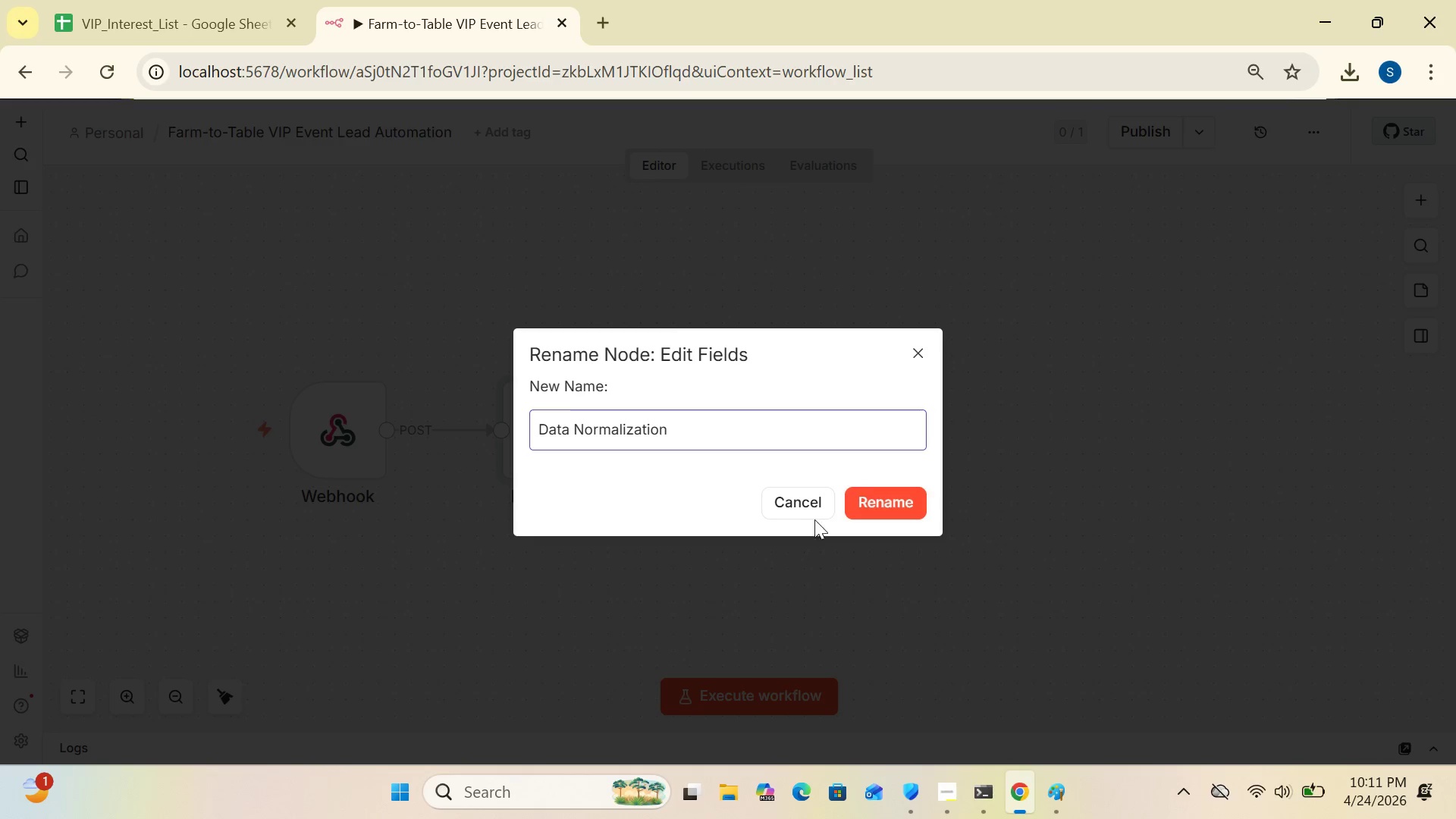 
left_click([877, 503])
 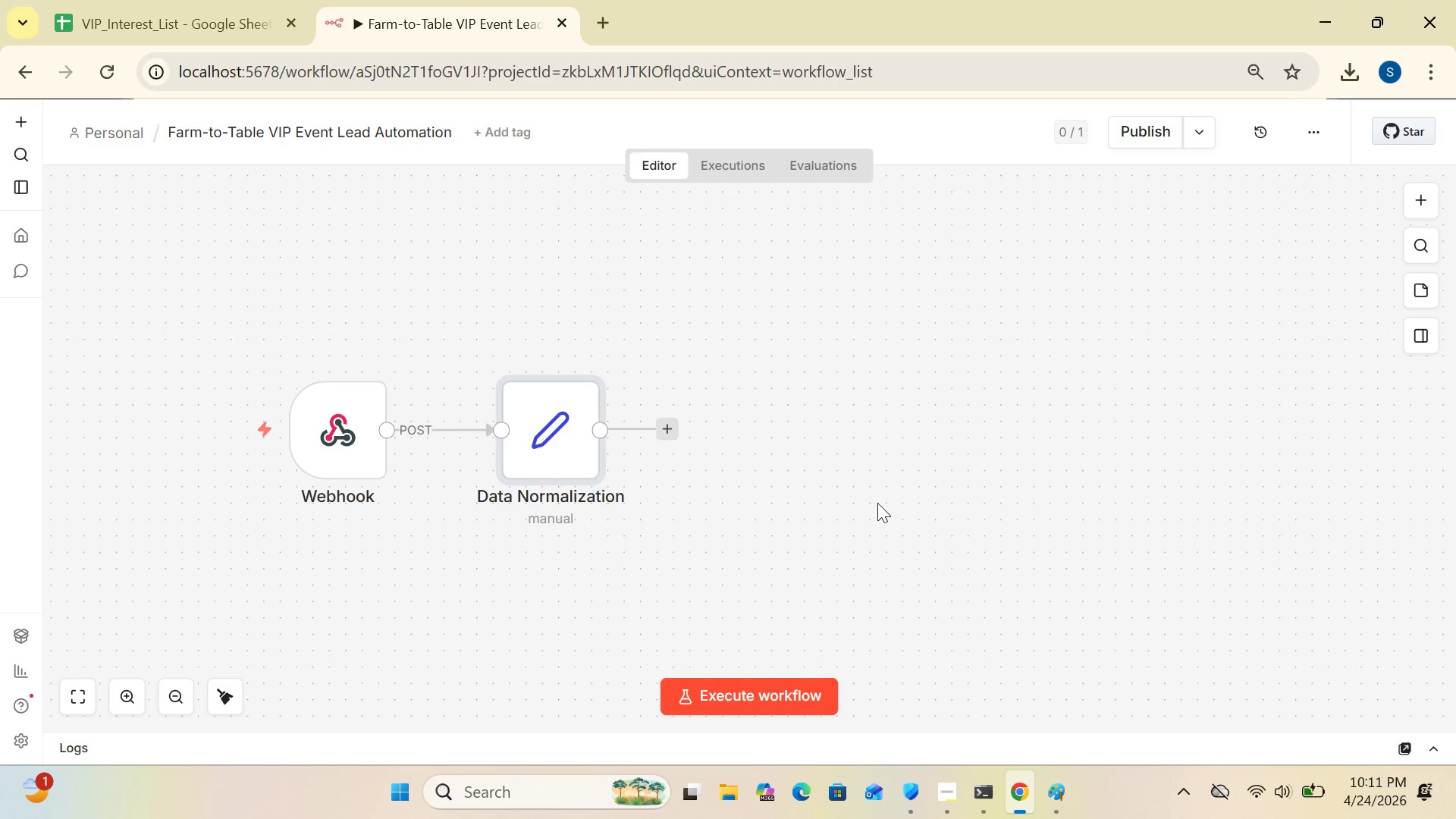 
wait(20.23)
 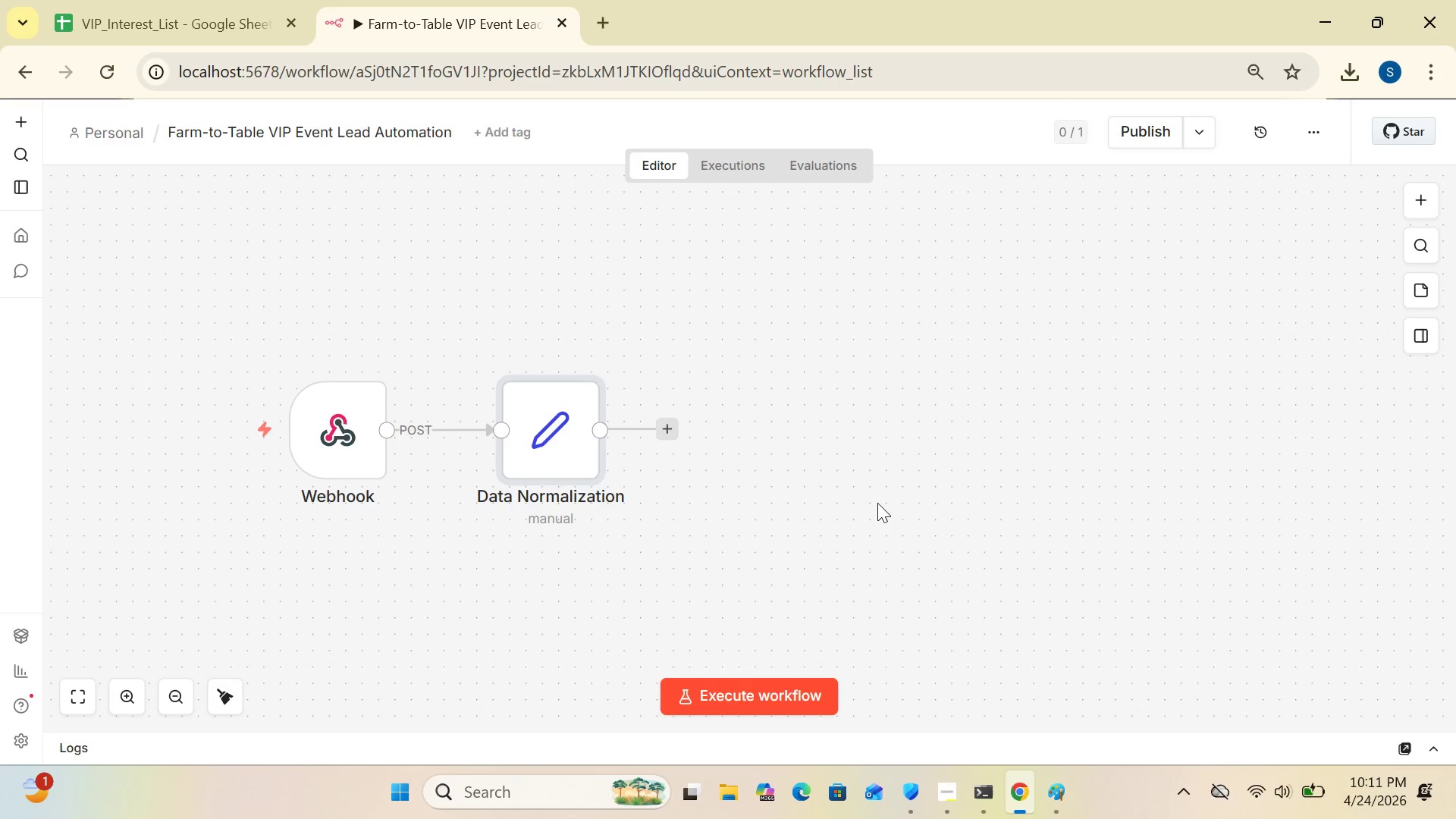 
left_click([670, 428])
 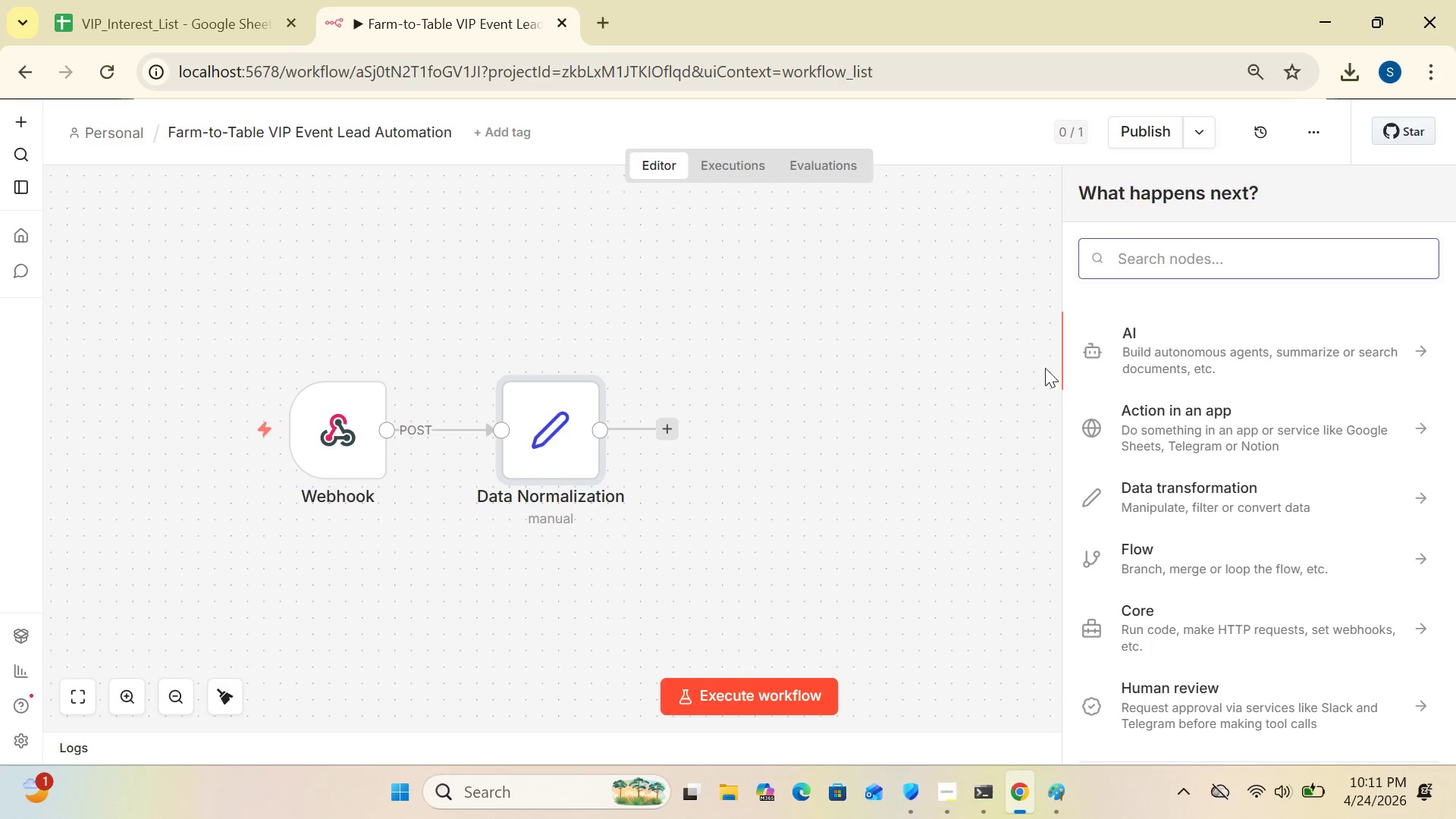 
type(if)
 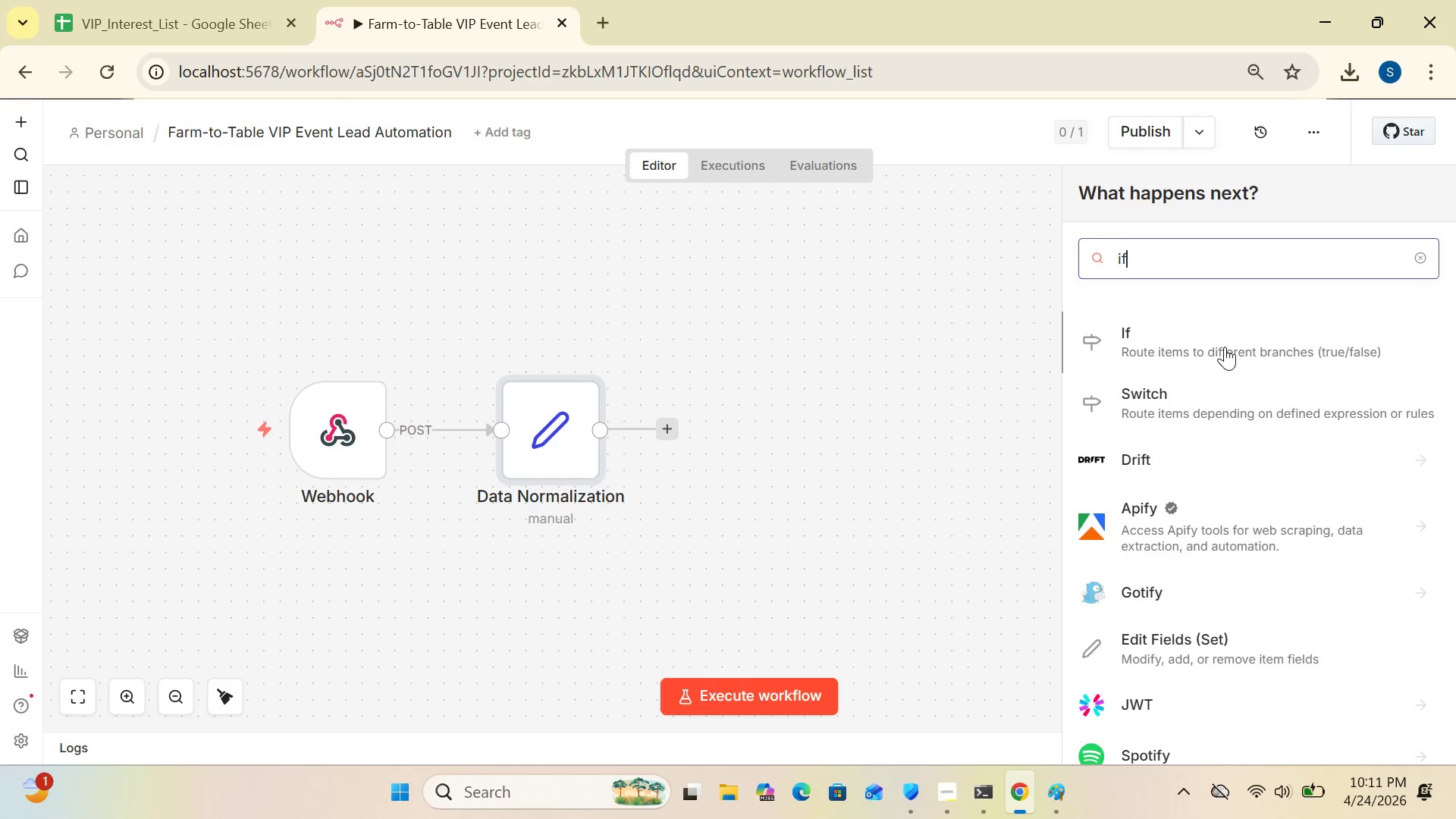 
left_click([1225, 347])
 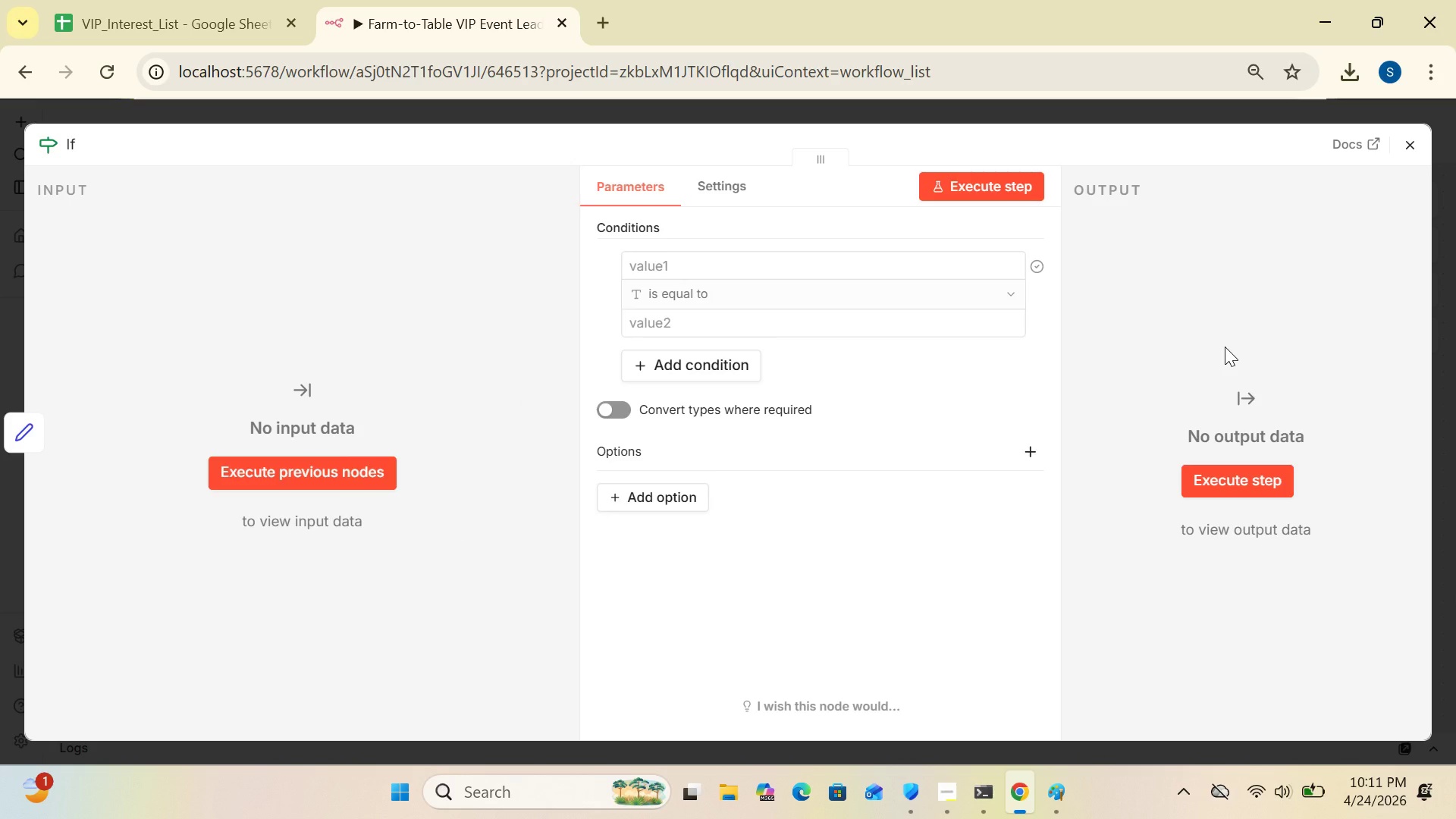 
wait(8.59)
 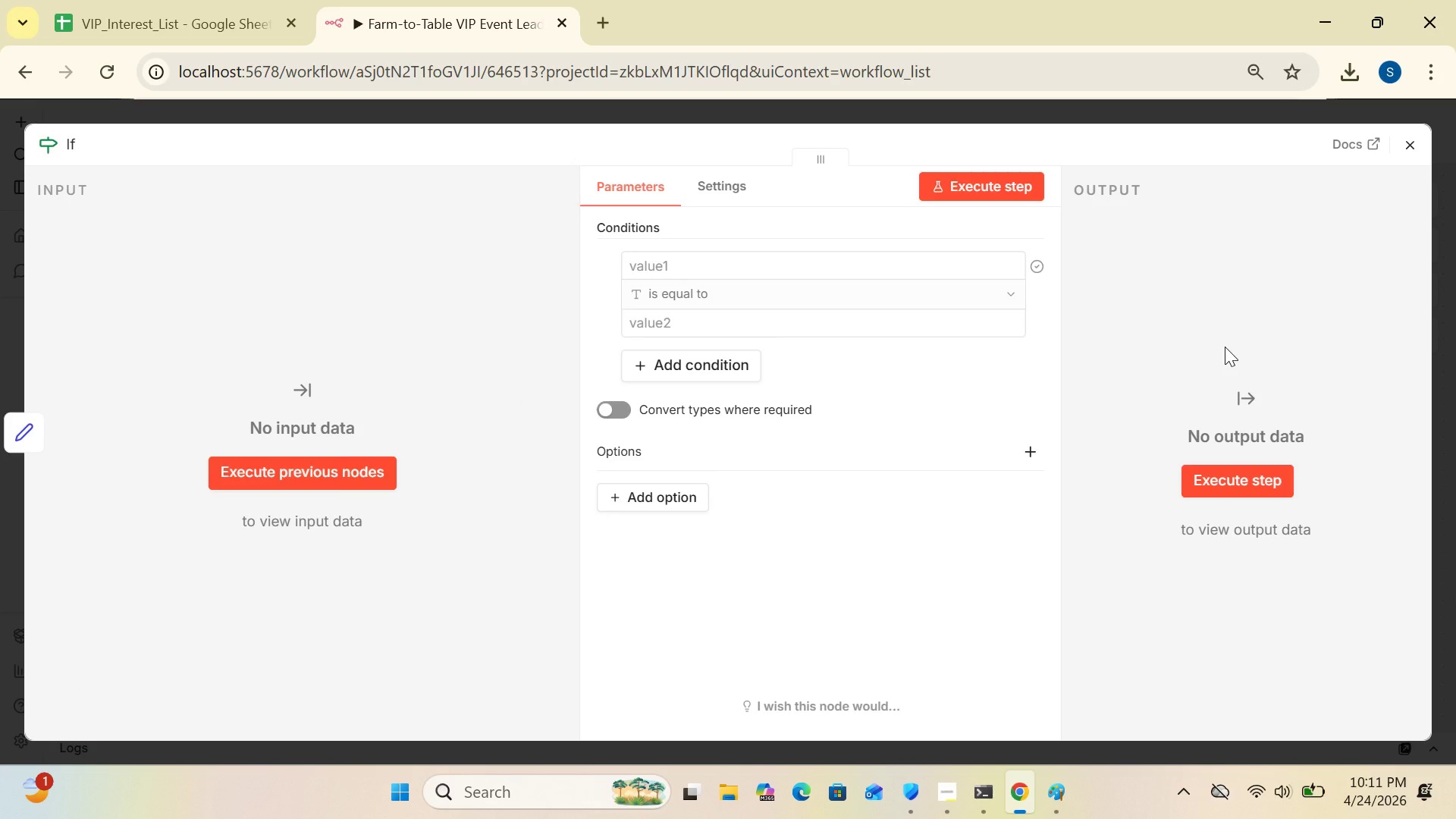 
mouse_move([1001, 339])
 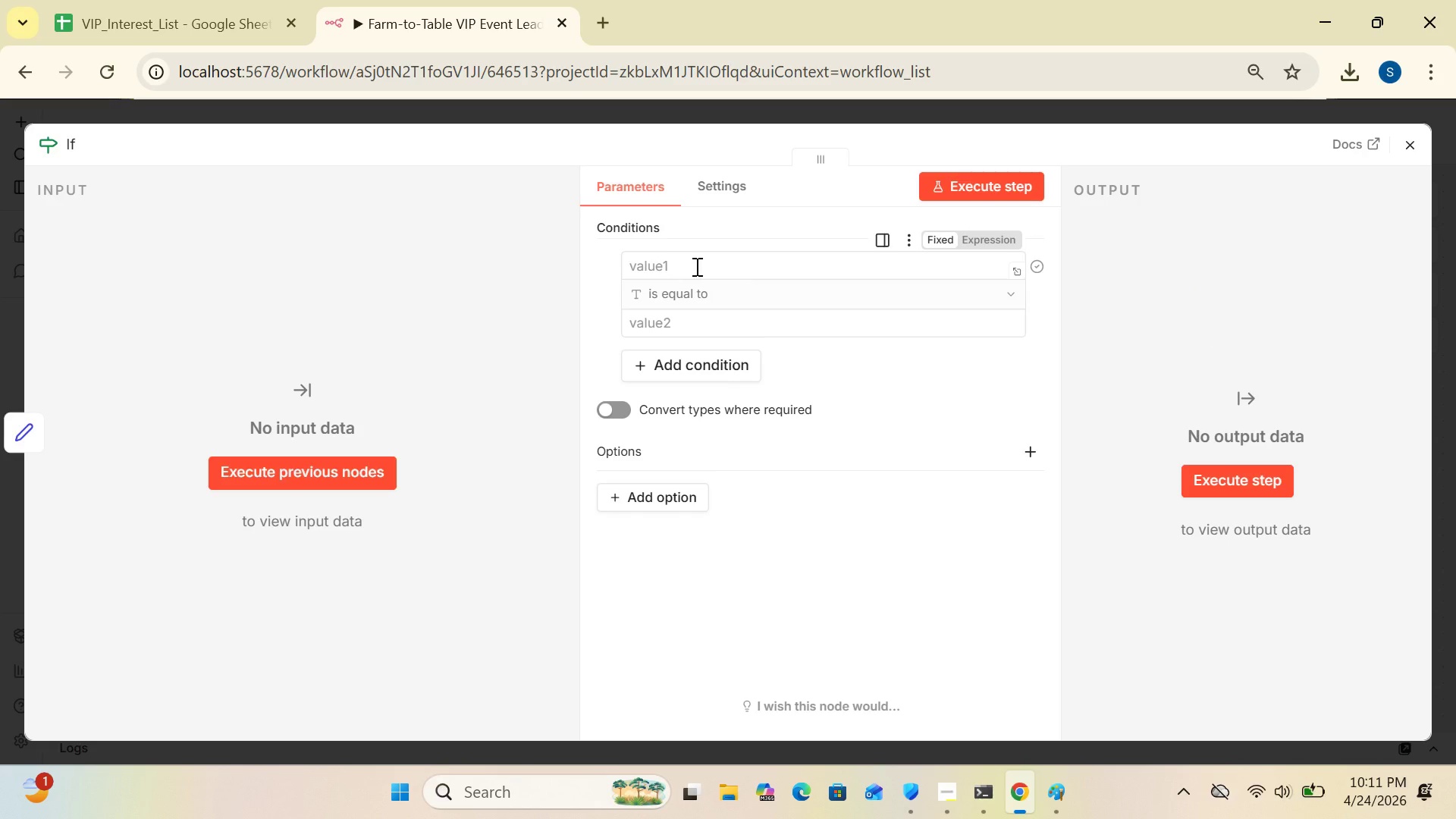 
left_click([695, 266])
 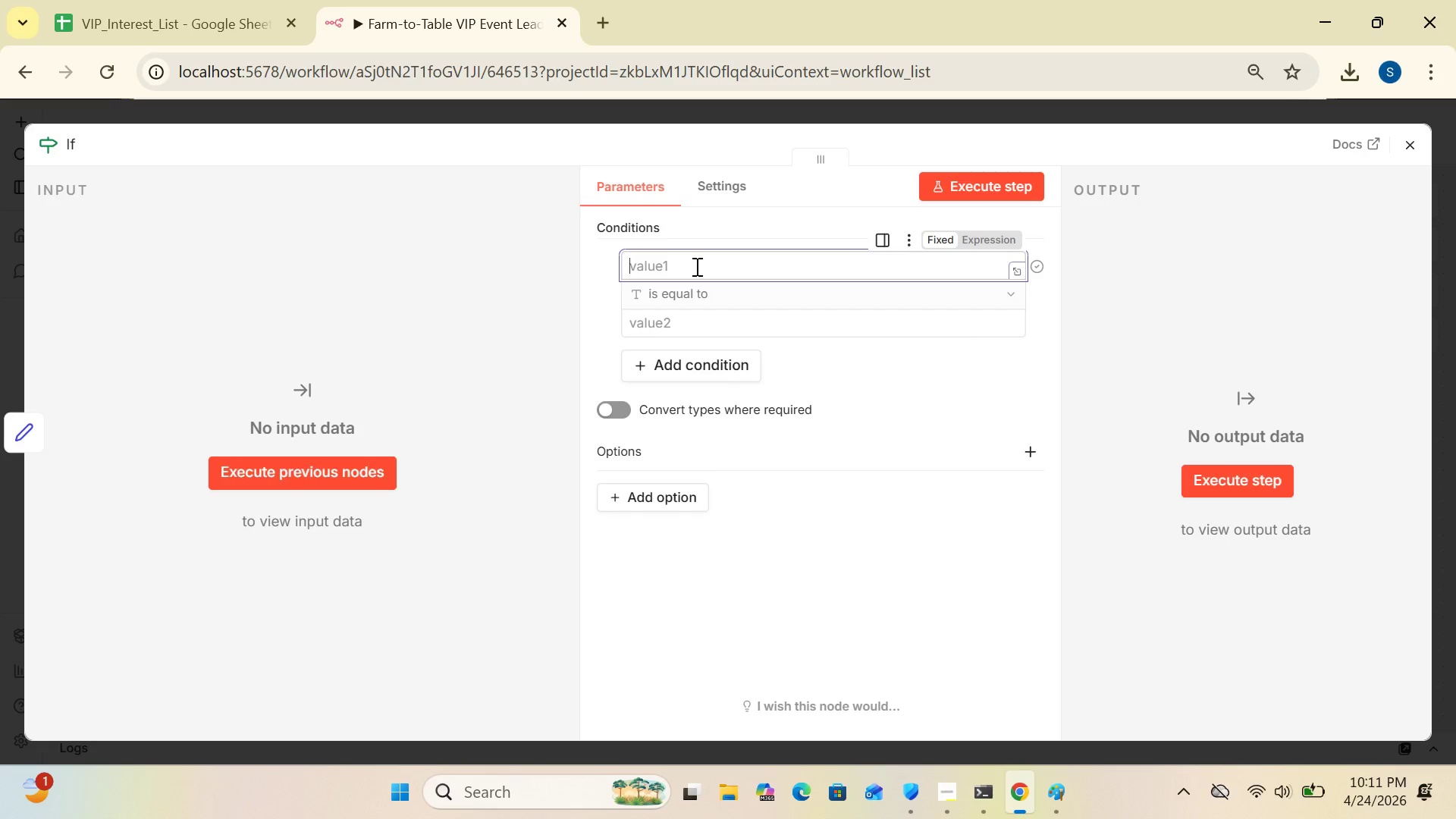 
key(Shift+BracketLeft)
 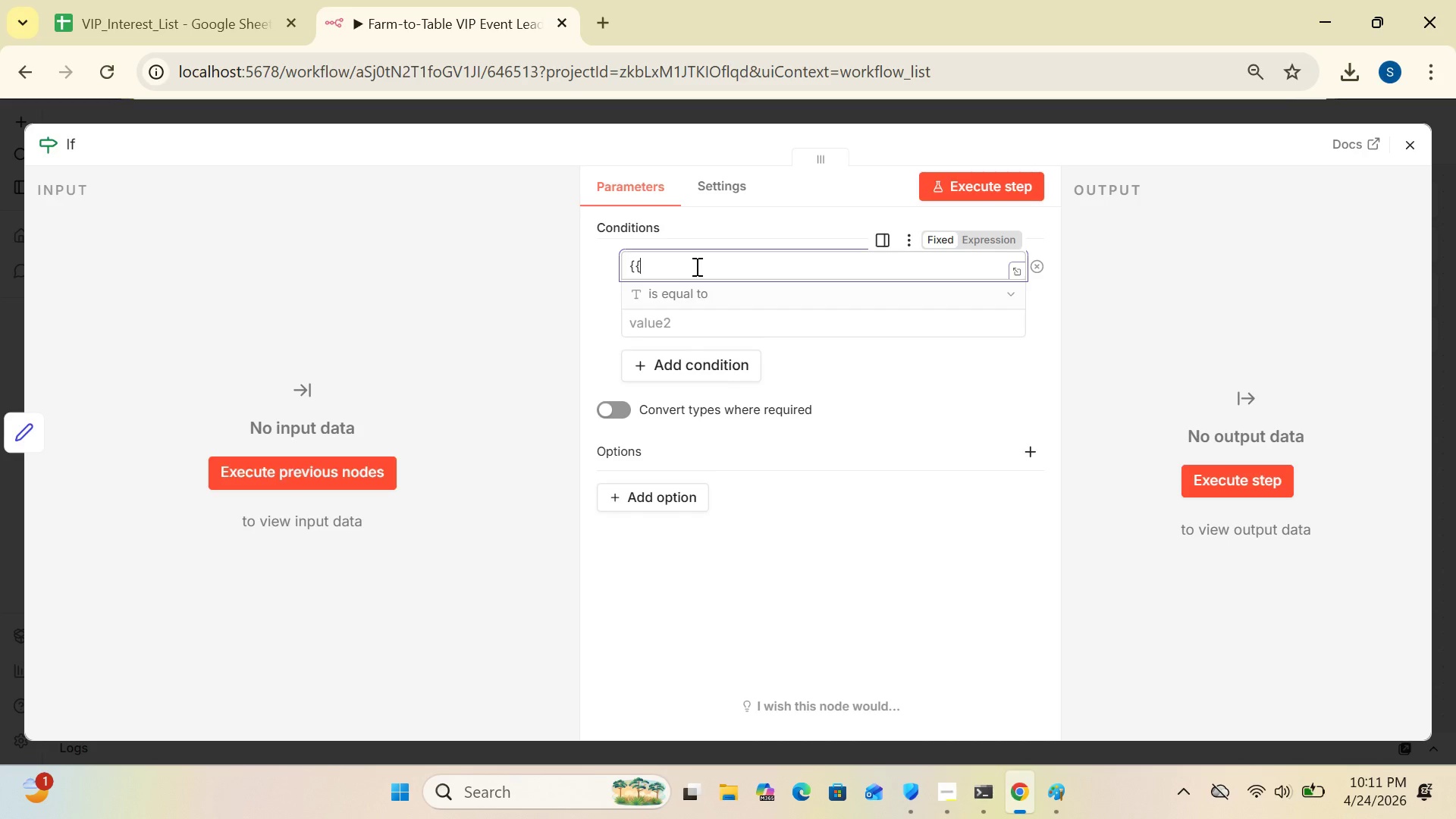 
key(Shift+BracketLeft)
 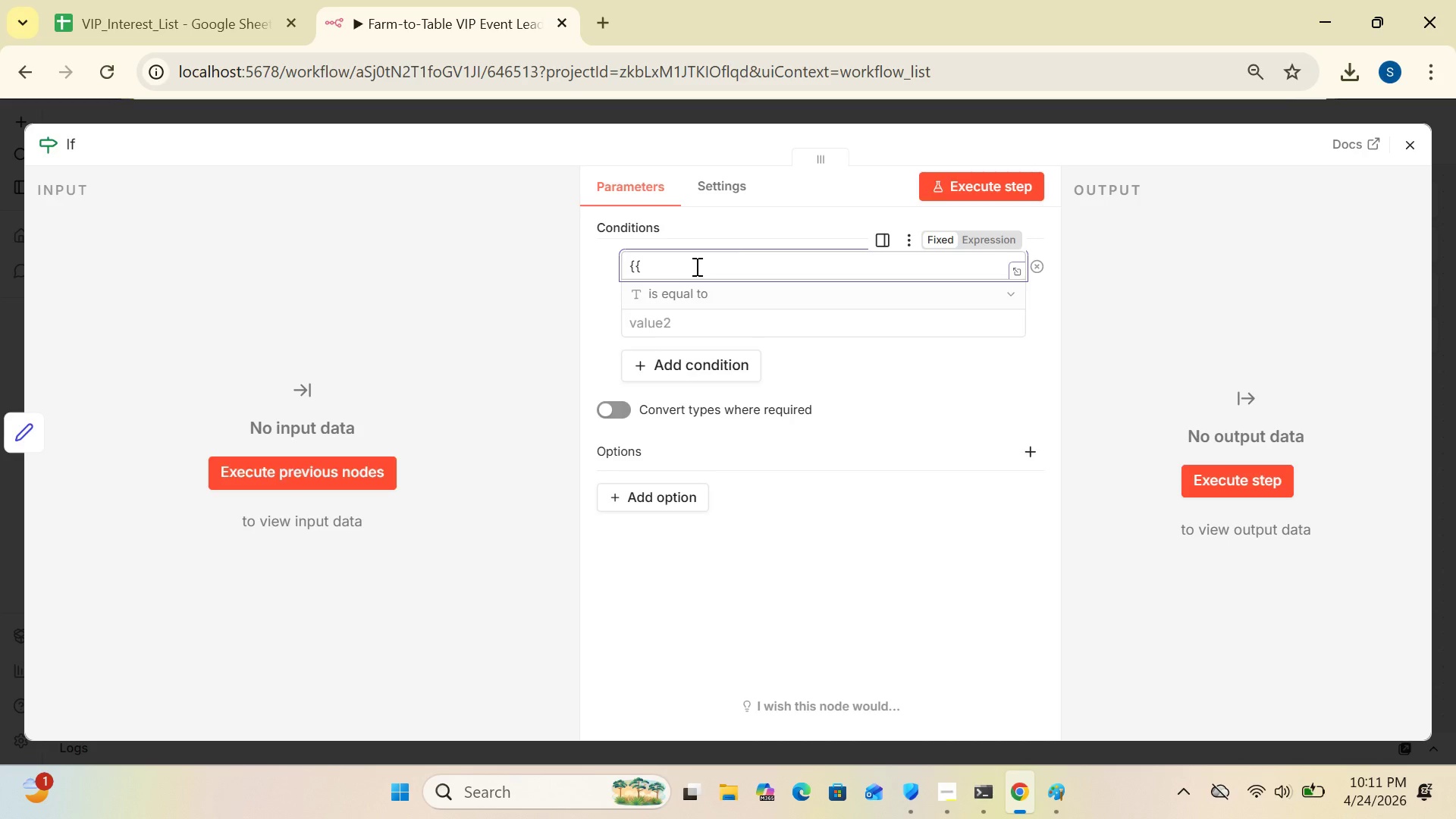 
key(Space)
 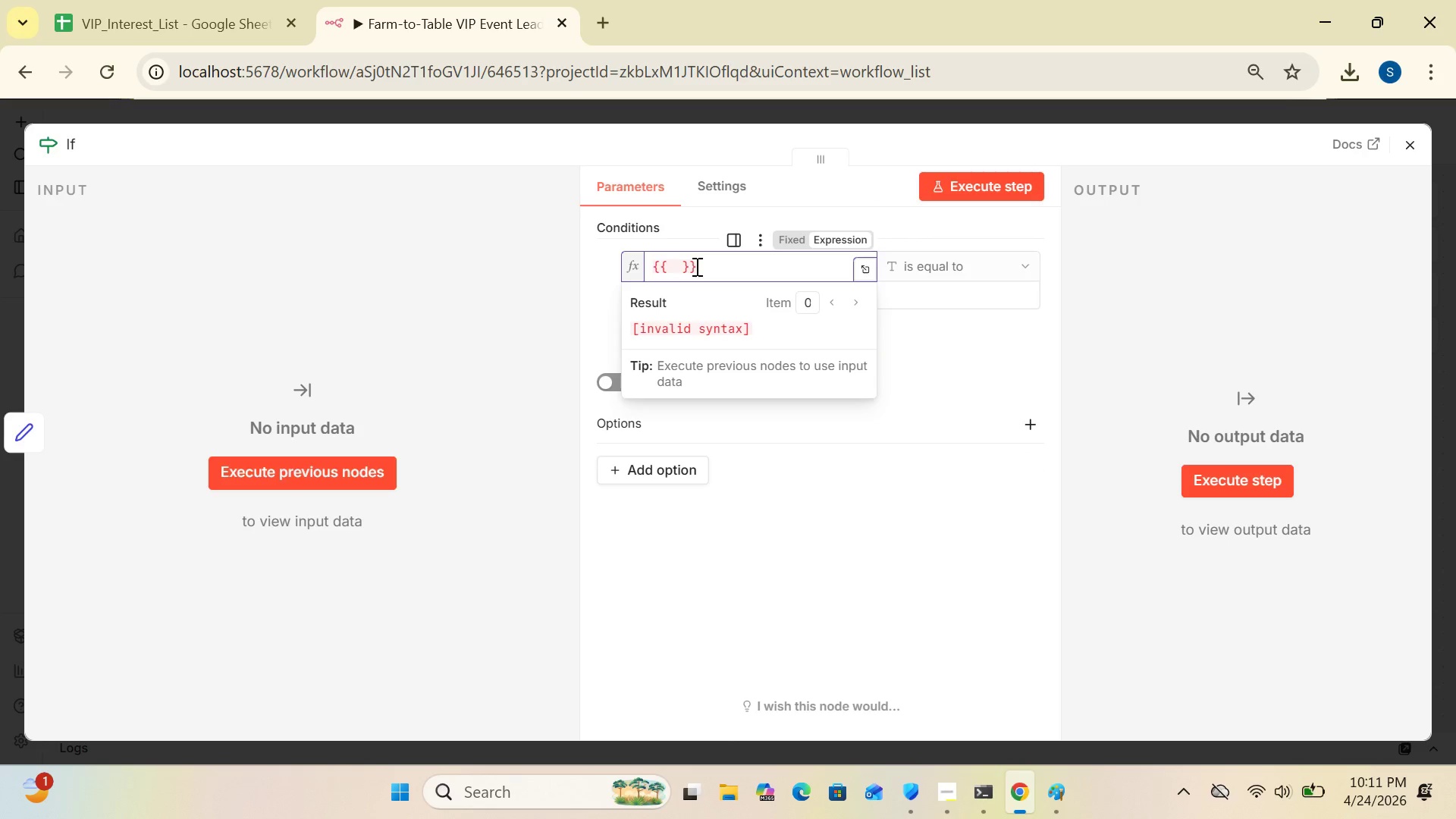 
key(Shift+4)
 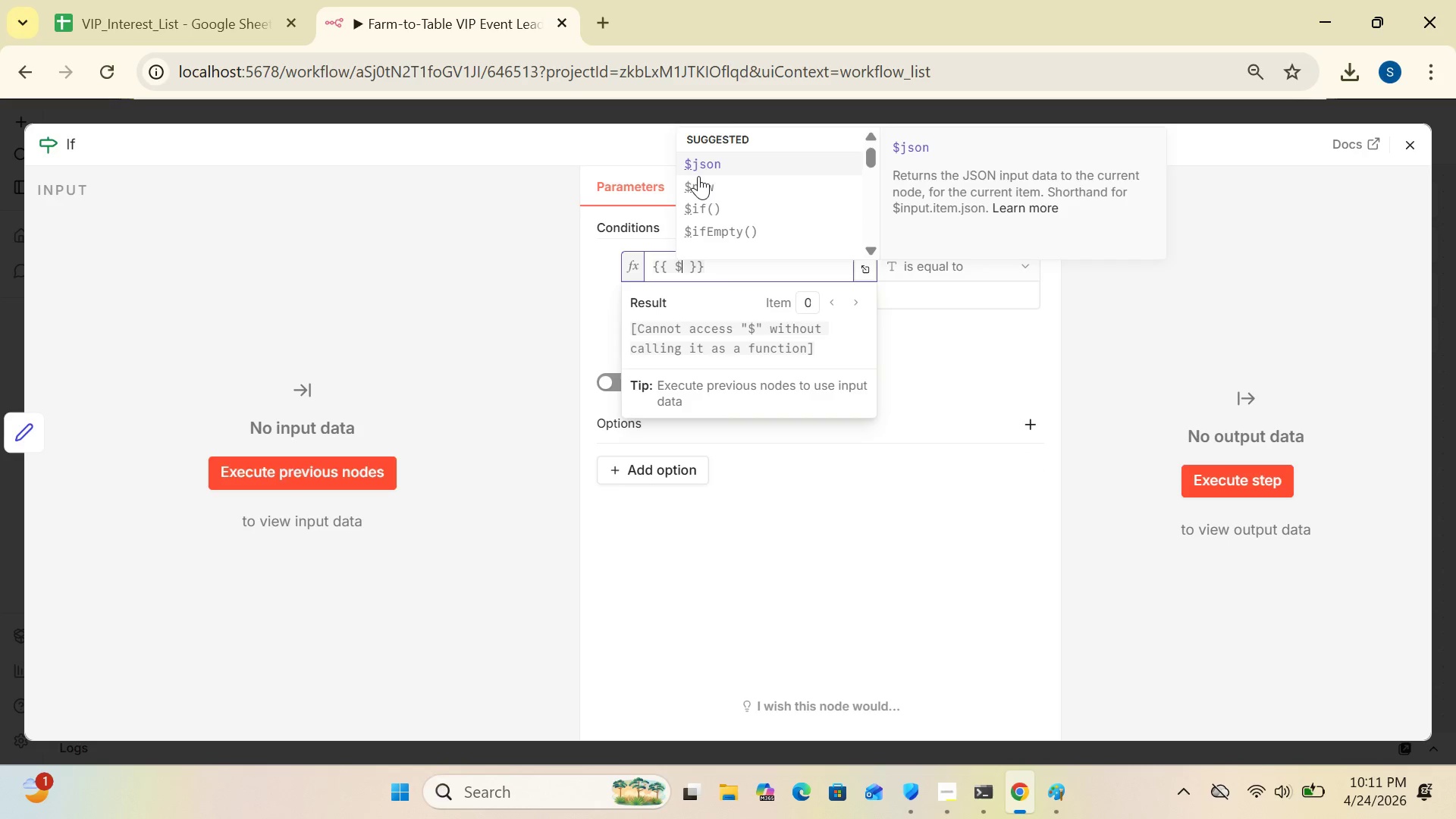 
left_click([706, 156])
 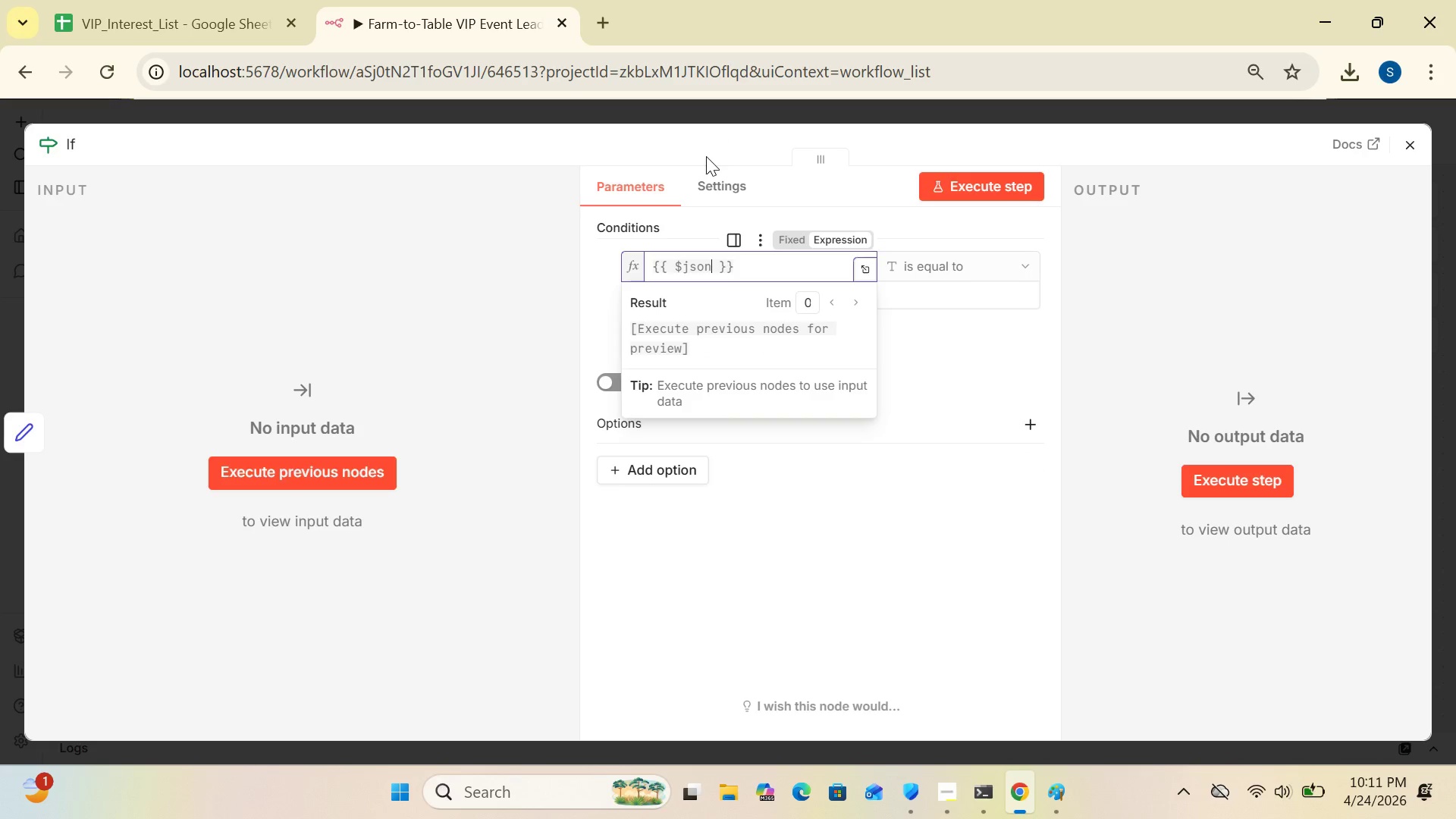 
type(.special_requirements)
 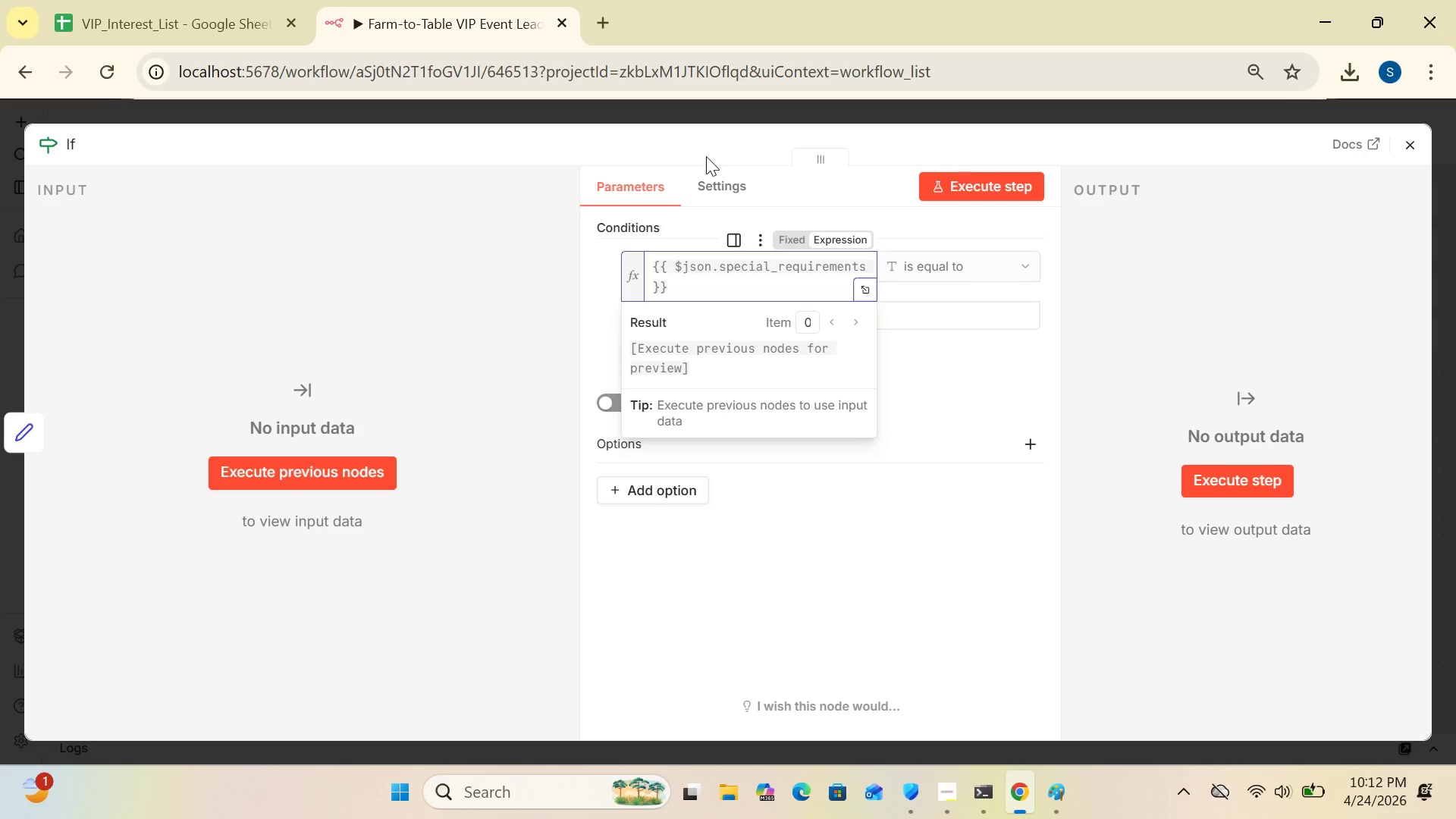 
wait(7.16)
 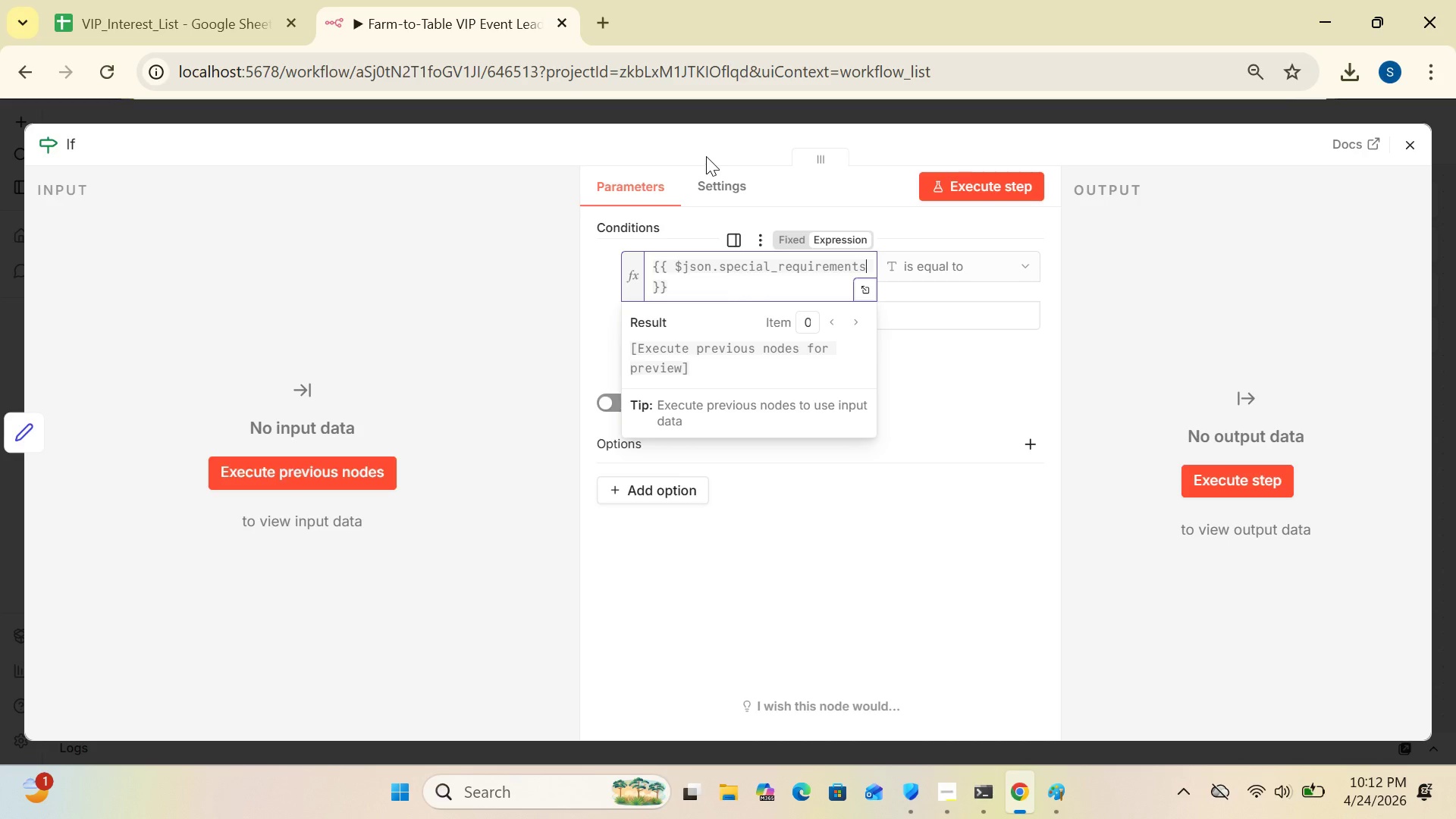 
left_click([868, 288])
 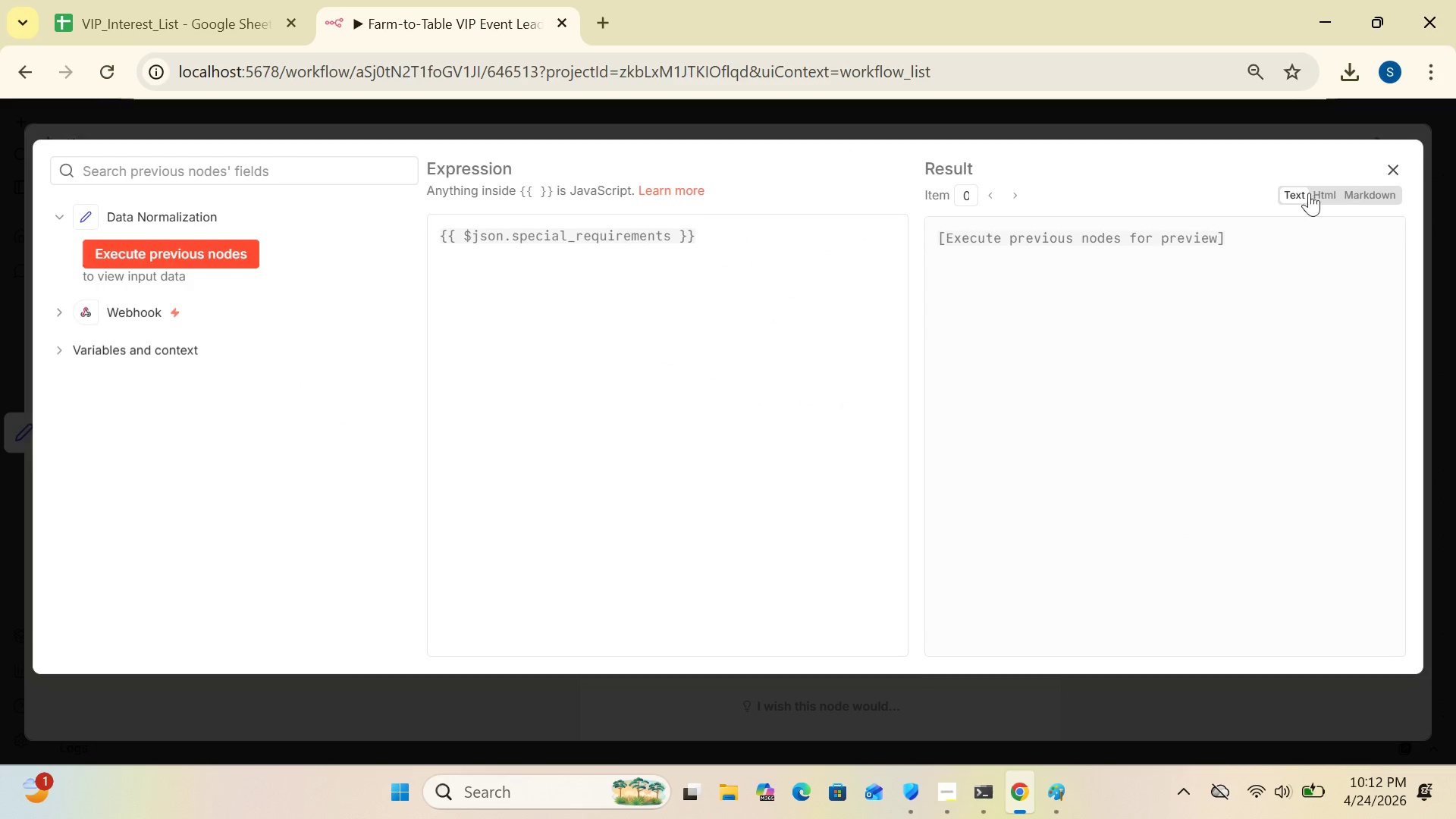 
left_click([1398, 168])
 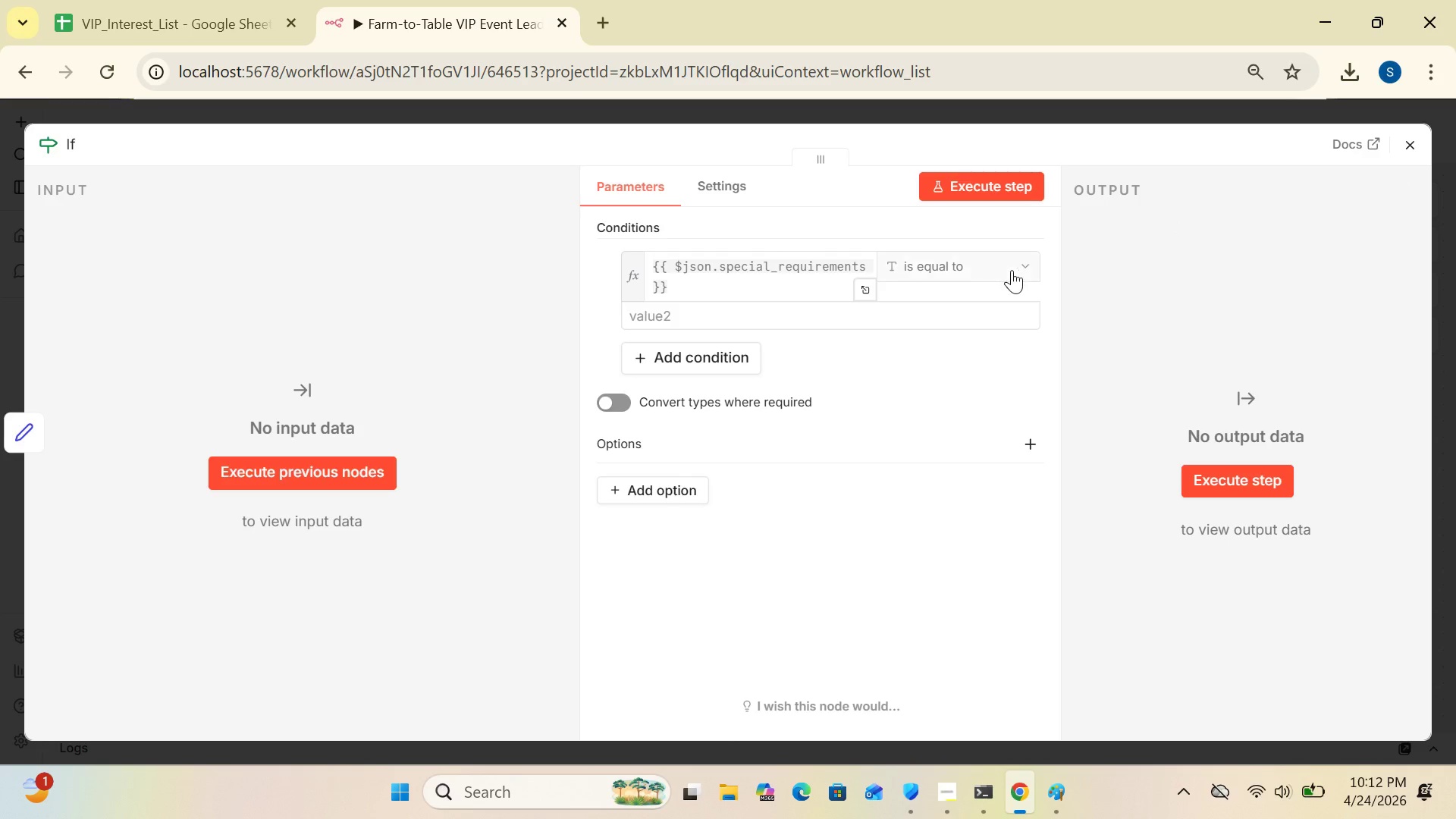 
left_click([1021, 268])
 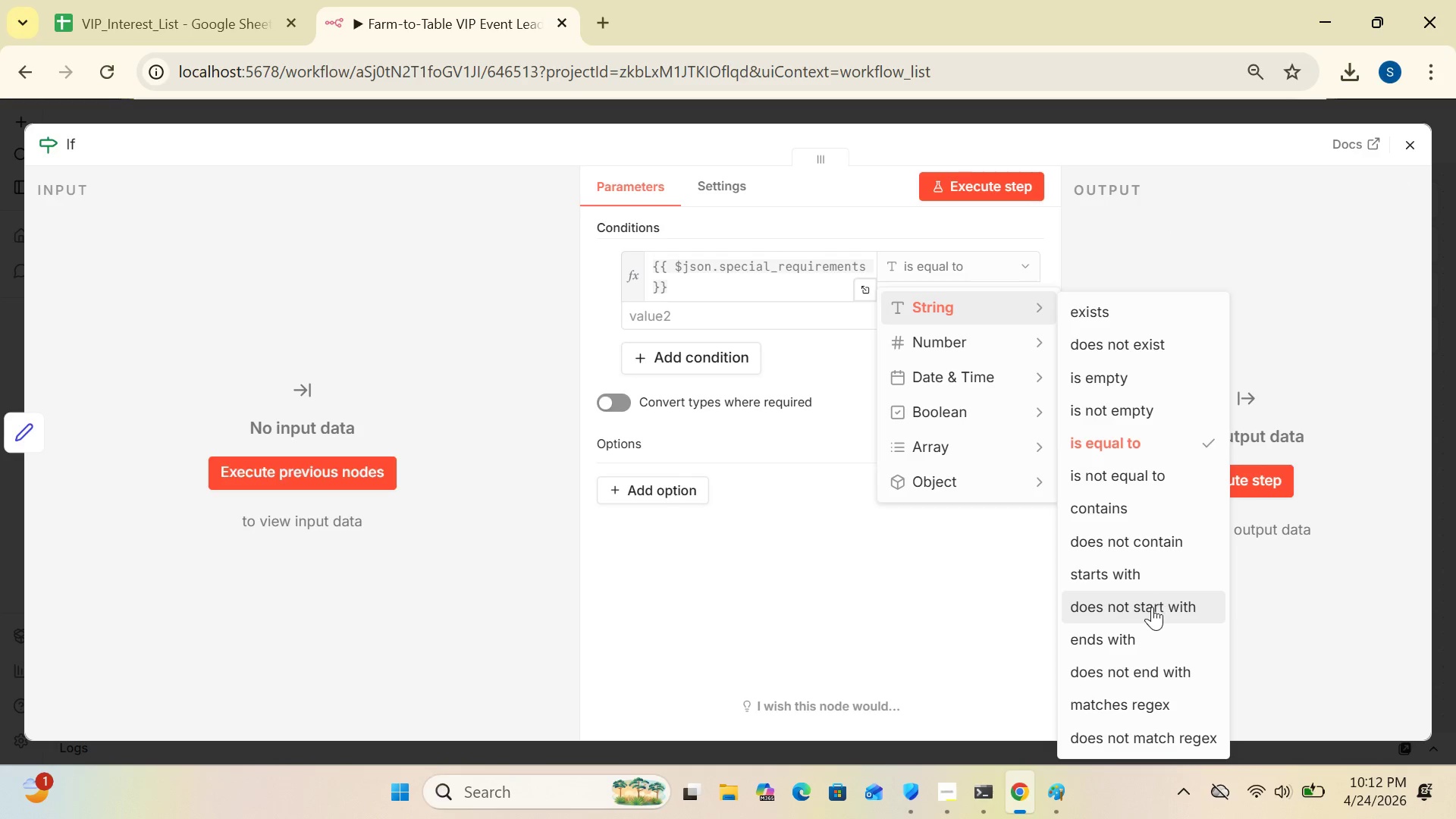 
wait(6.61)
 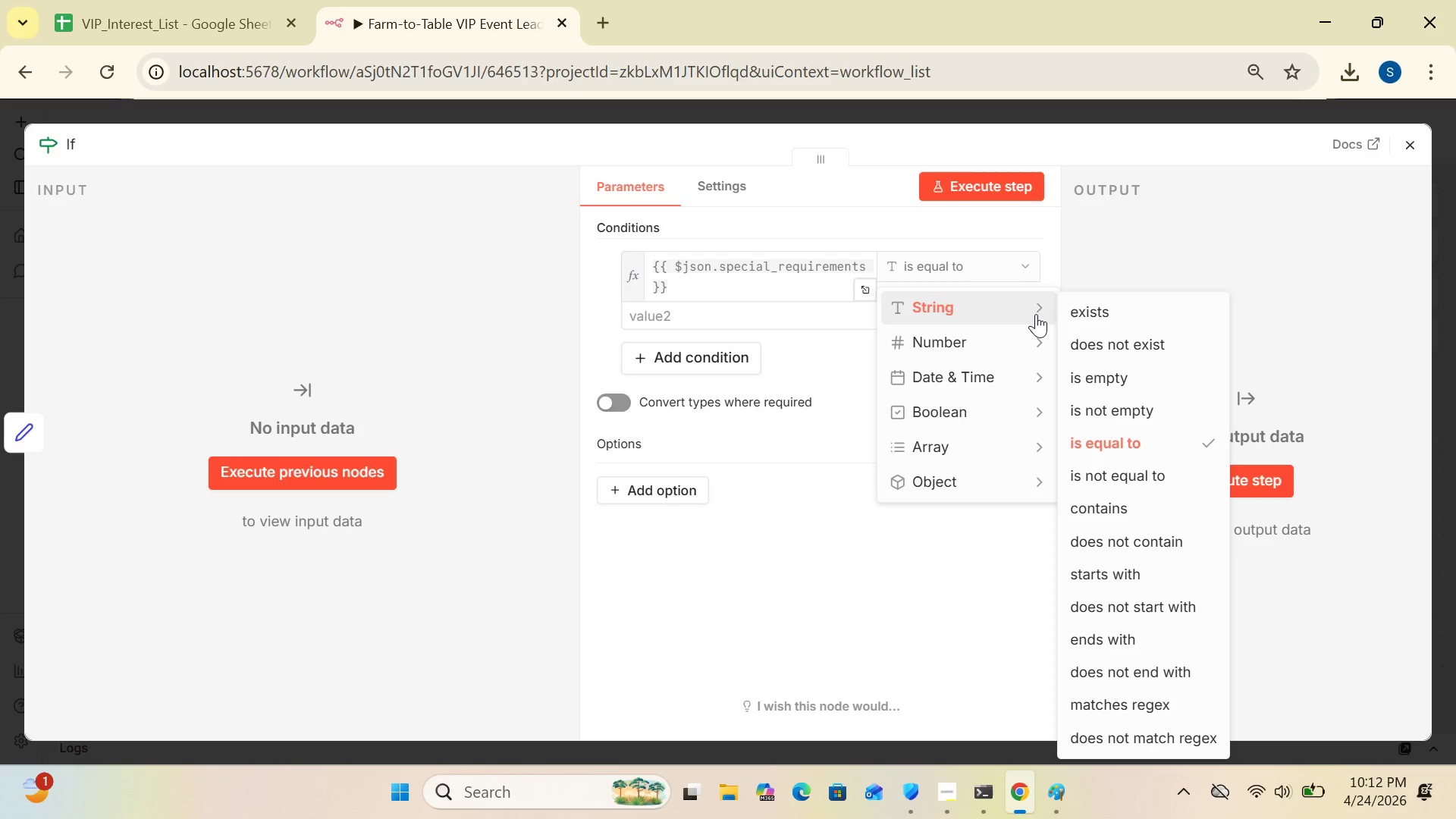 
left_click([1146, 703])
 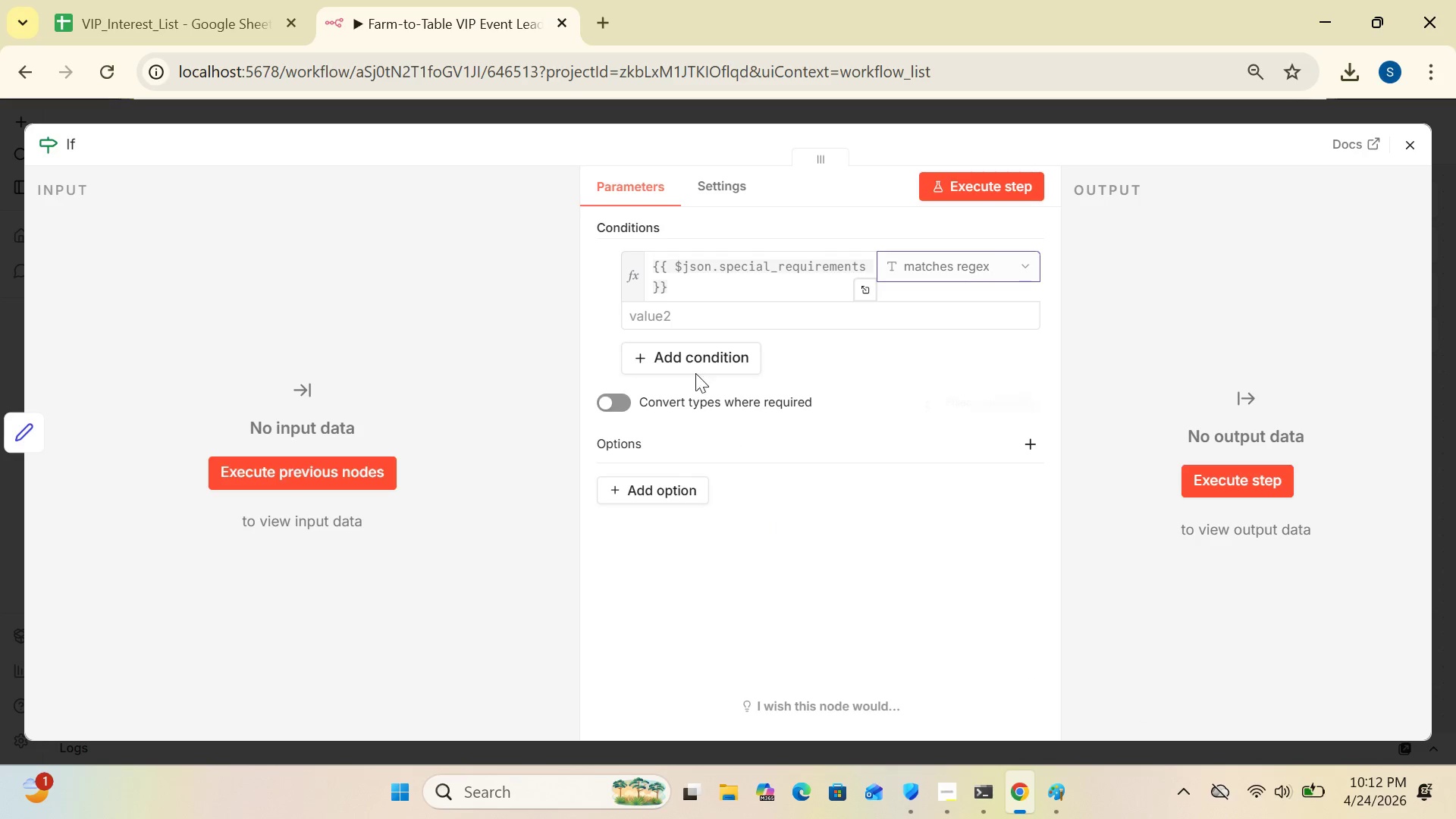 
wait(6.41)
 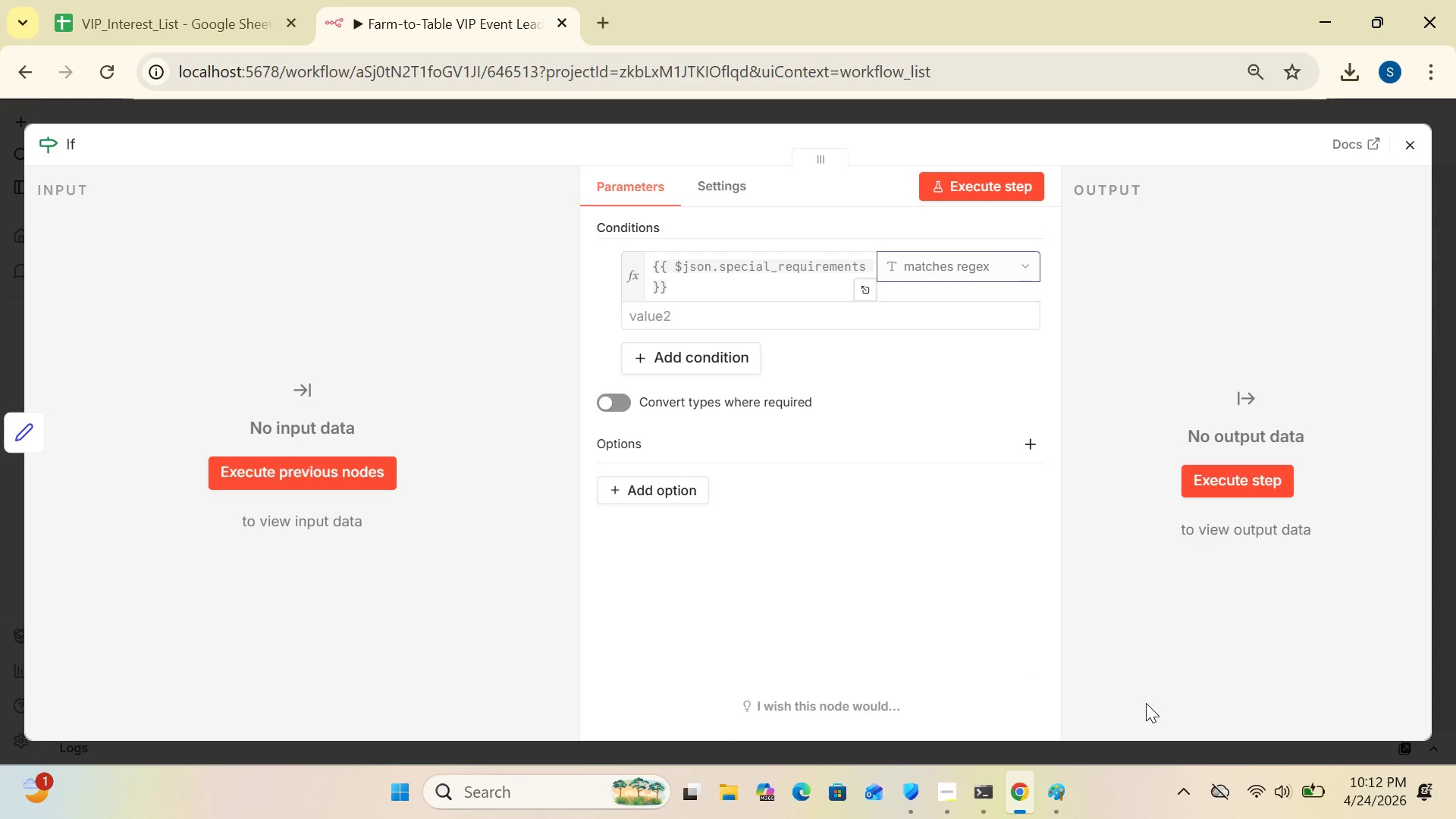 
left_click([700, 322])
 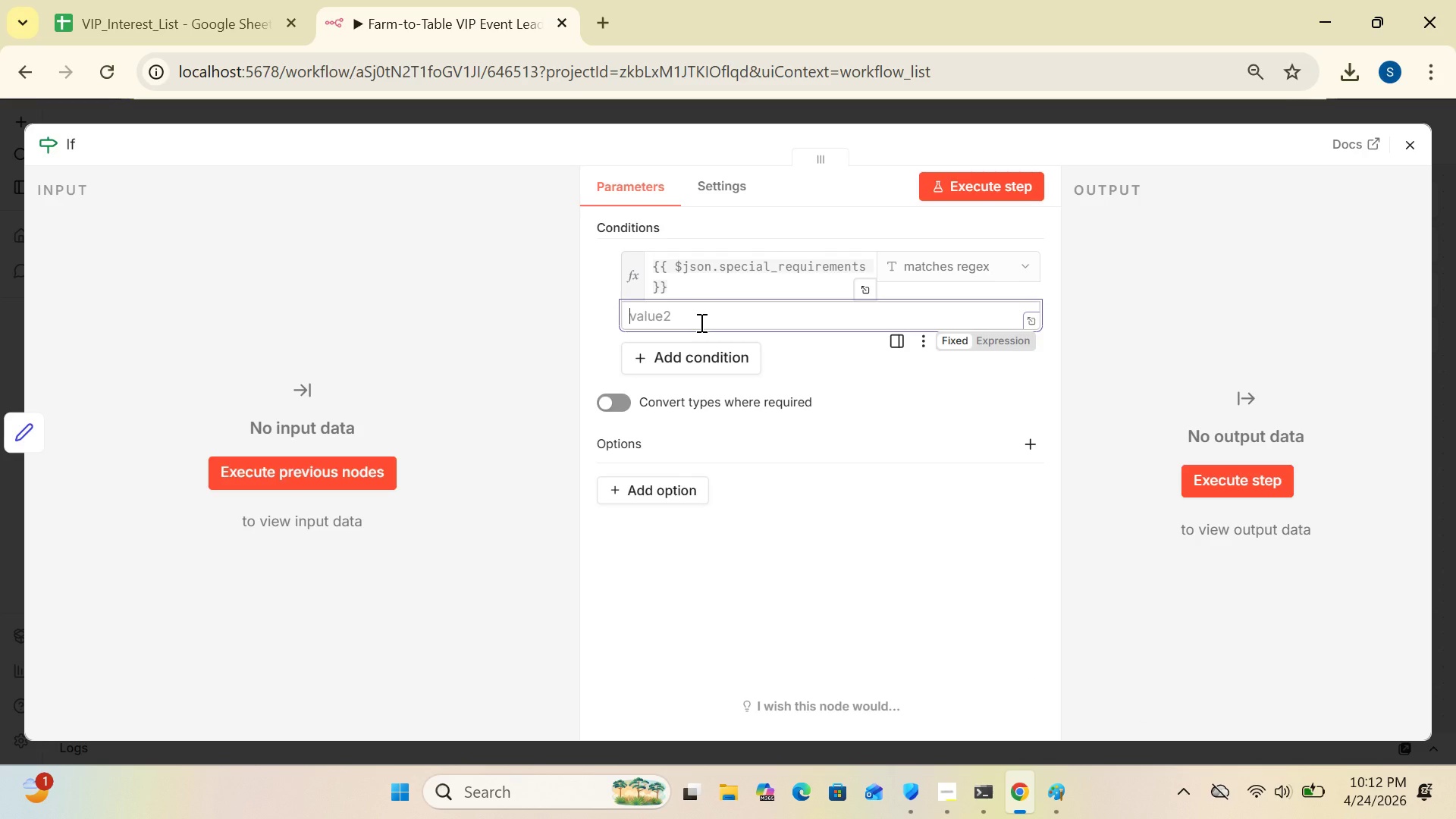 
key(Shift+9)
 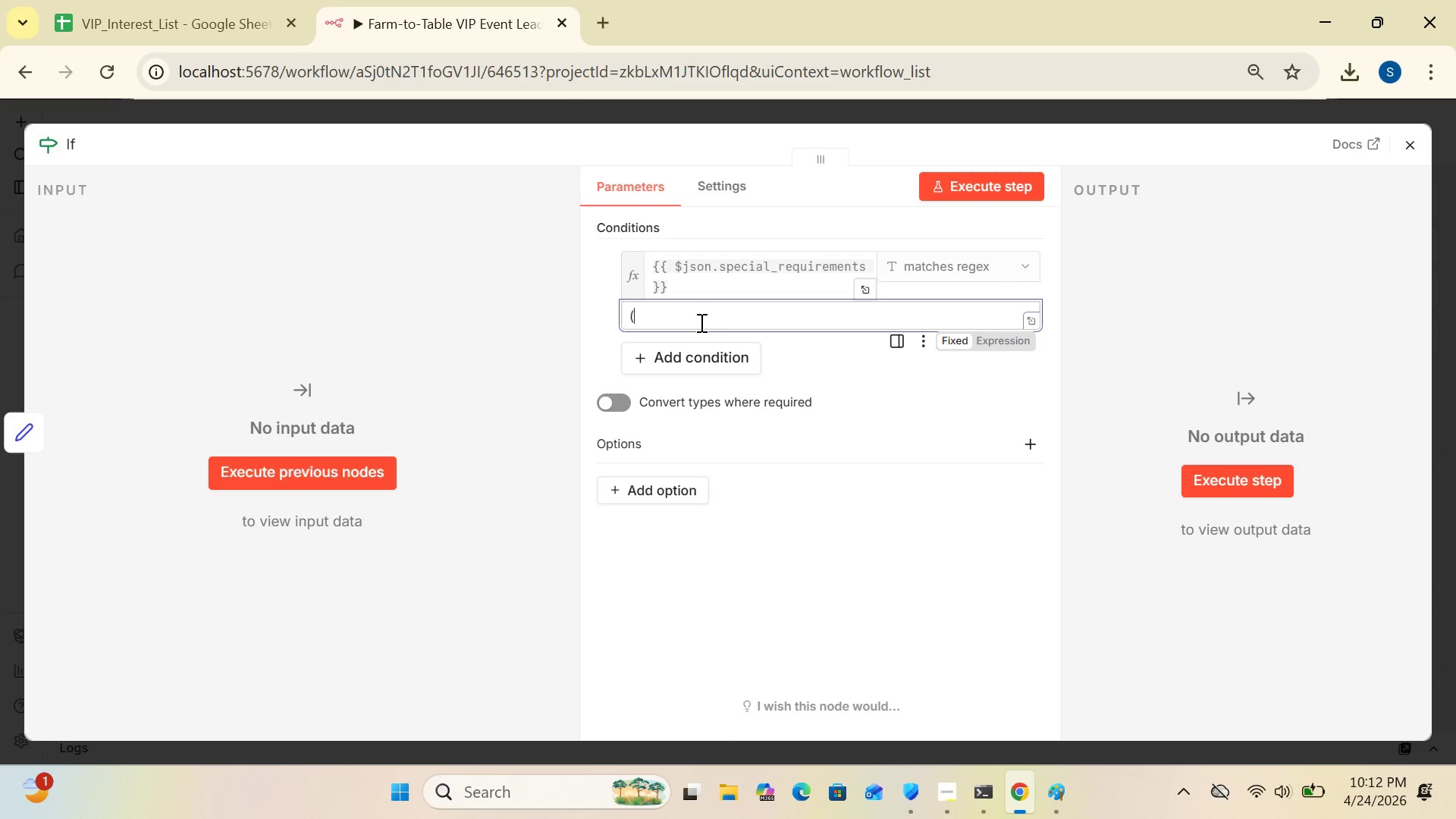 
key(Shift+ShiftRight)
 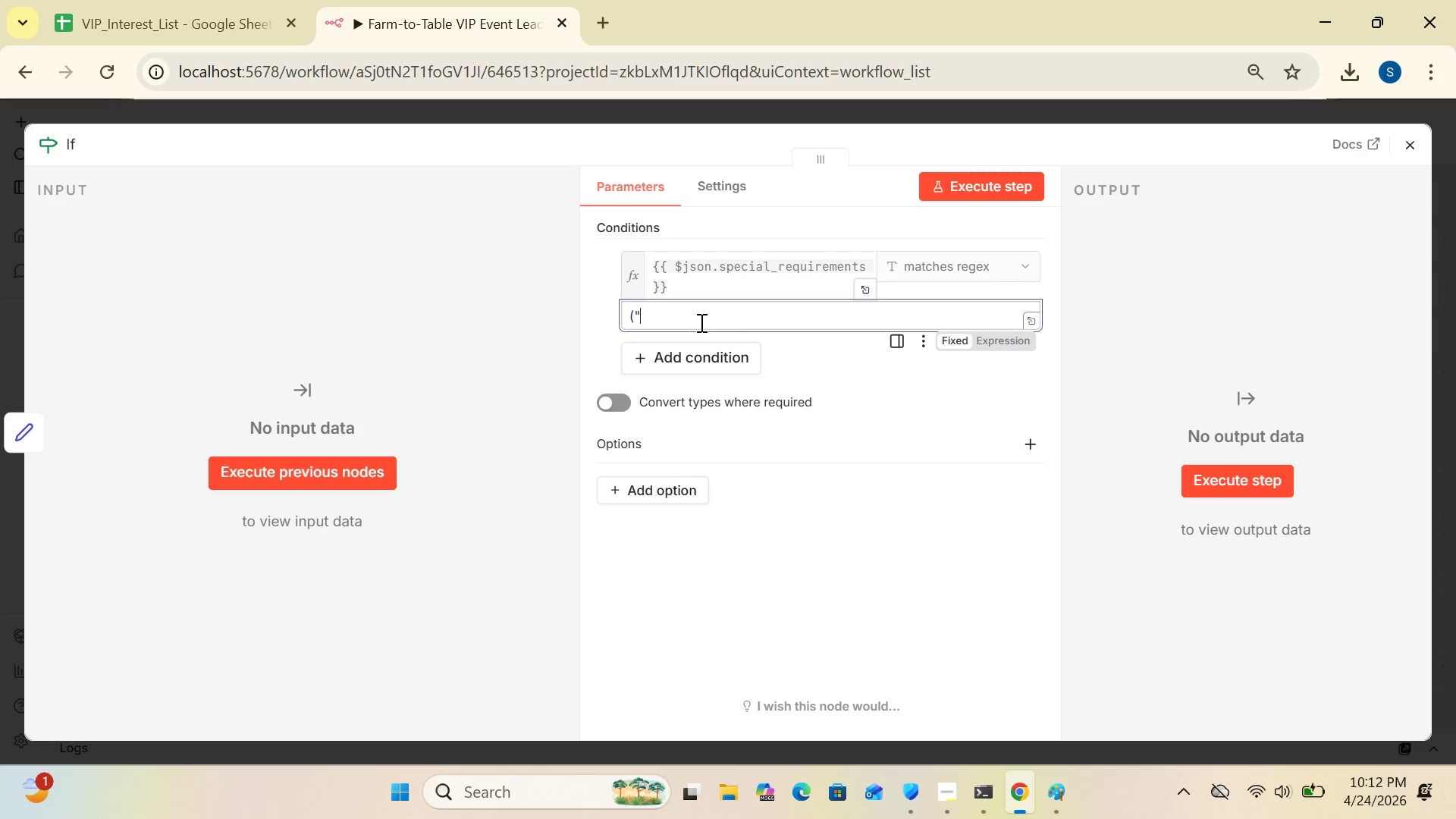 
key(Shift+Quote)
 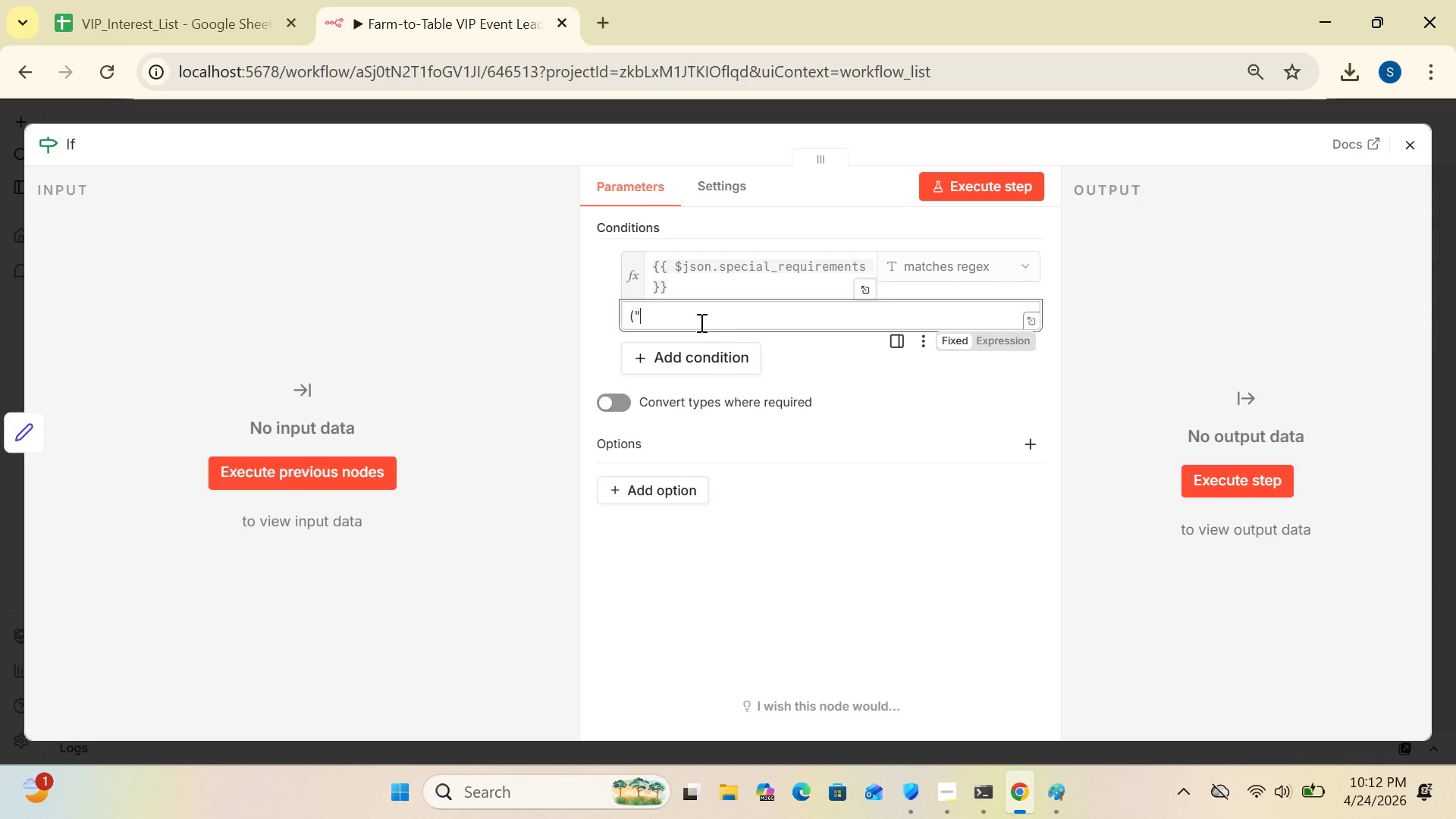 
key(Backspace)
 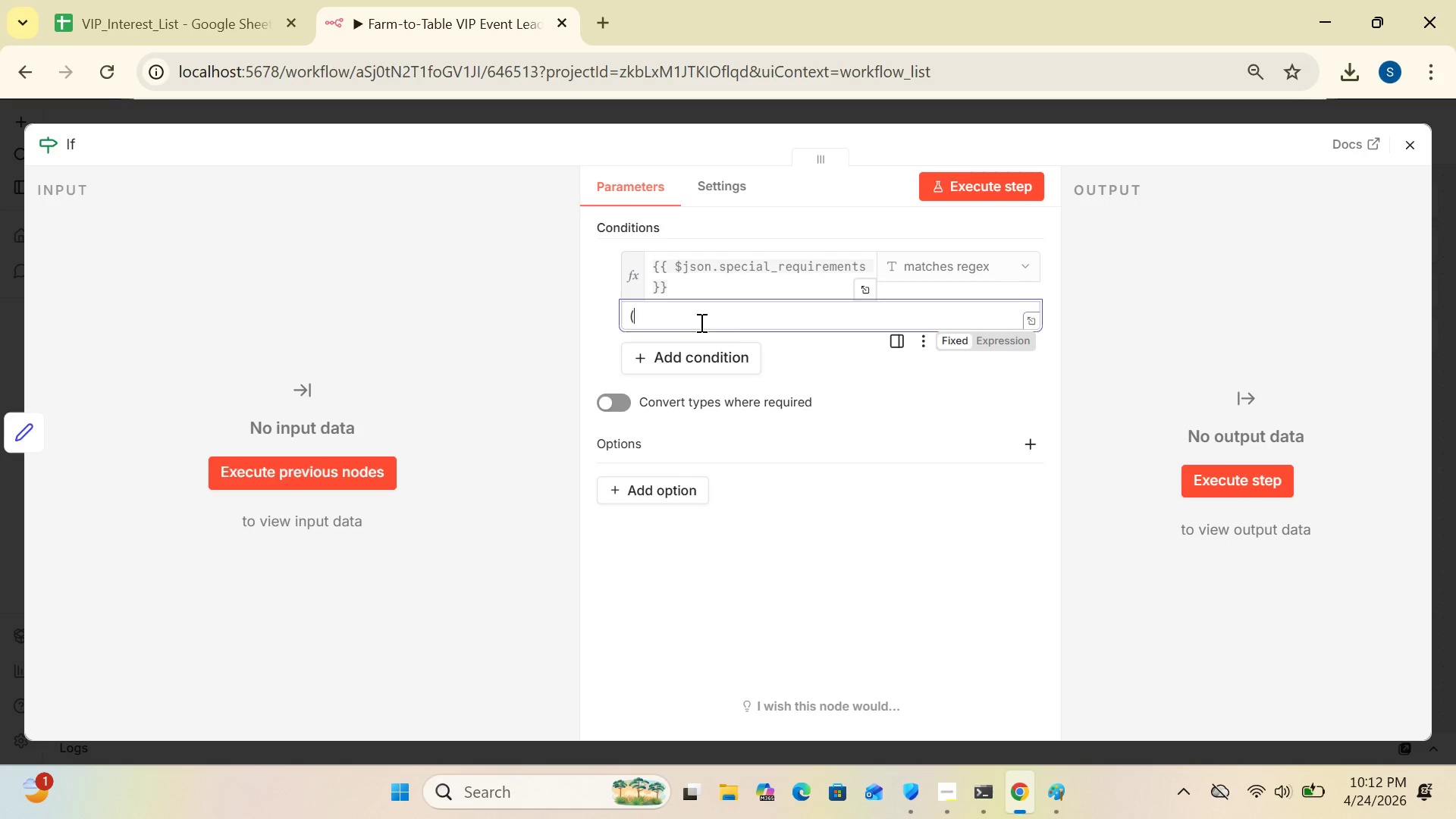 
key(Slash)
 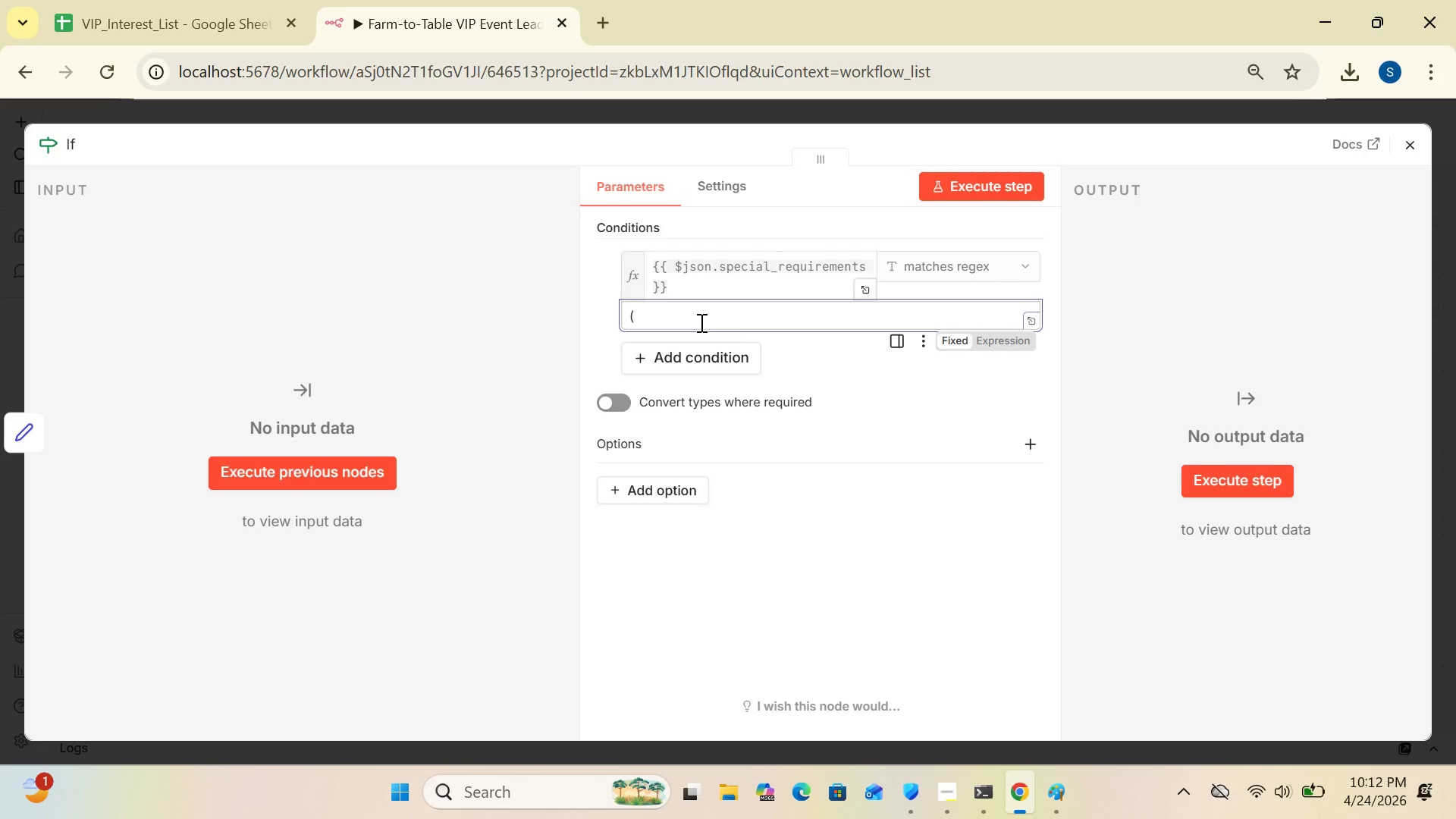 
key(Backspace)
 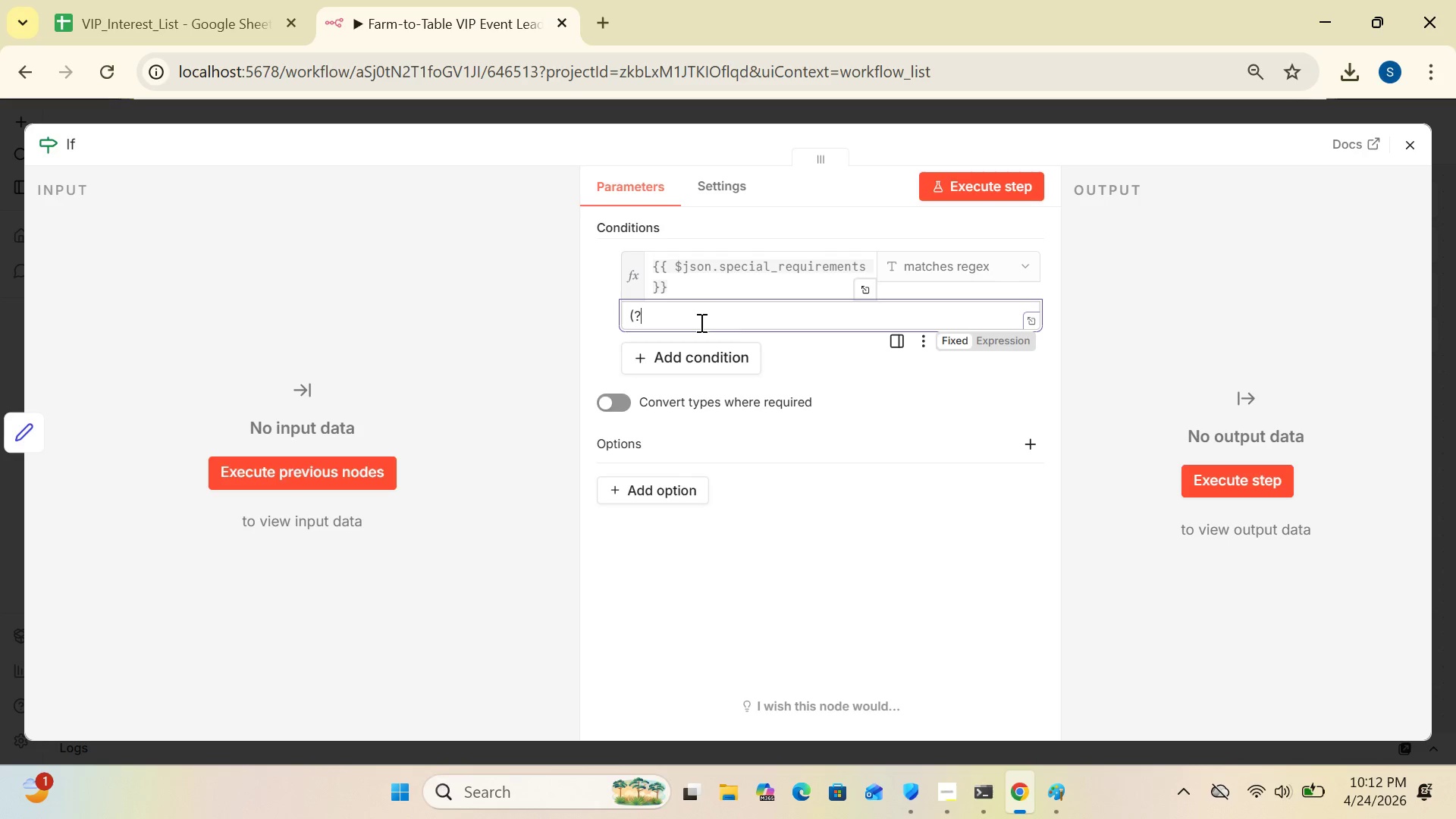 
key(Shift+Slash)
 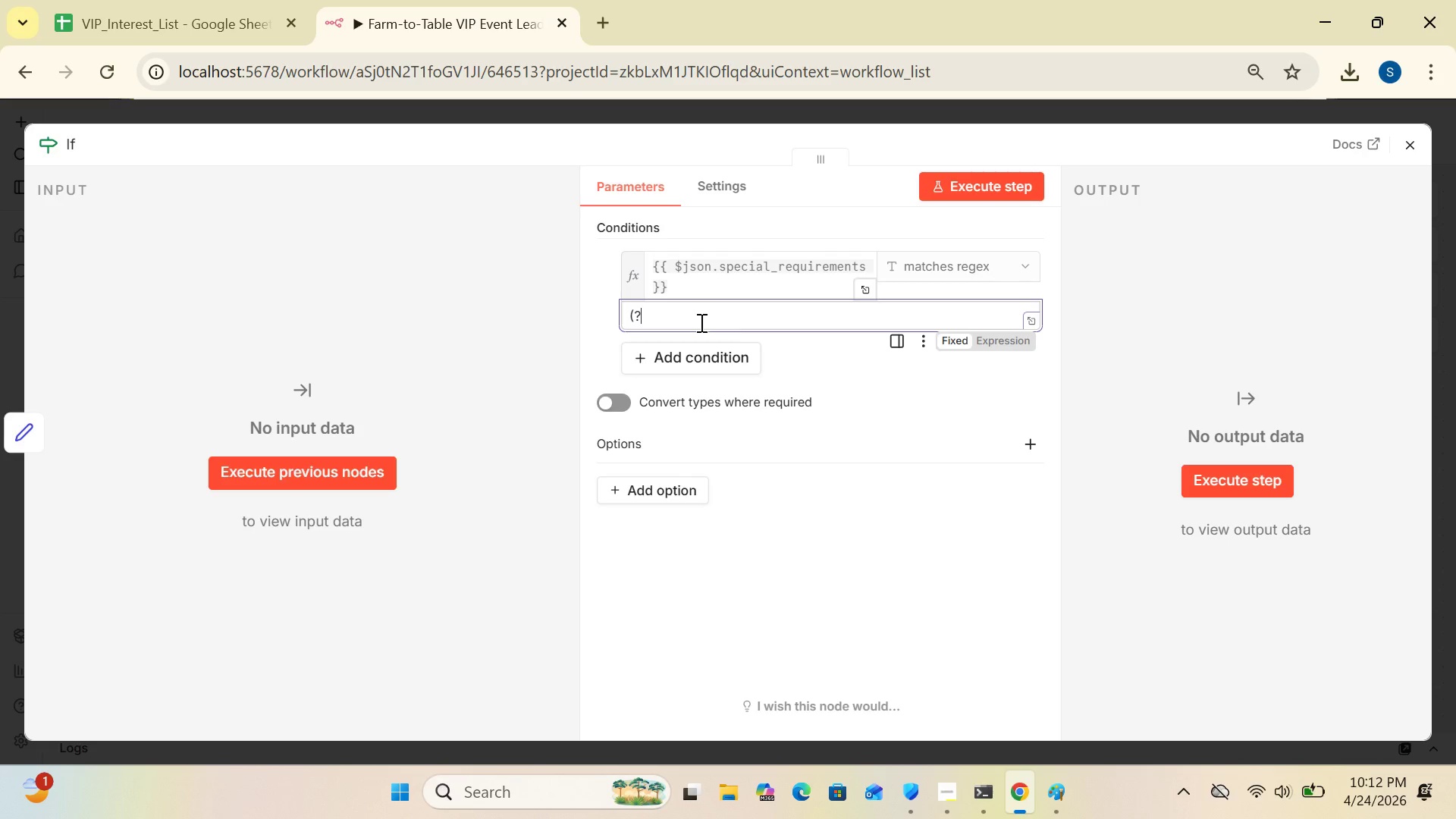 
type(i))
 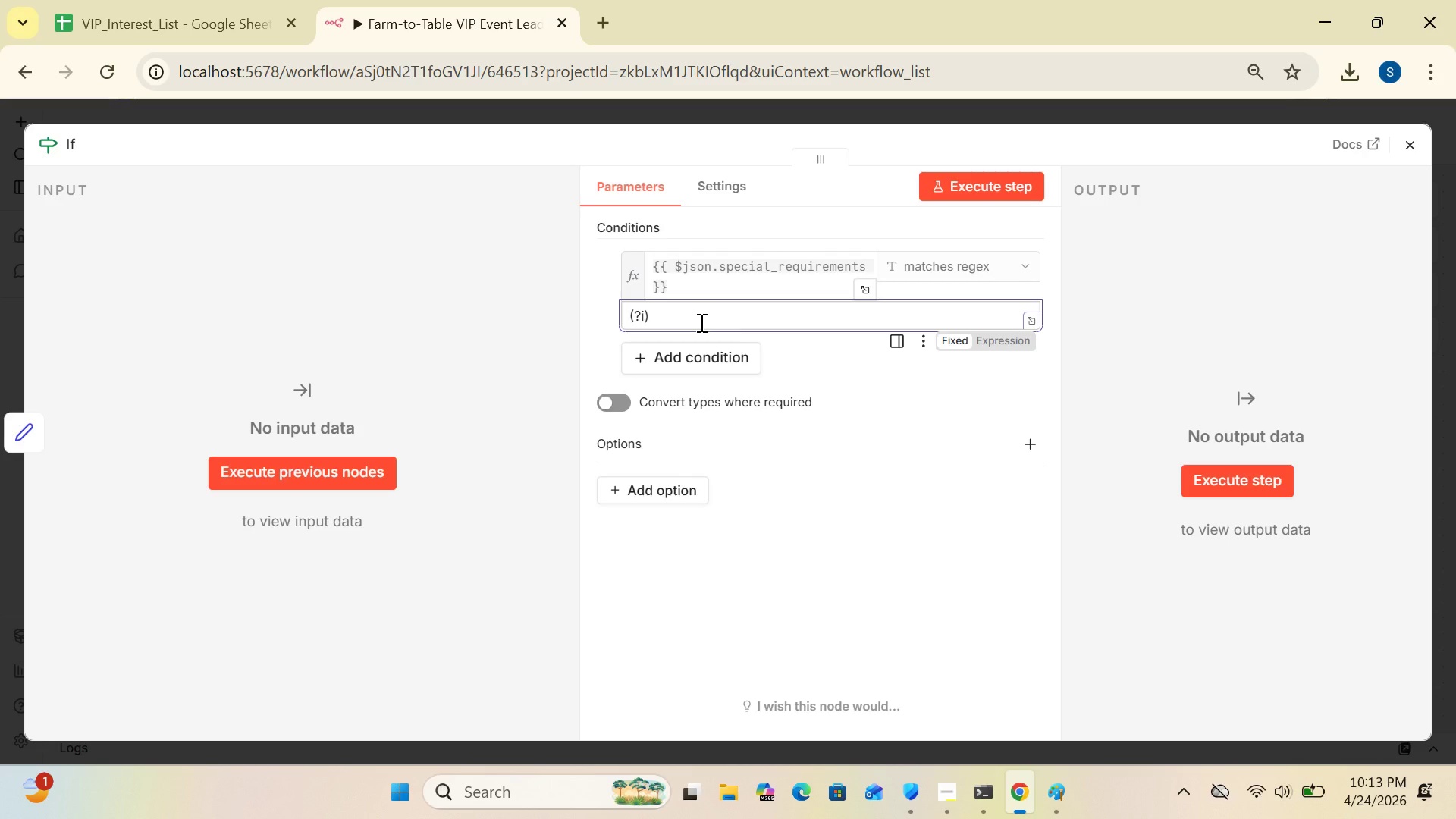 
type((vegetarian)
 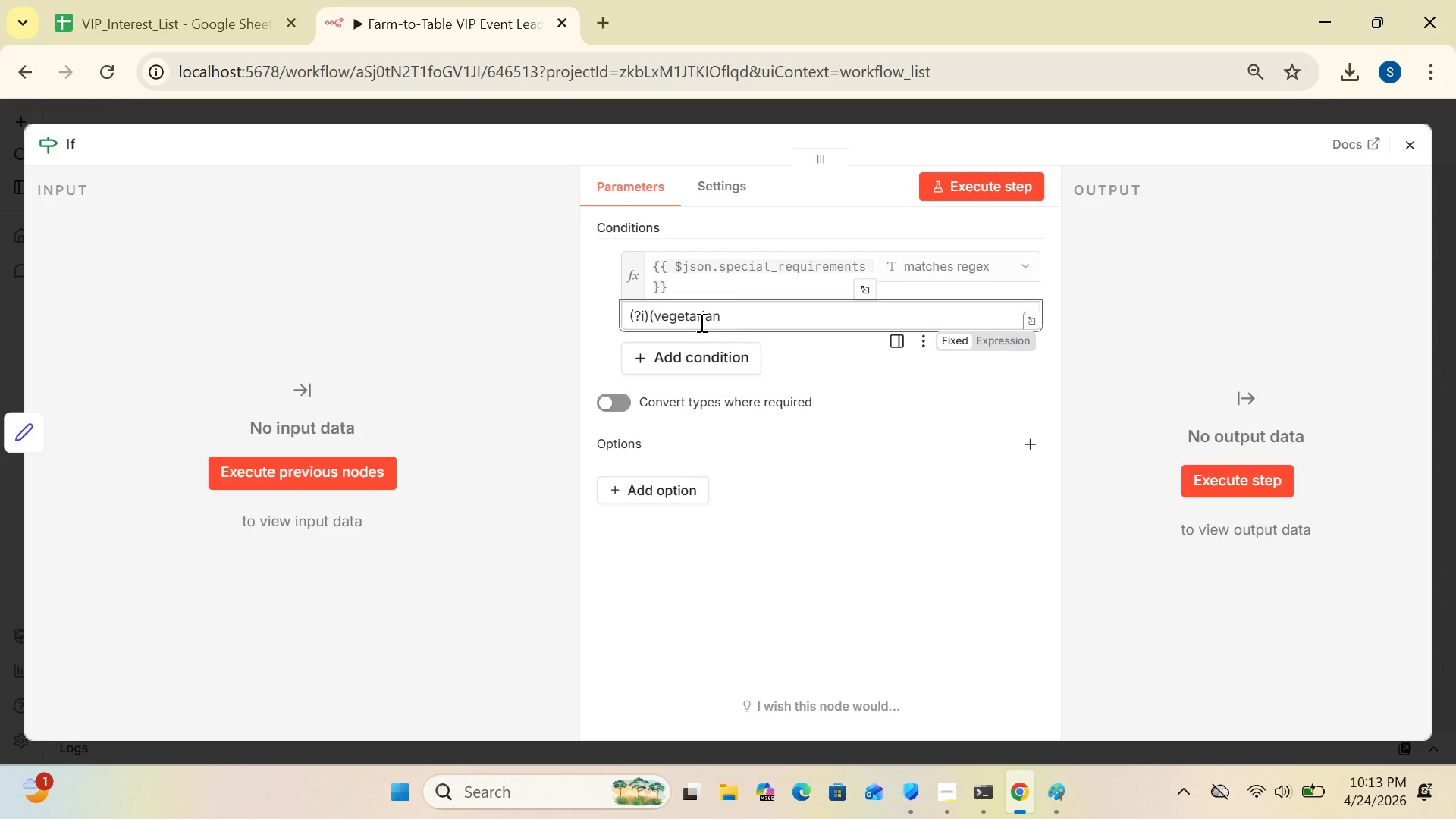 
key(Shift+Break)
 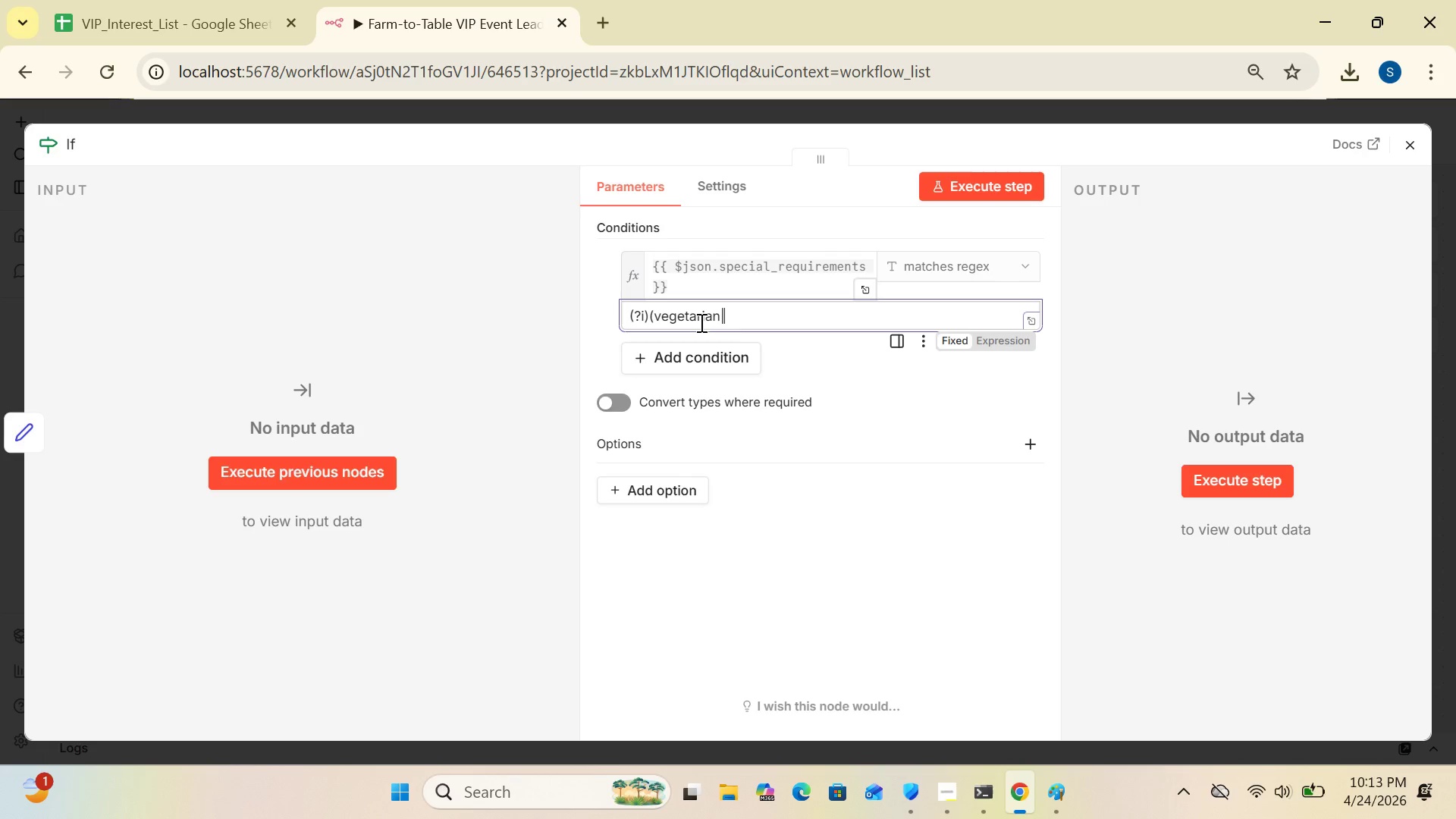 
type(vegen)
 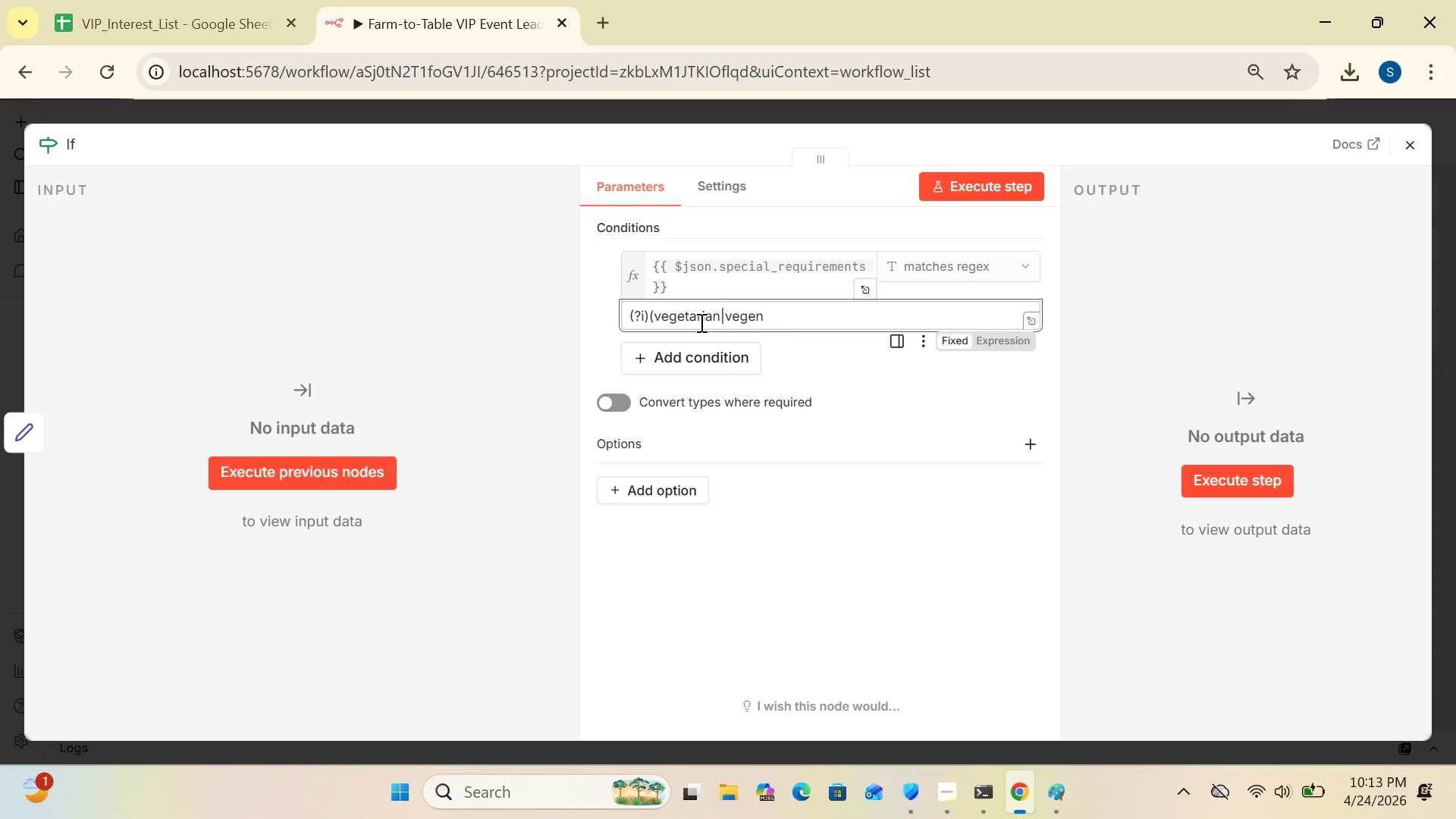 
hold_key(key=ShiftRight, duration=0.73)
 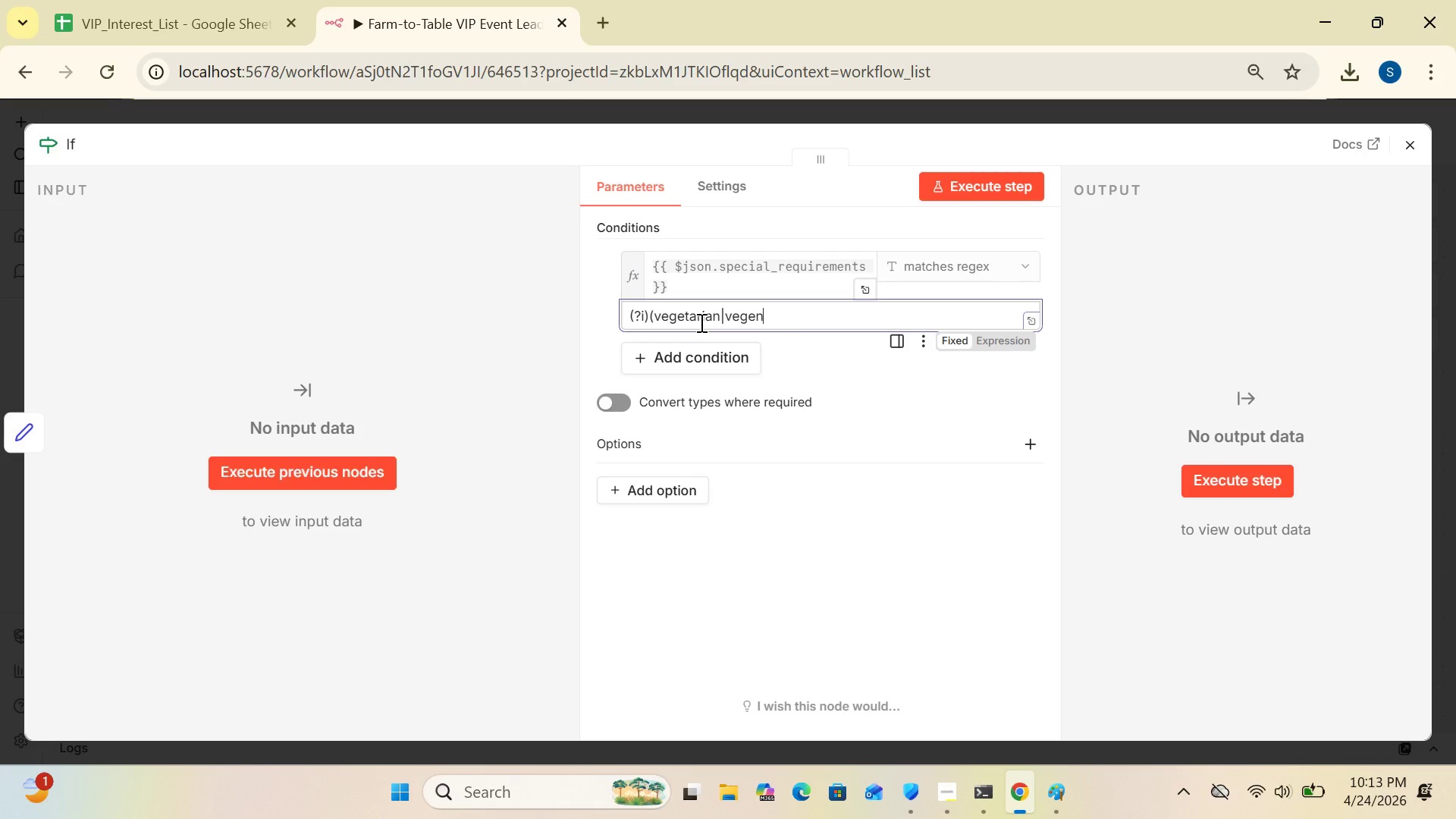 
key(Shift+Break)
 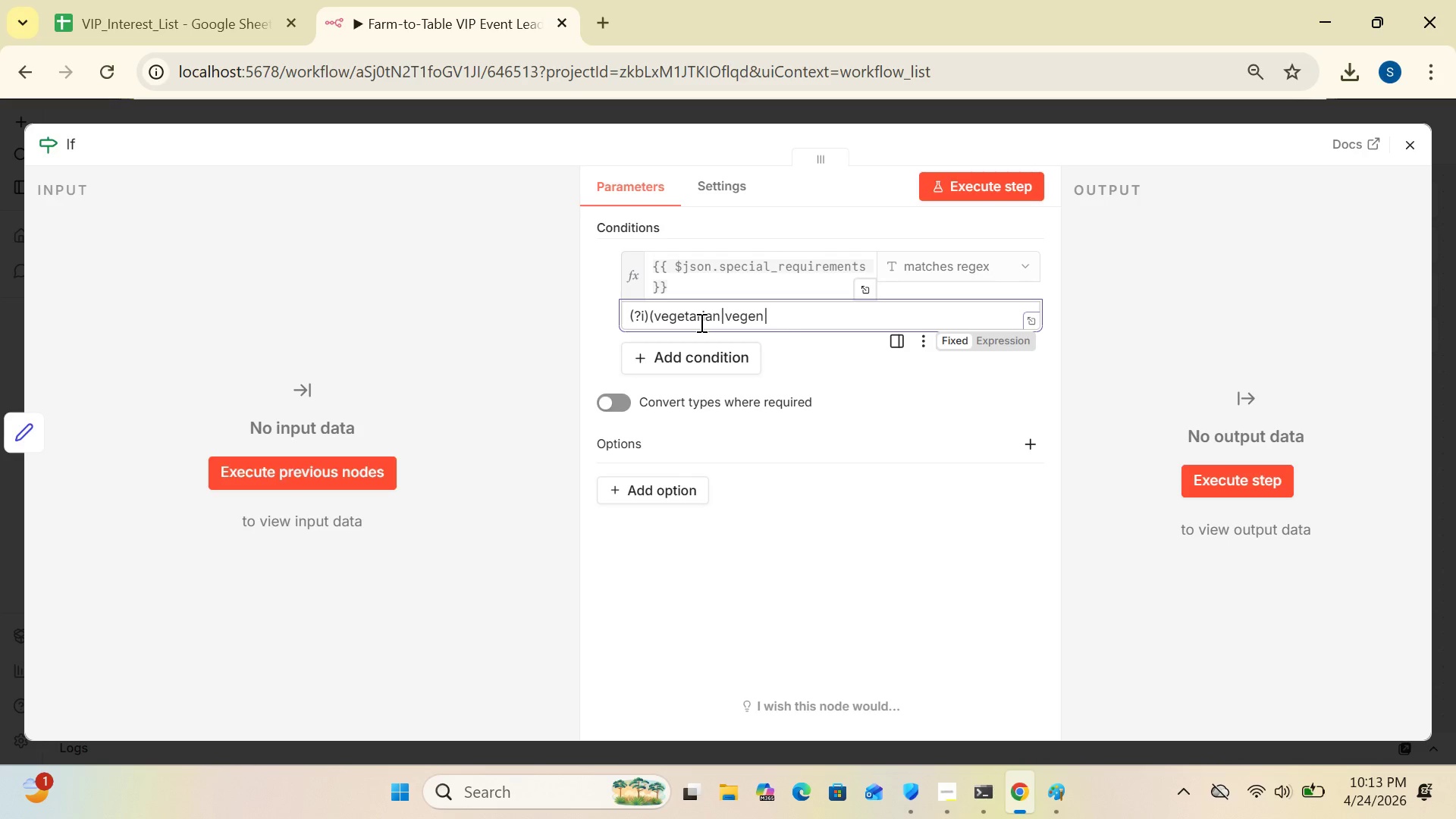 
type(gluten-free))
 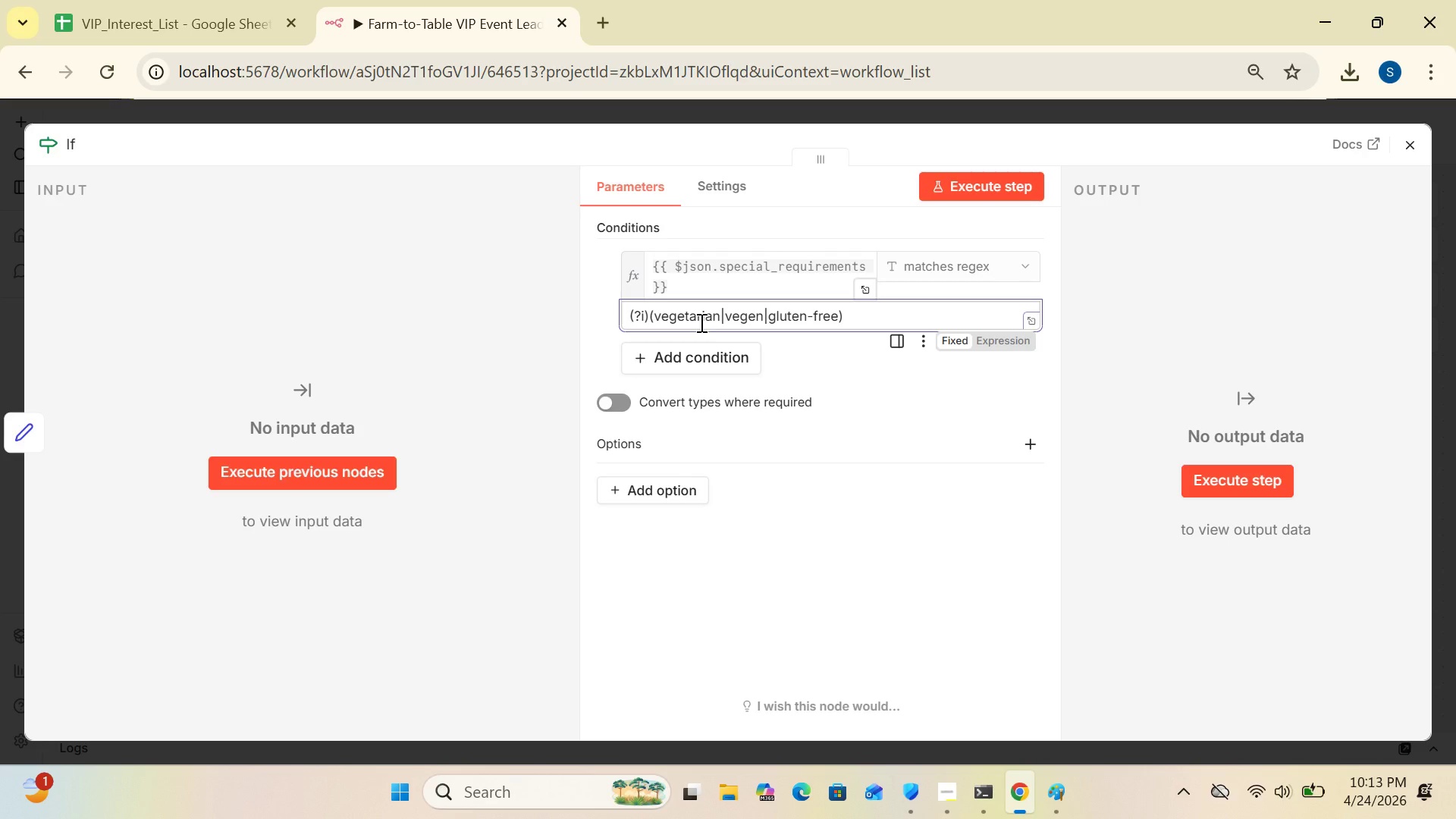 
wait(17.88)
 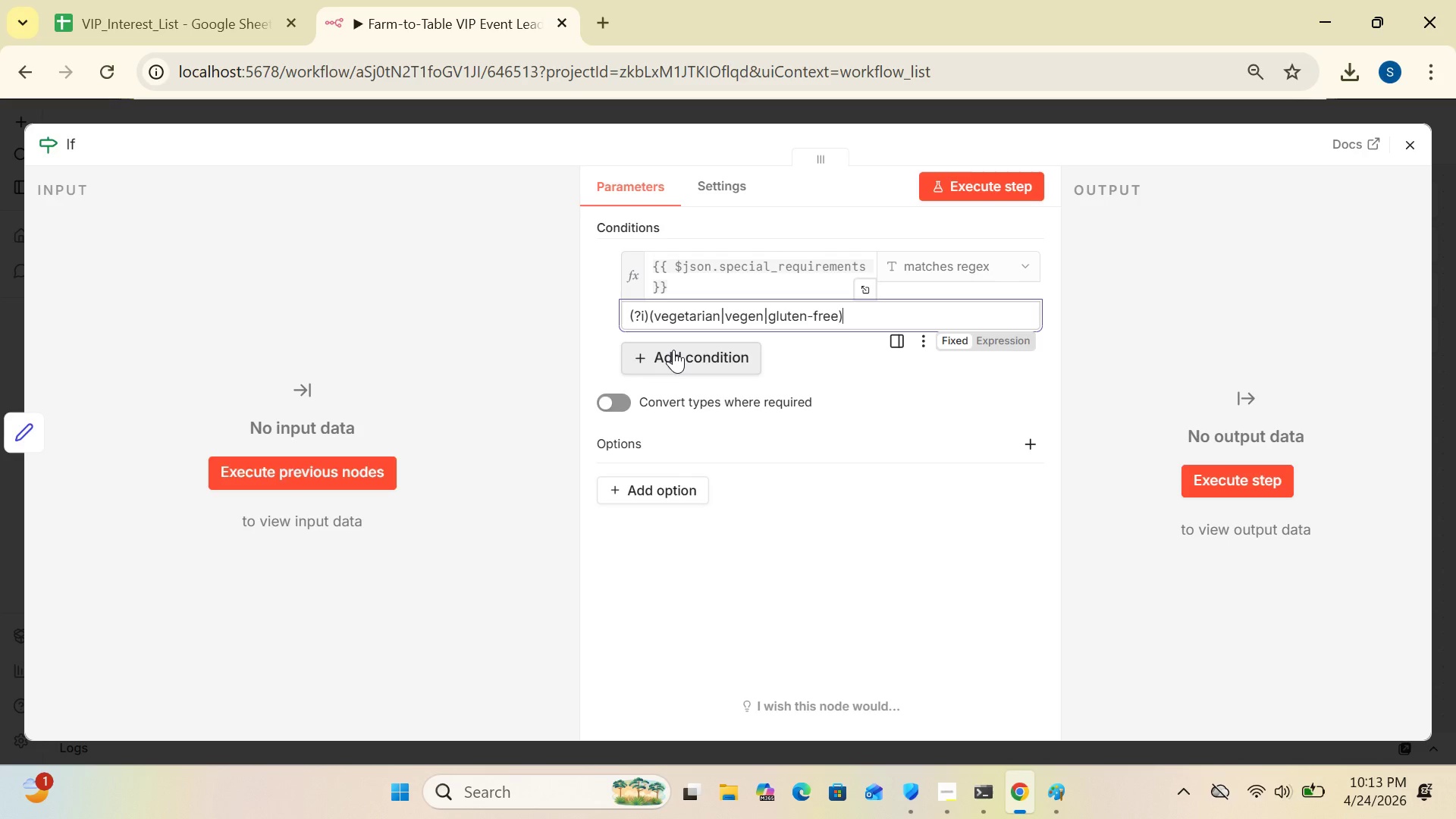 
left_click([673, 350])
 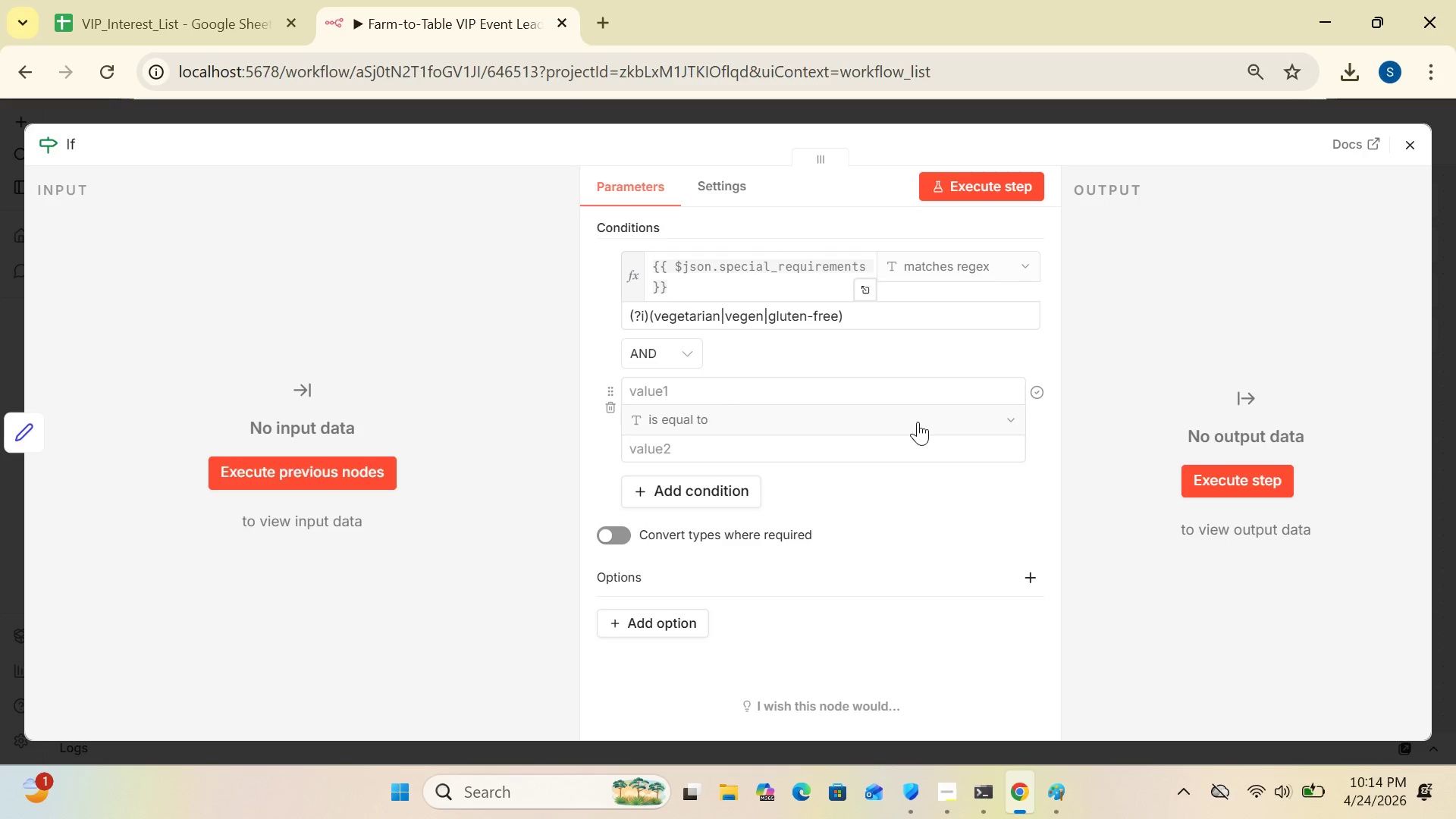 
wait(47.66)
 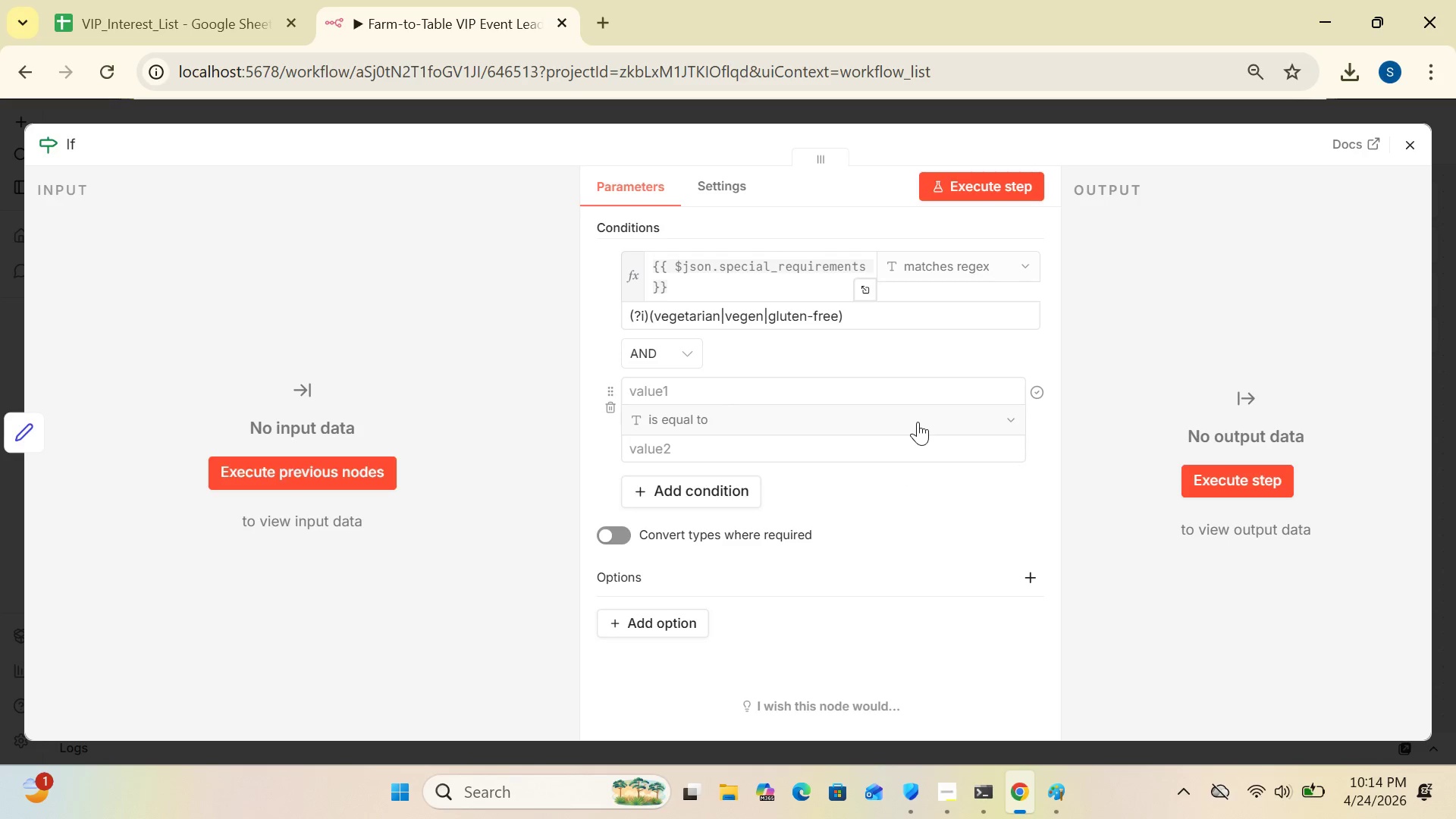 
left_click([1021, 266])
 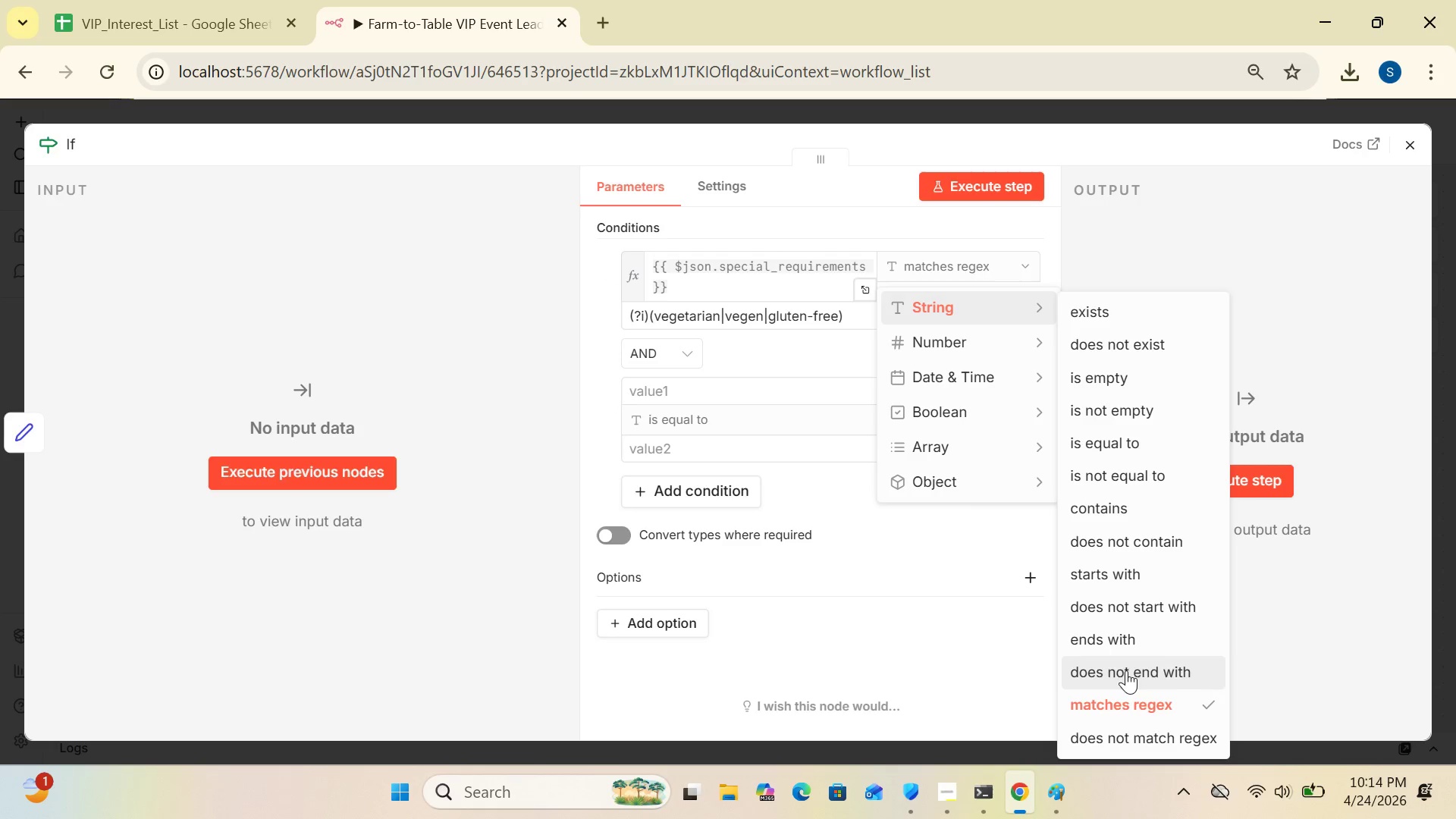 
left_click([1116, 704])
 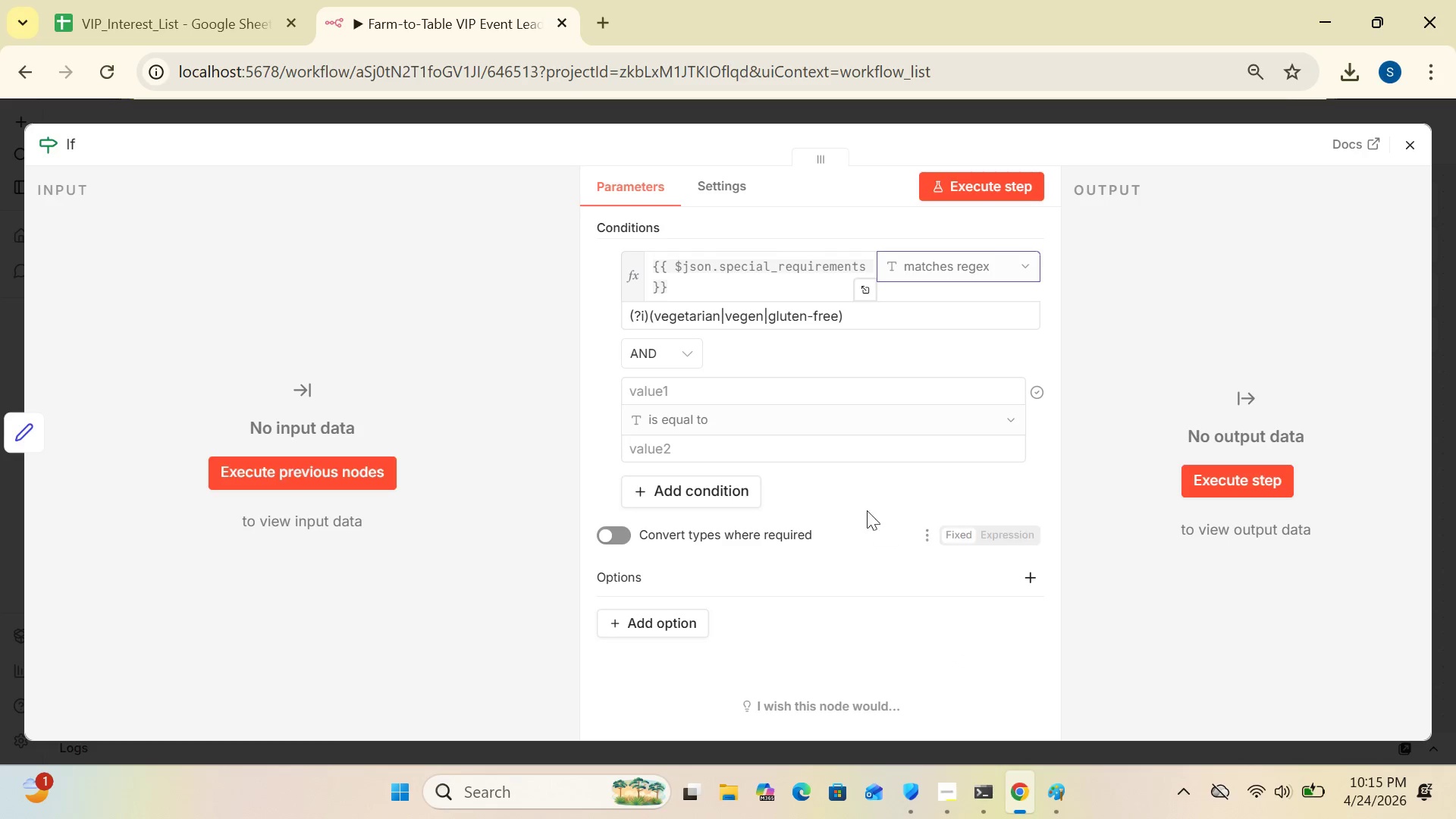 
wait(26.61)
 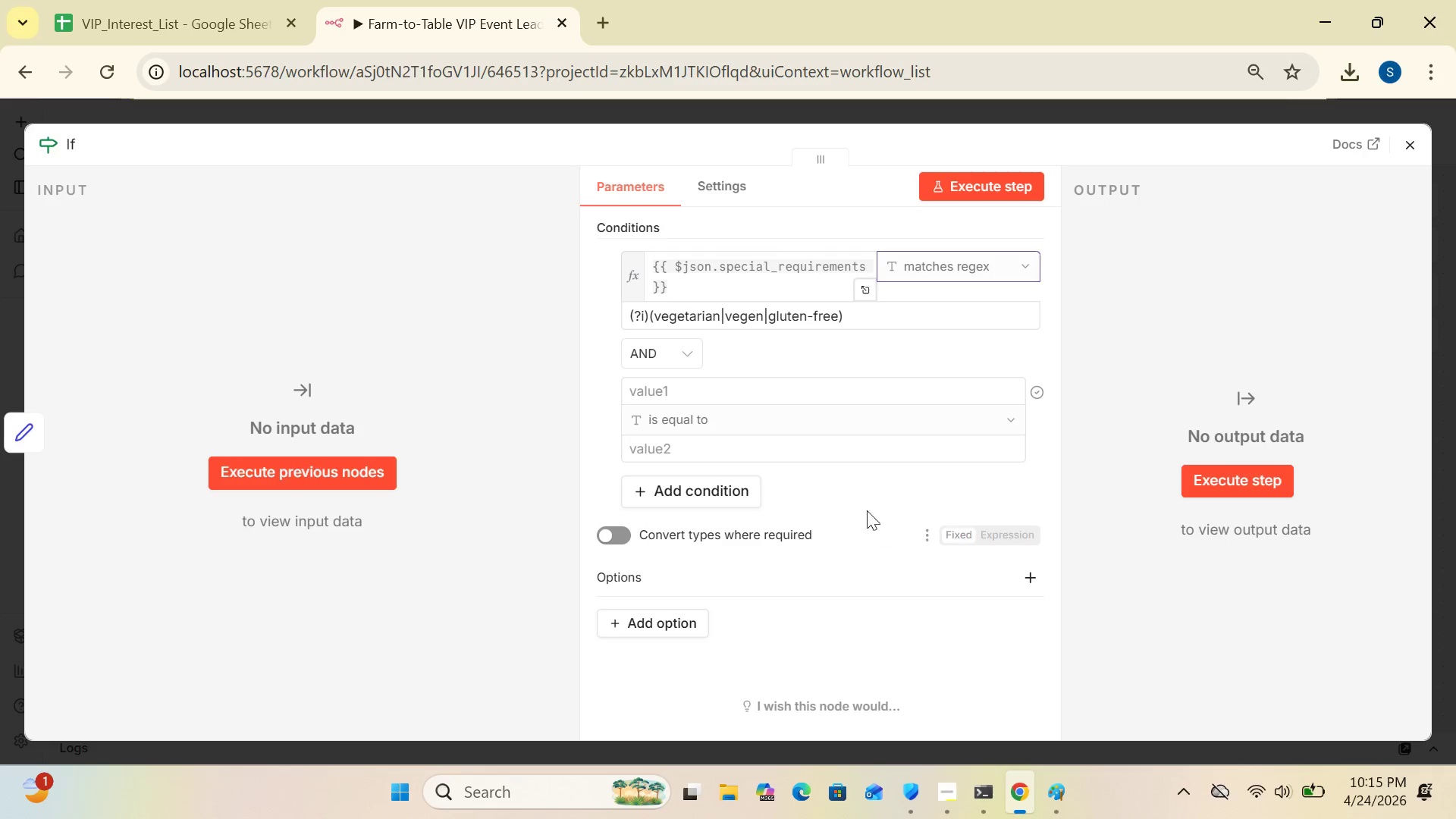 
left_click([613, 410])
 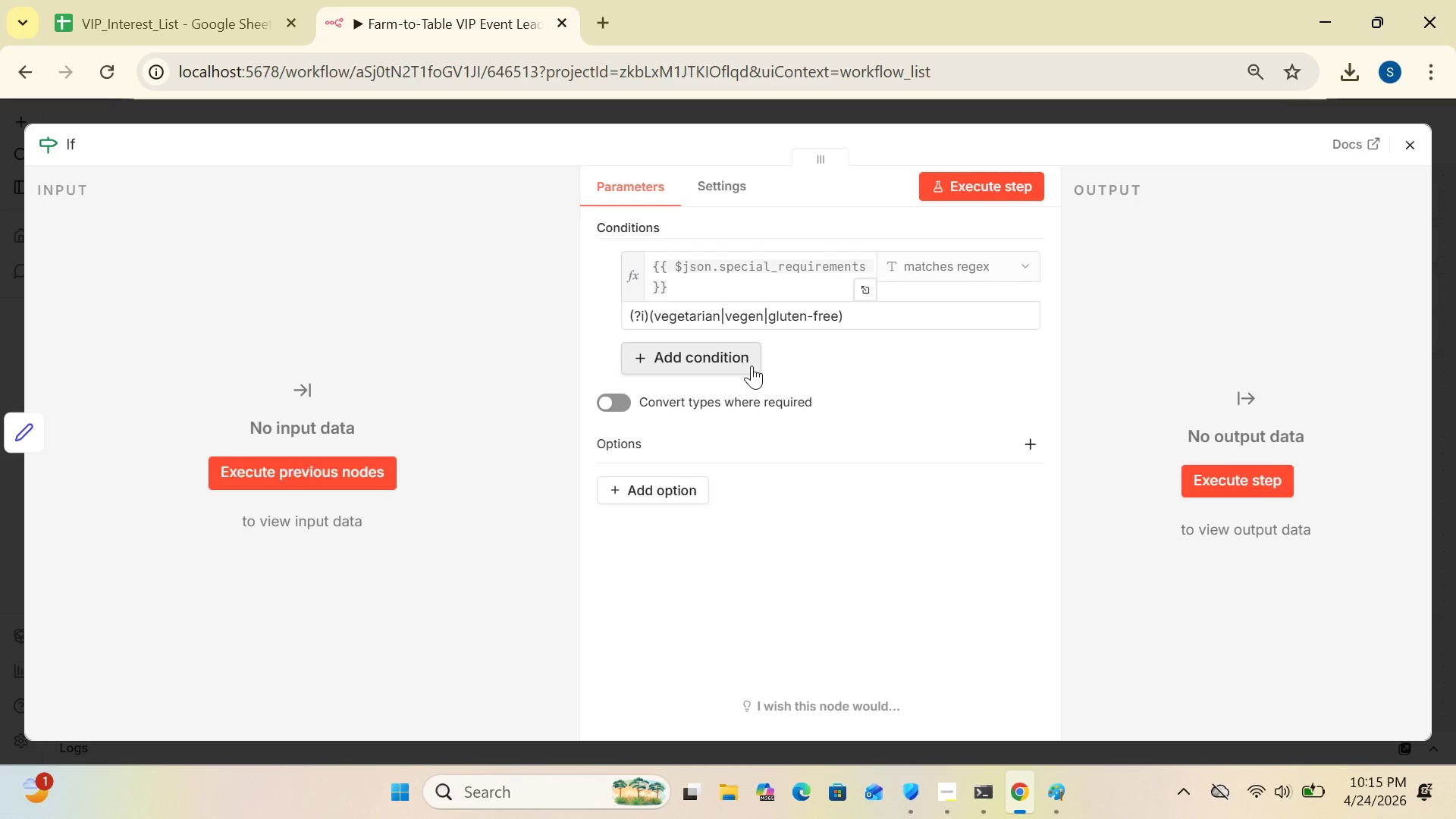 
wait(26.41)
 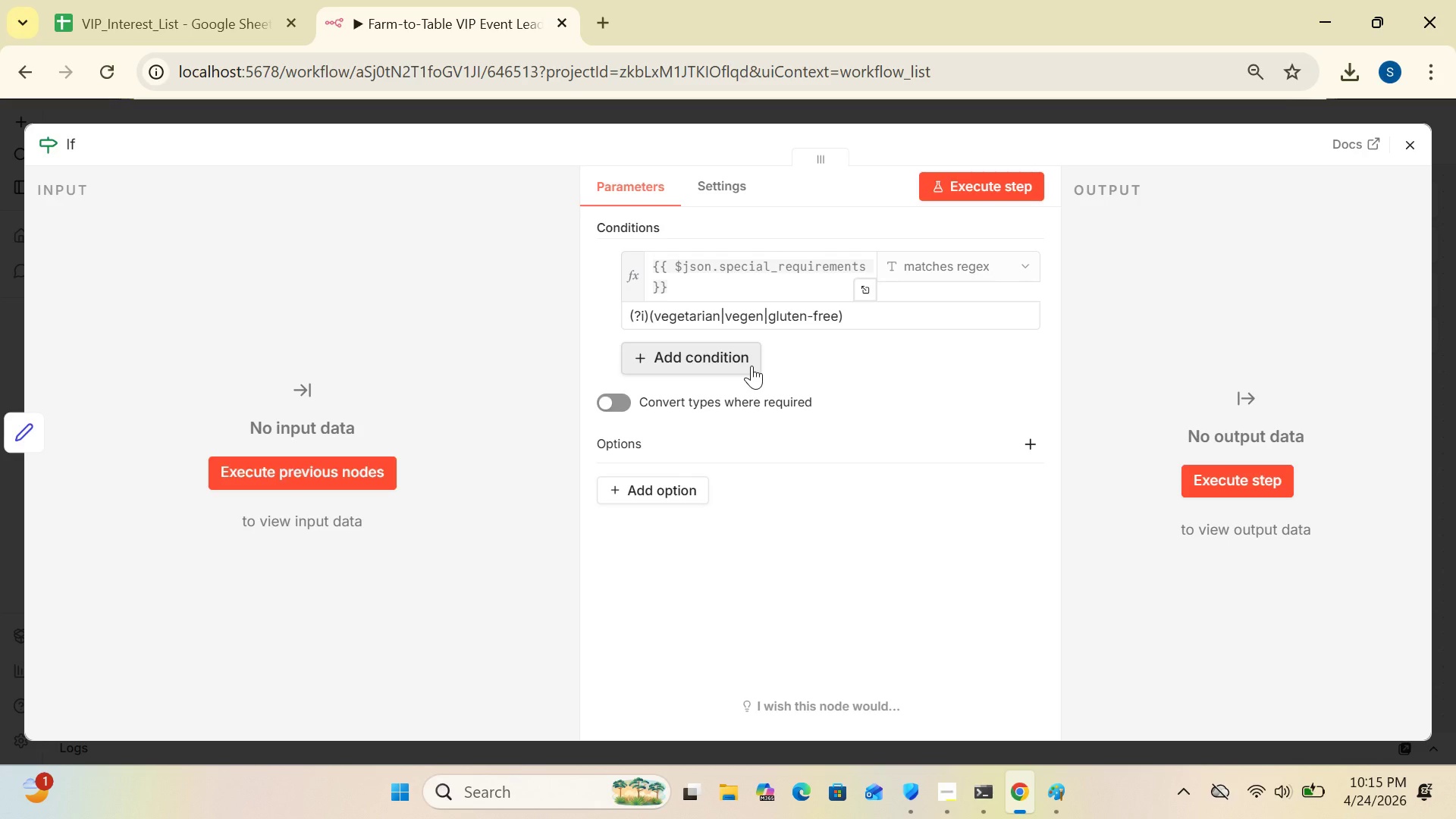 
left_click([1410, 150])
 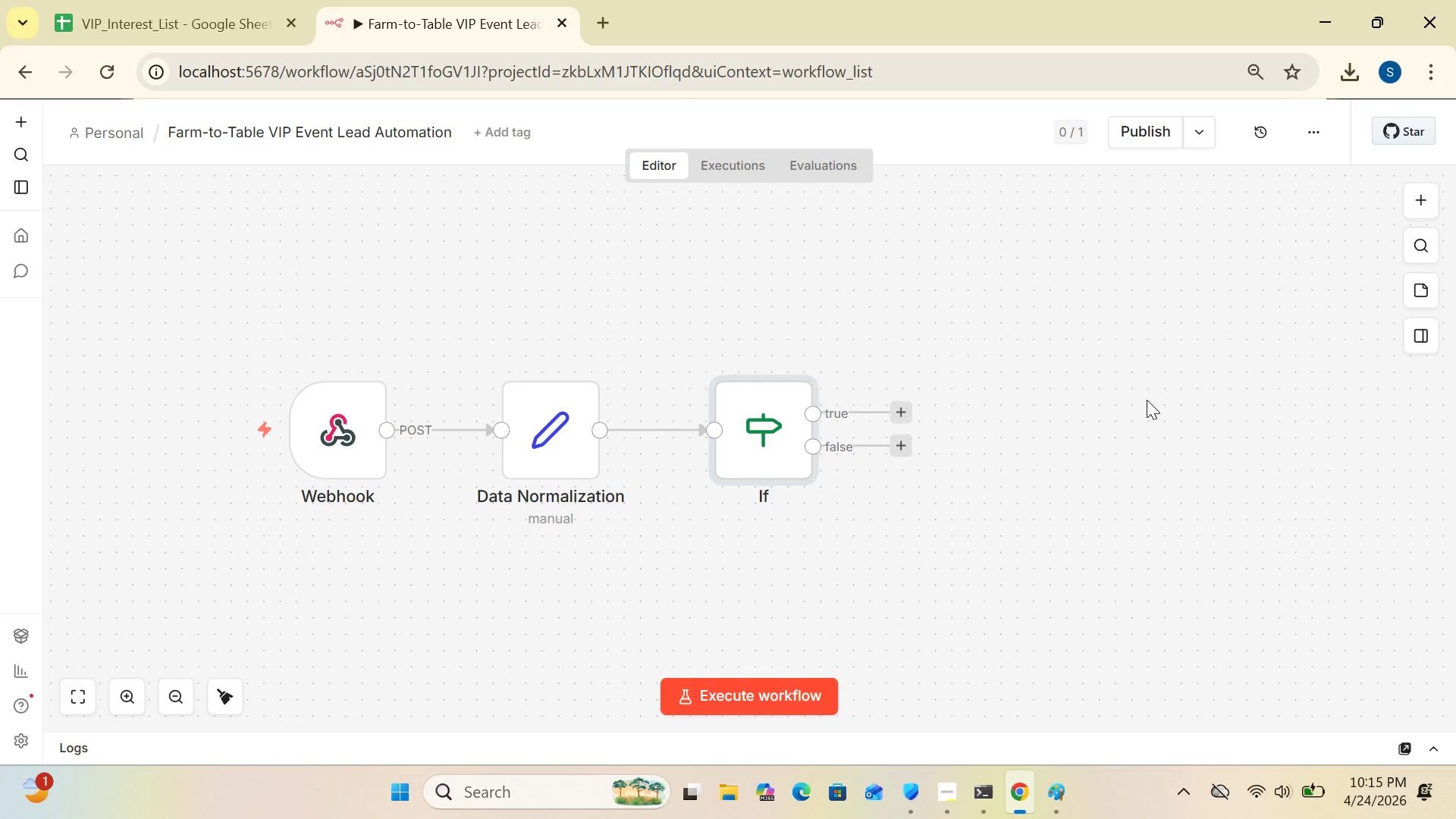 
wait(7.02)
 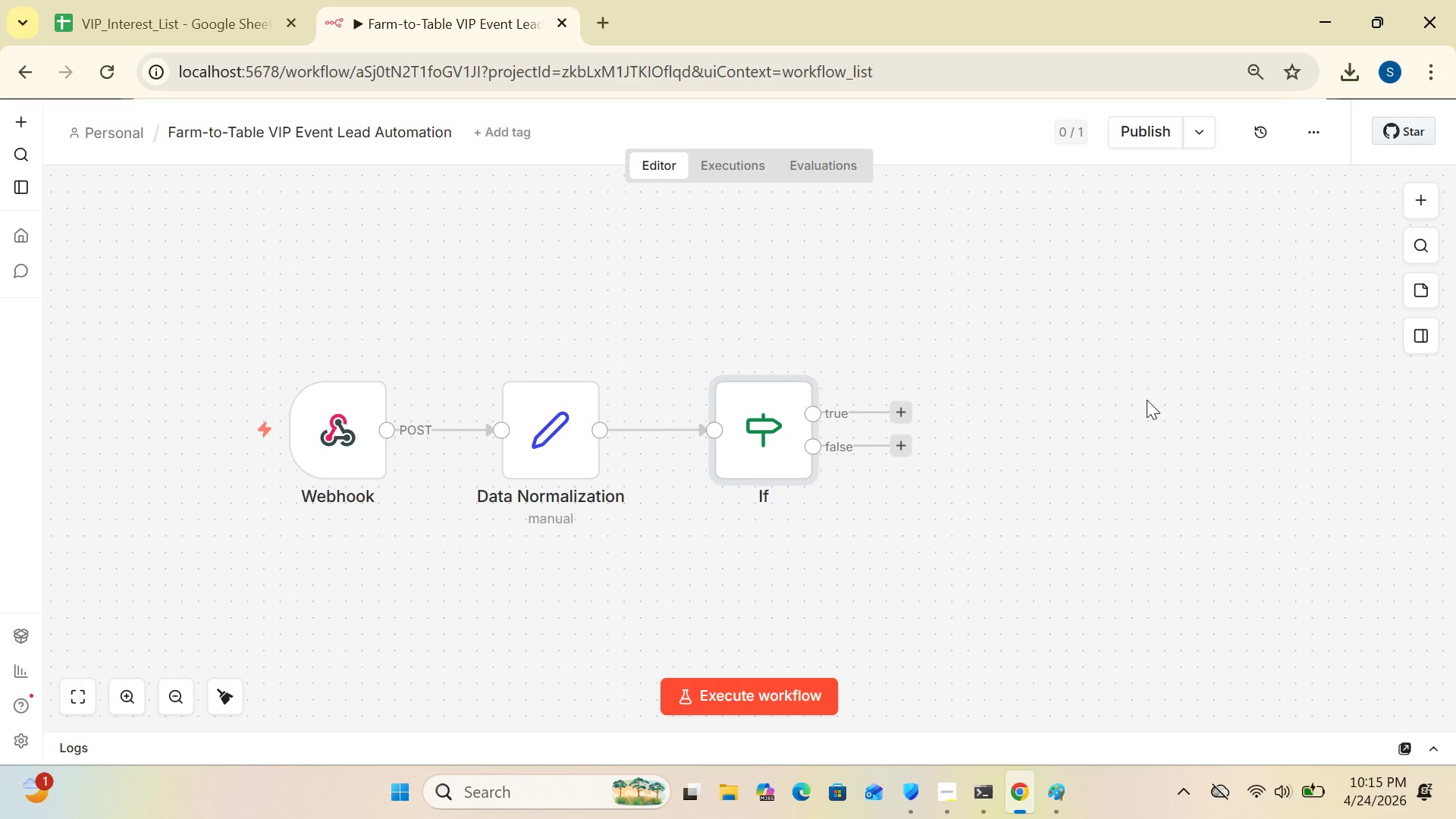 
left_click([763, 422])
 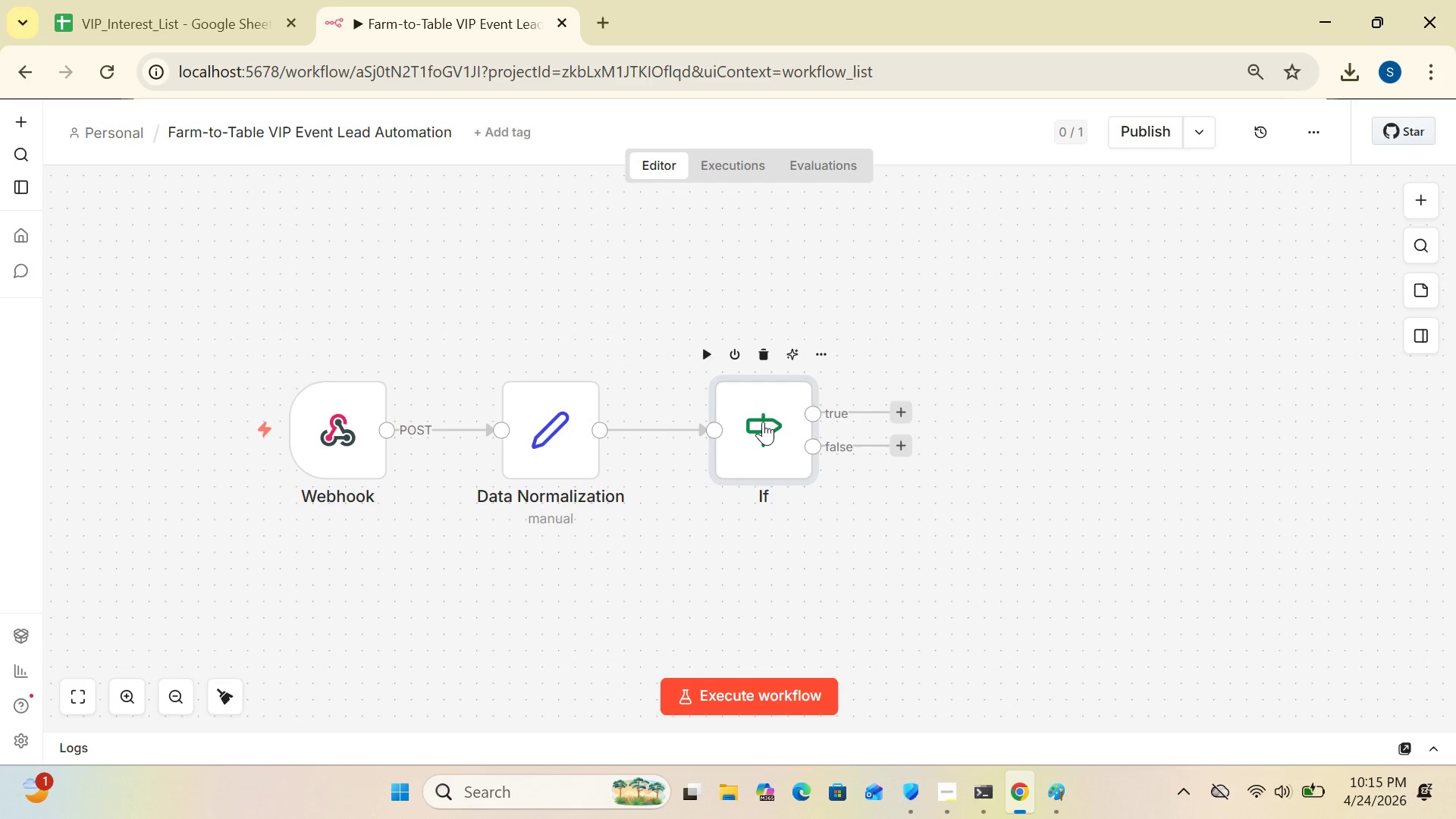 
right_click([763, 422])
 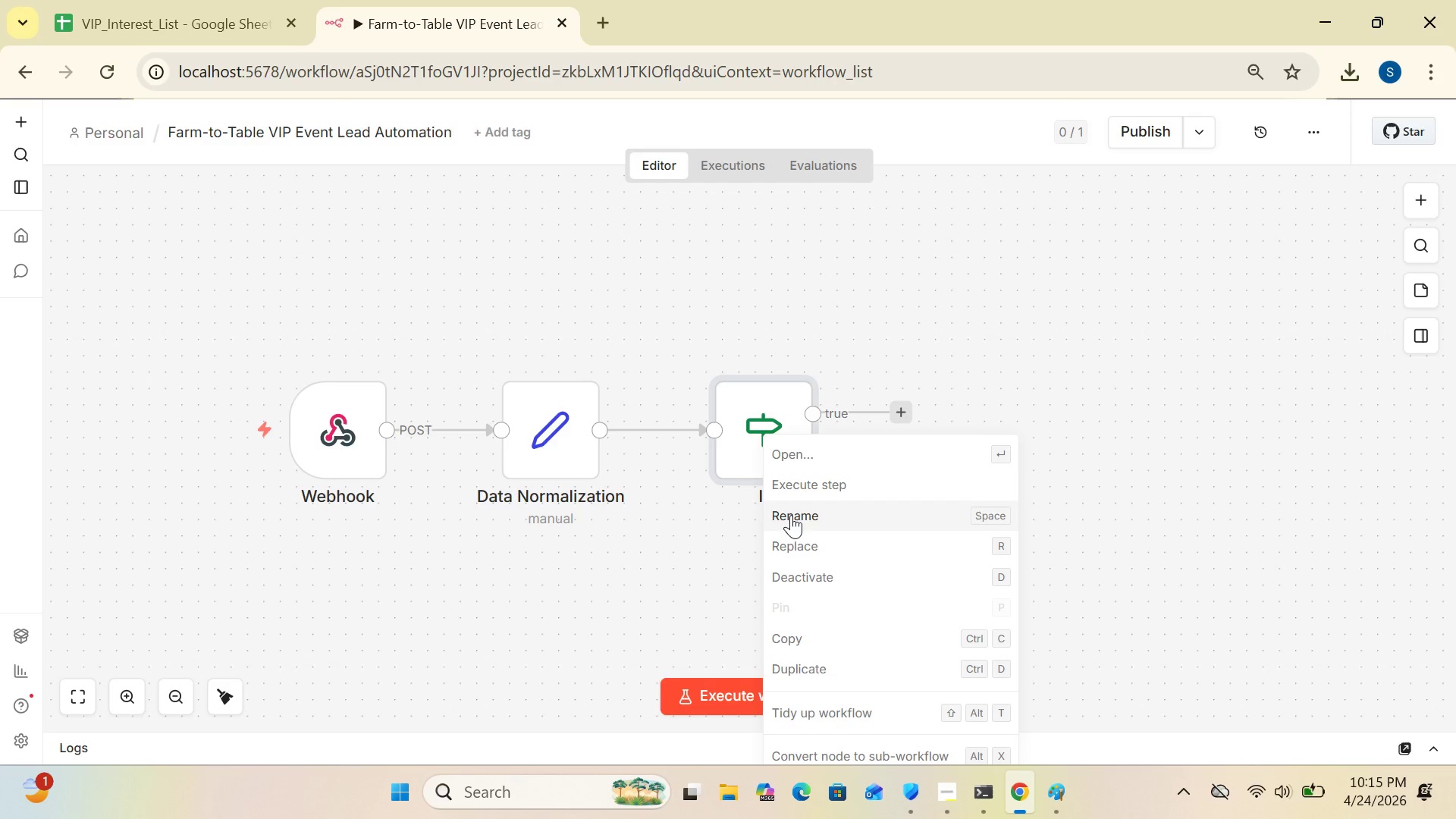 
left_click([791, 515])
 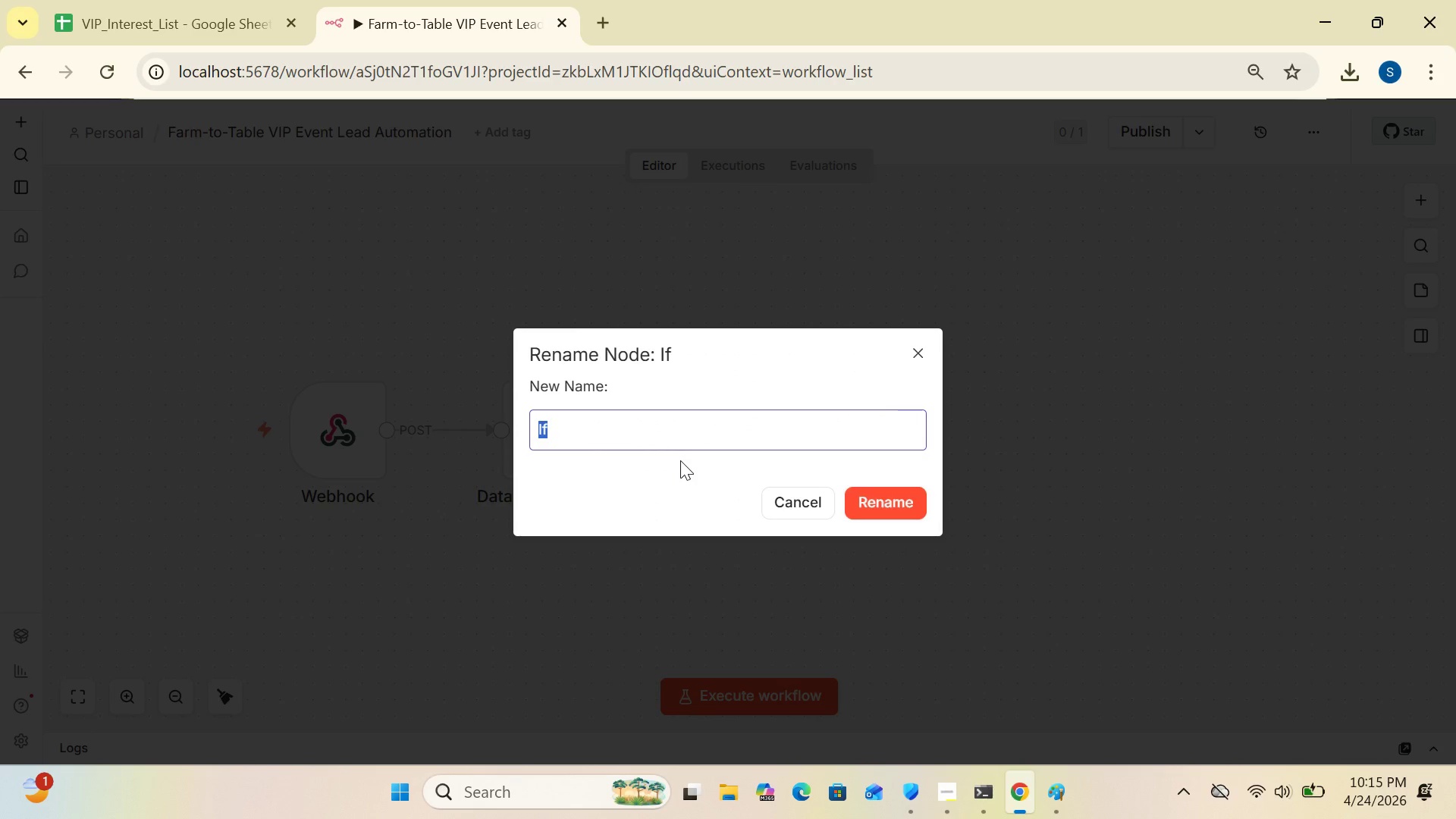 
type([Delete]Dietary Check)
 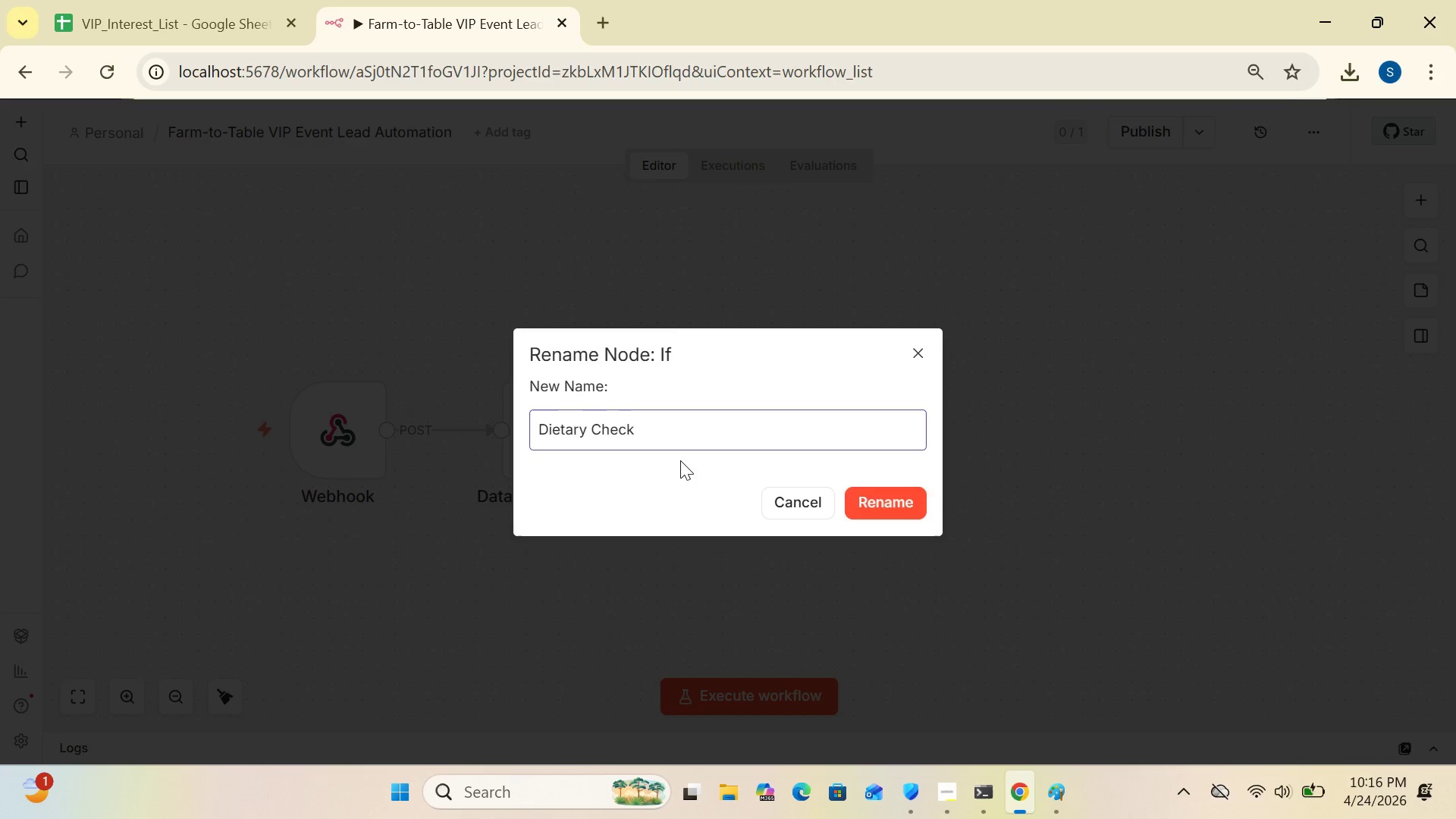 
left_click([874, 500])
 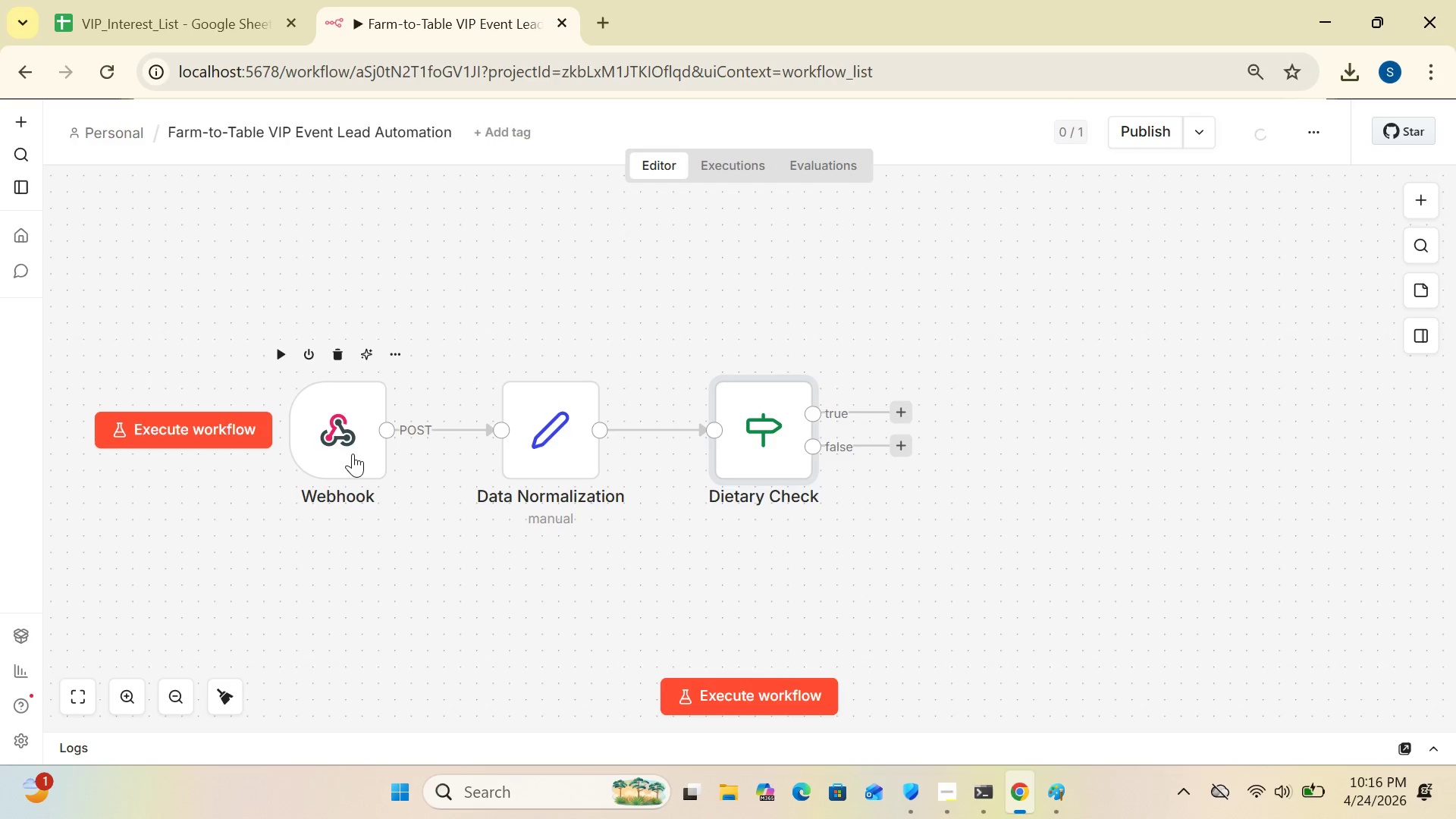 
left_click_drag(start_coordinate=[353, 453], to_coordinate=[253, 440])
 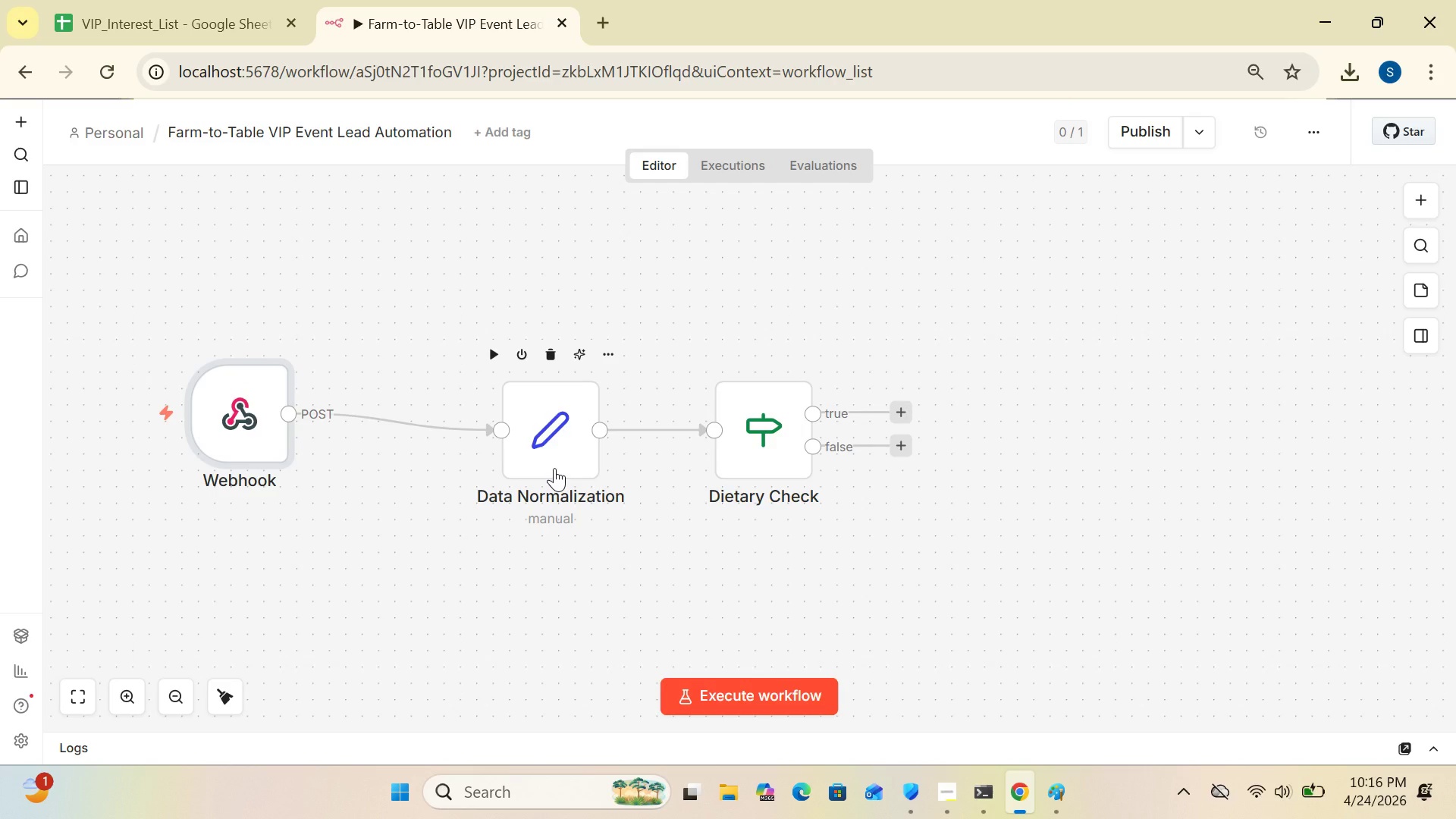 
left_click_drag(start_coordinate=[554, 468], to_coordinate=[449, 460])
 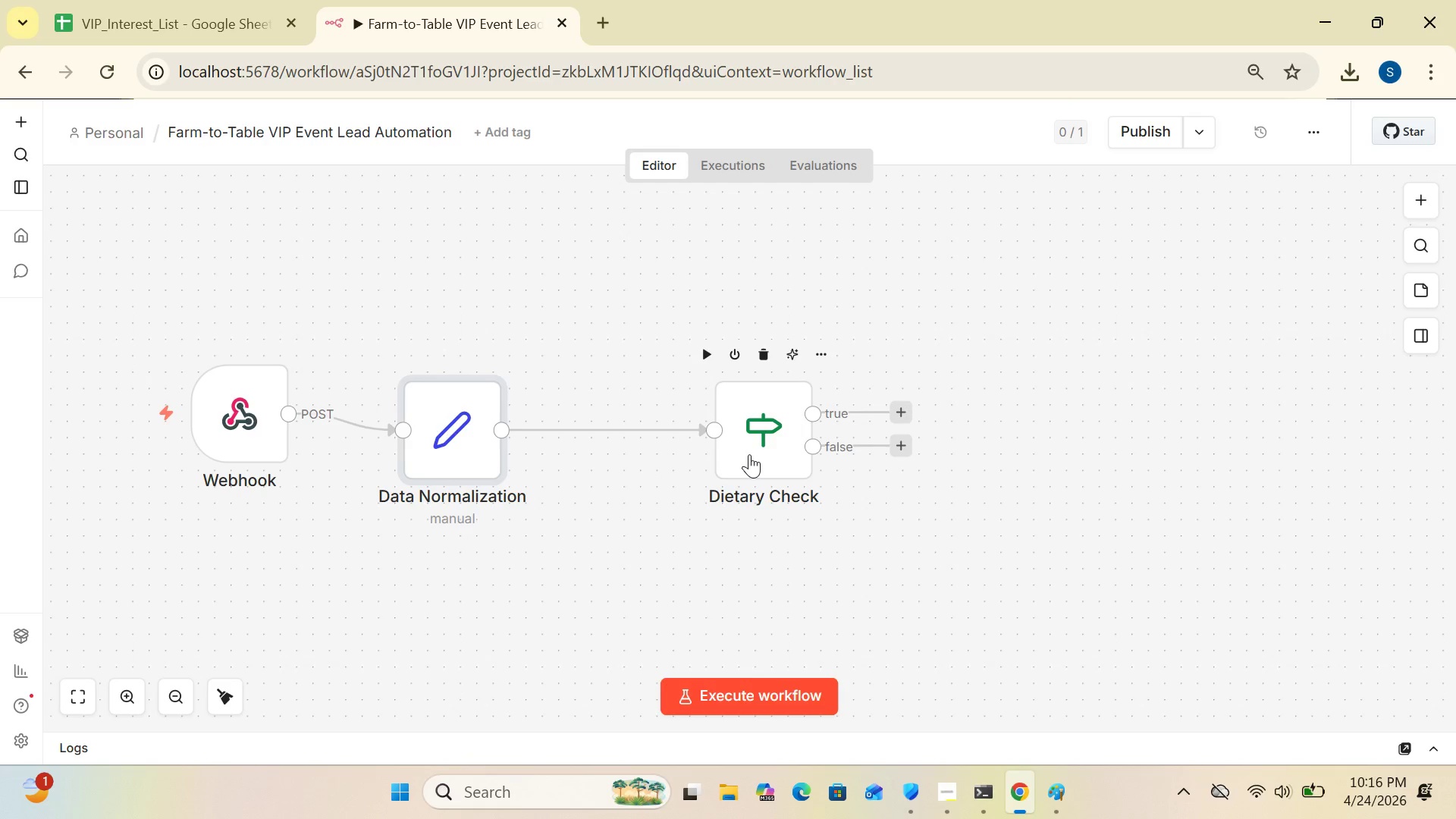 
left_click_drag(start_coordinate=[749, 454], to_coordinate=[626, 447])
 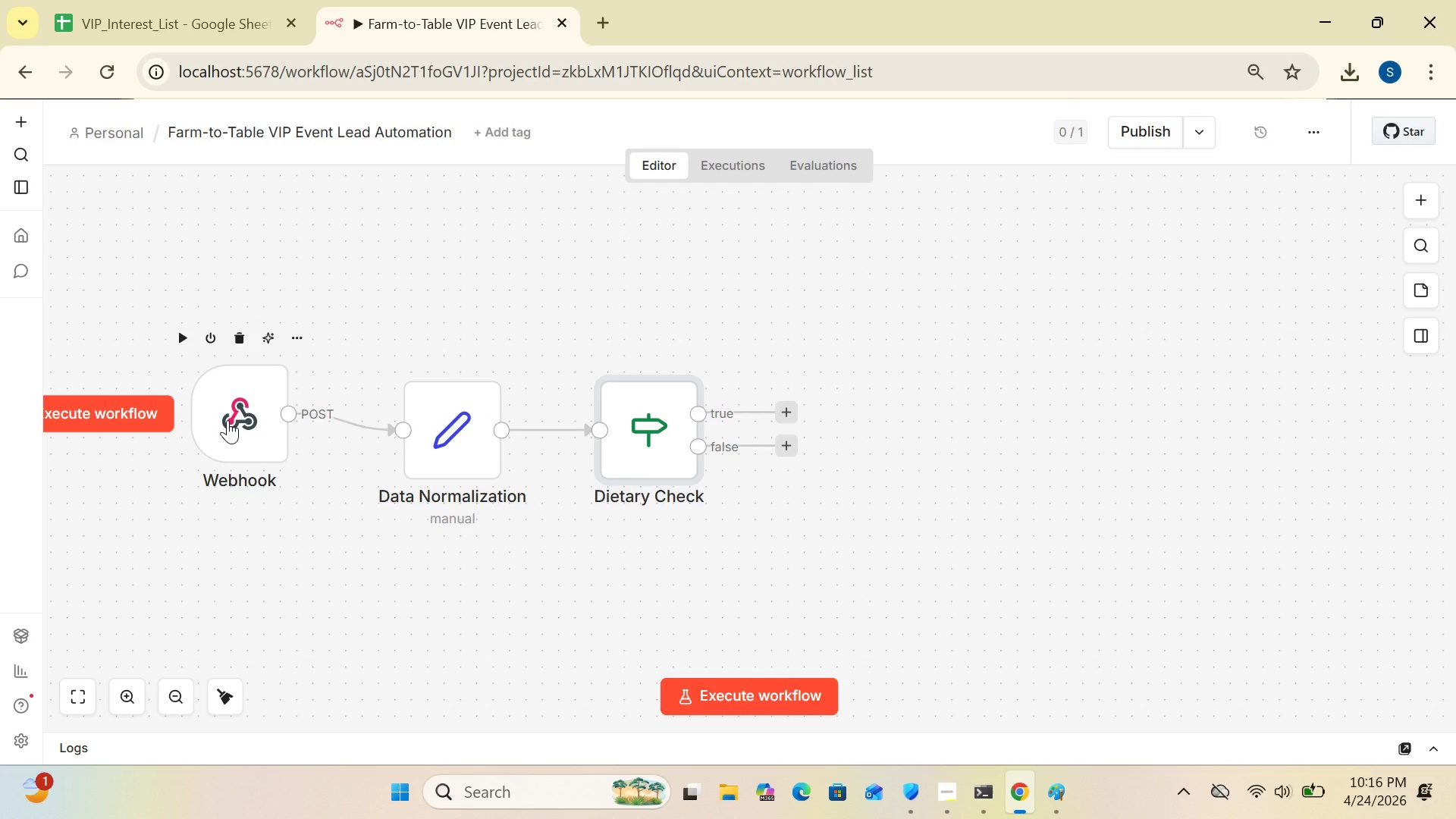 
left_click_drag(start_coordinate=[228, 420], to_coordinate=[164, 444])
 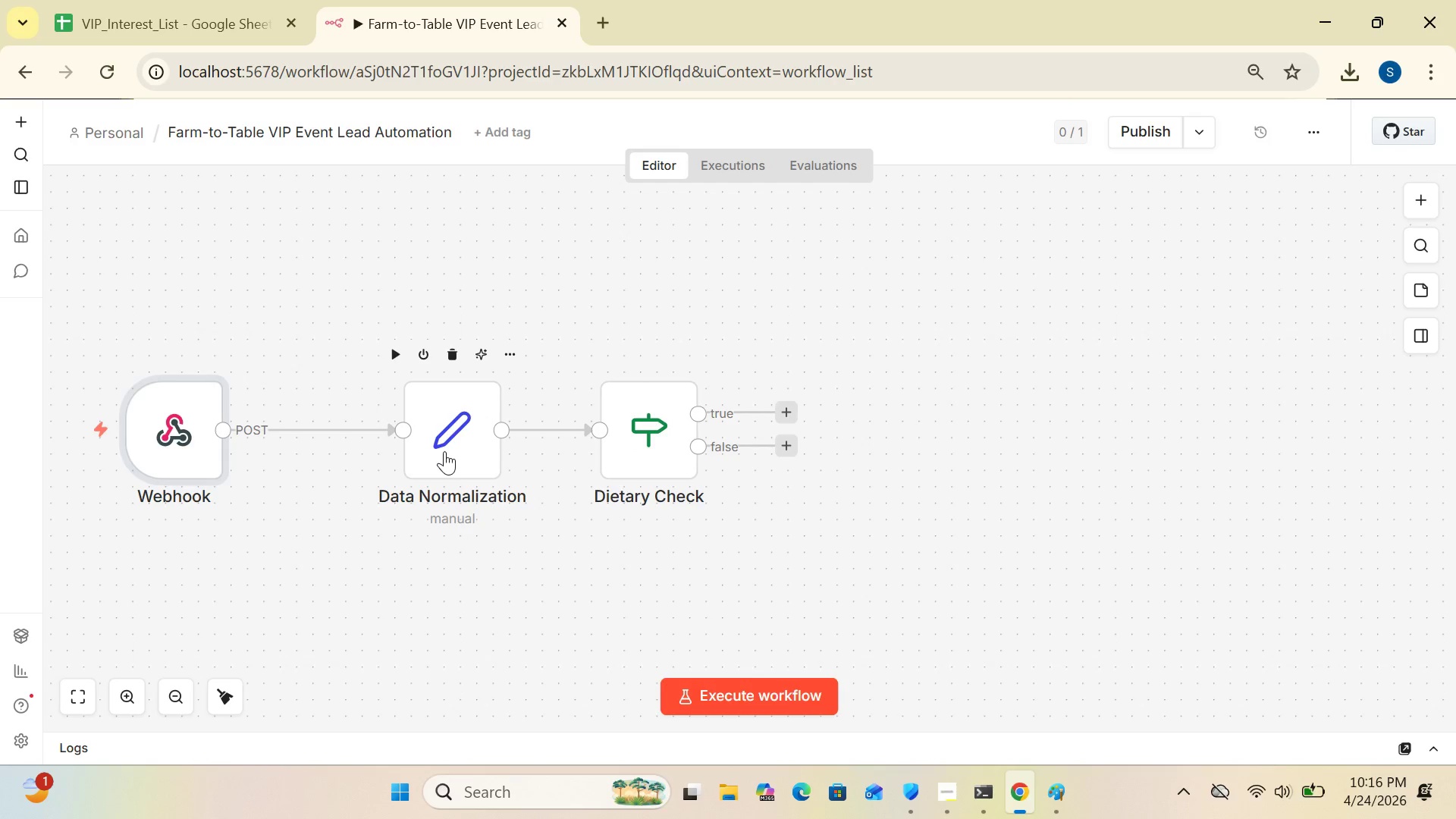 
left_click_drag(start_coordinate=[444, 451], to_coordinate=[347, 442])
 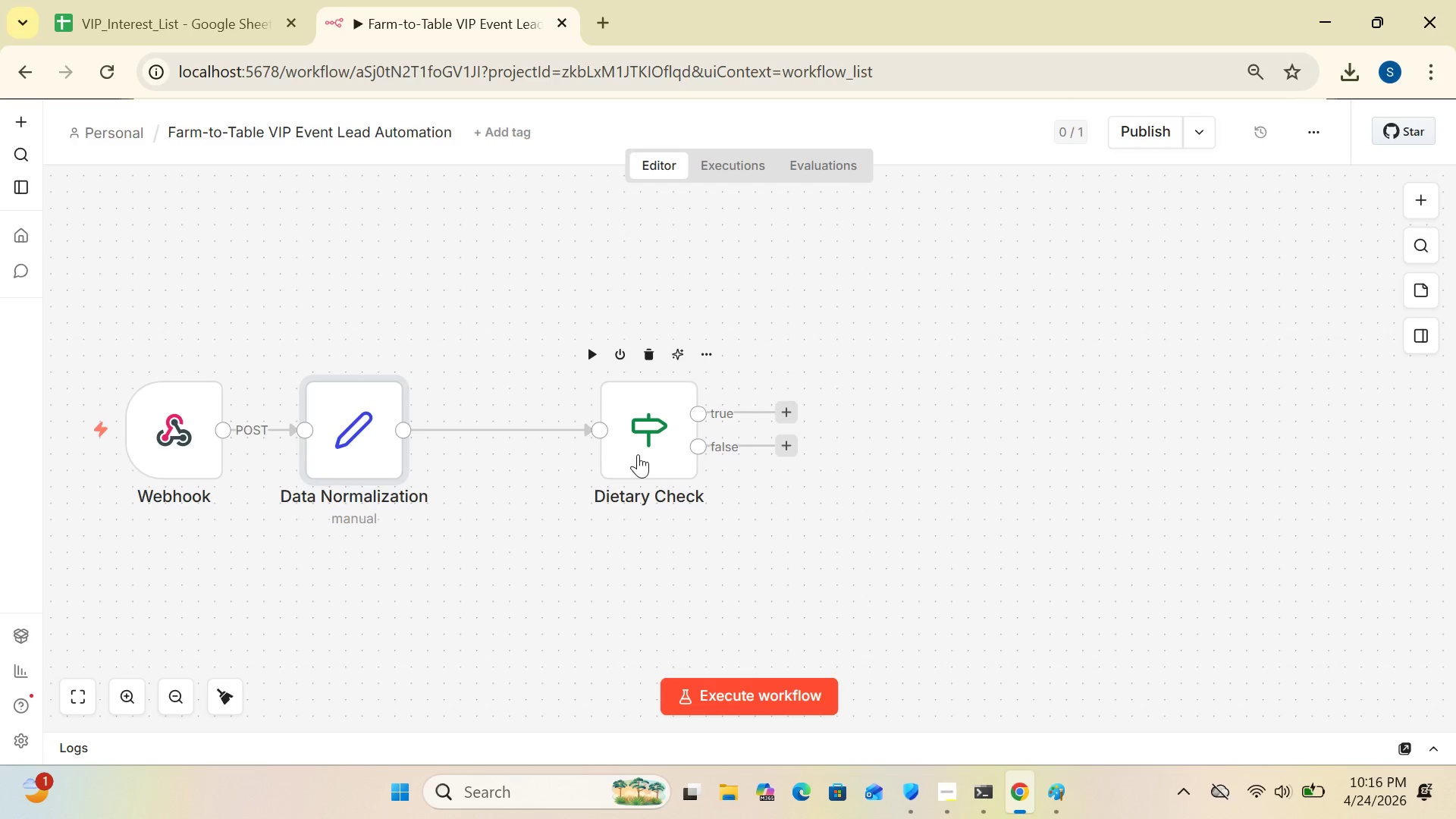 
left_click_drag(start_coordinate=[638, 454], to_coordinate=[542, 456])
 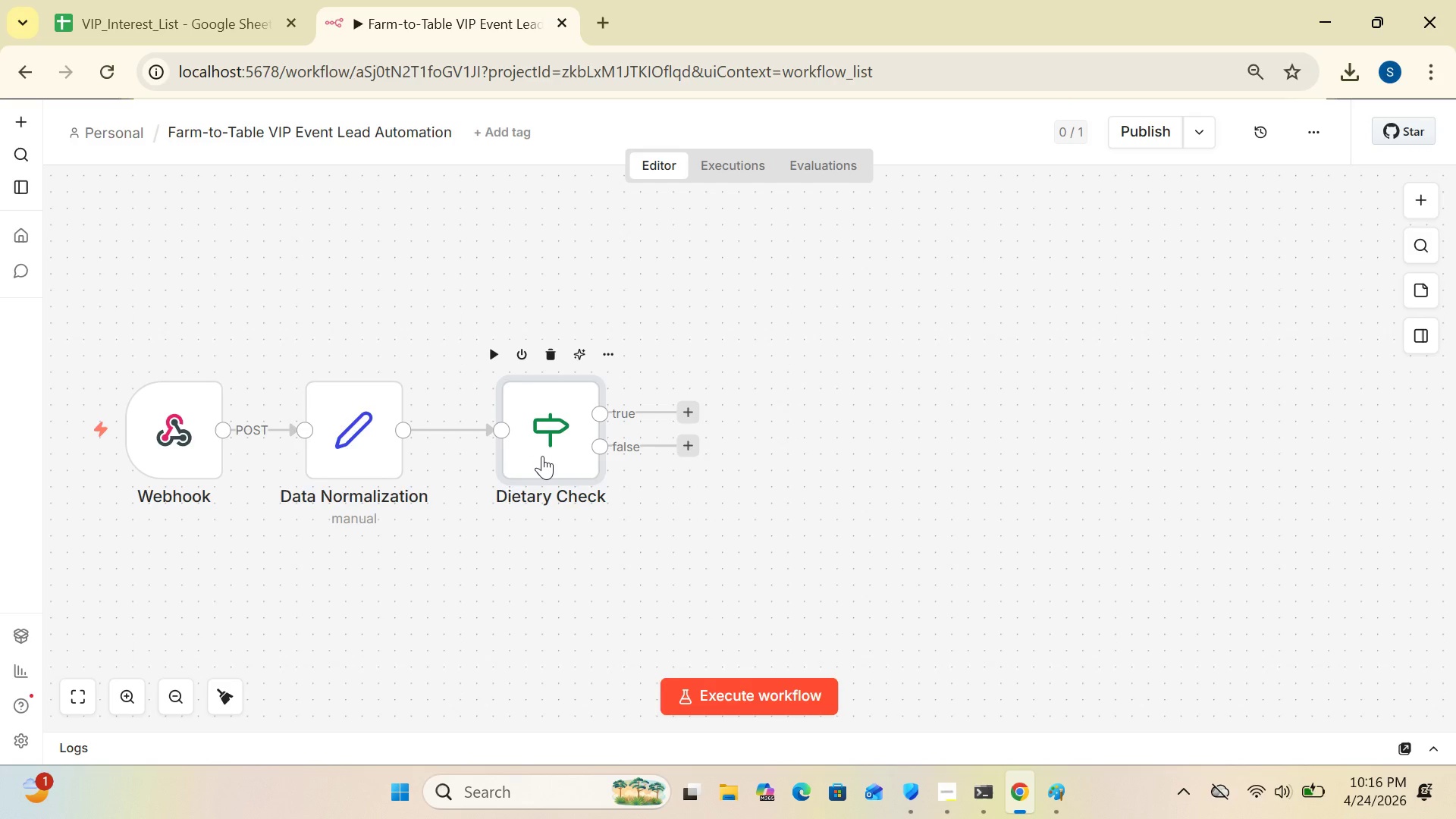 
wait(11.16)
 